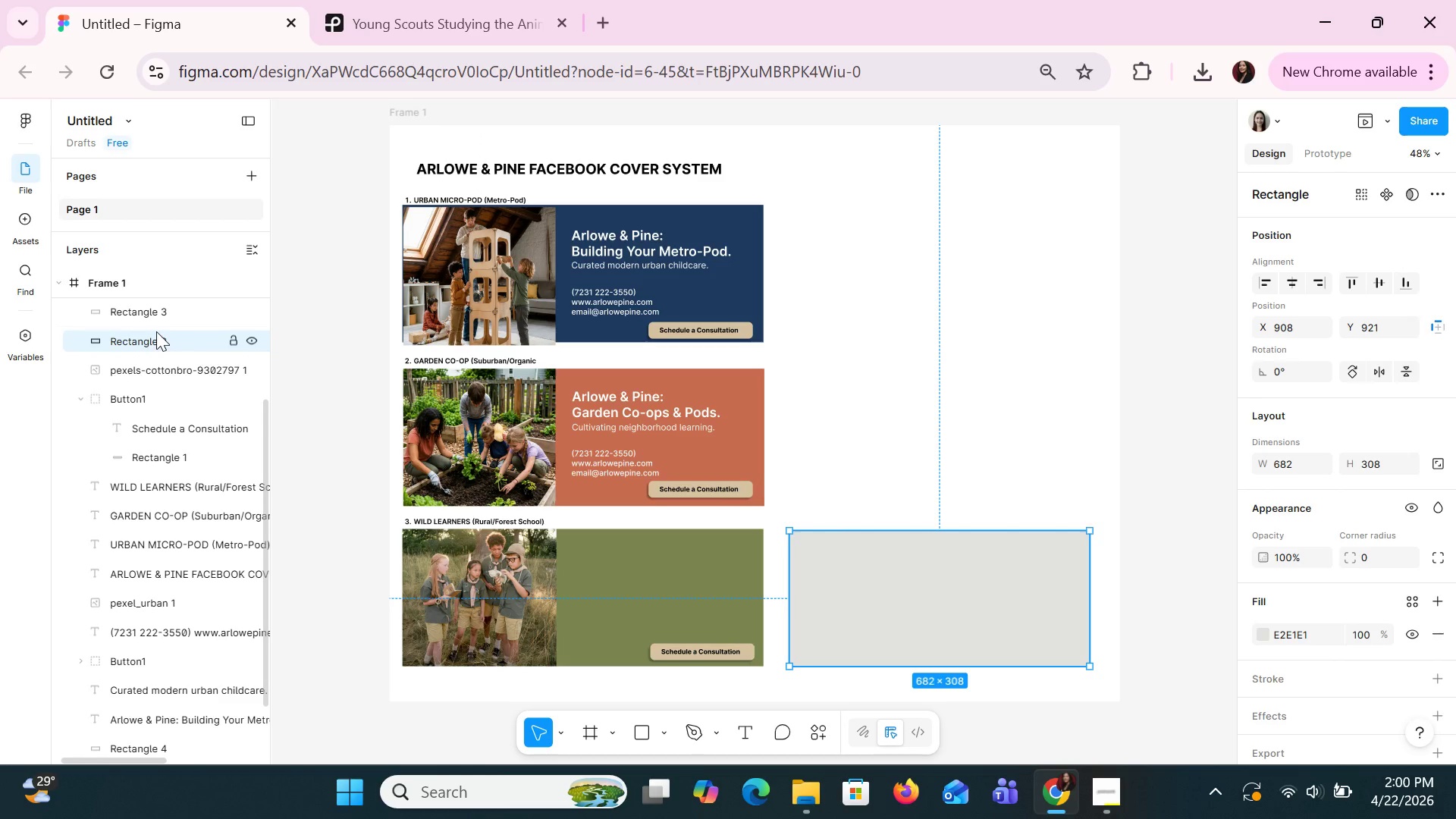 
left_click([156, 318])
 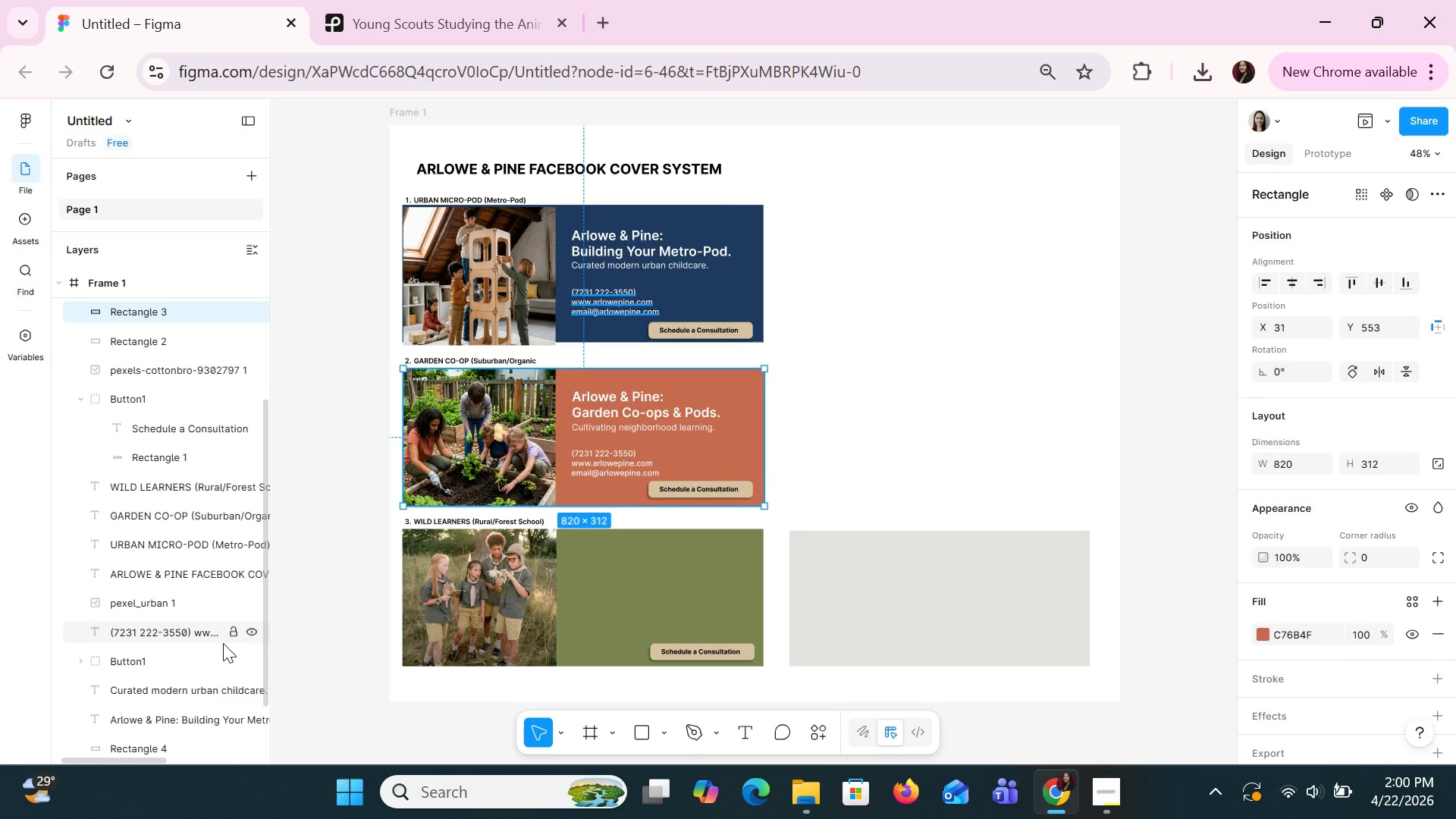 
scroll: coordinate [223, 643], scroll_direction: down, amount: 1.0
 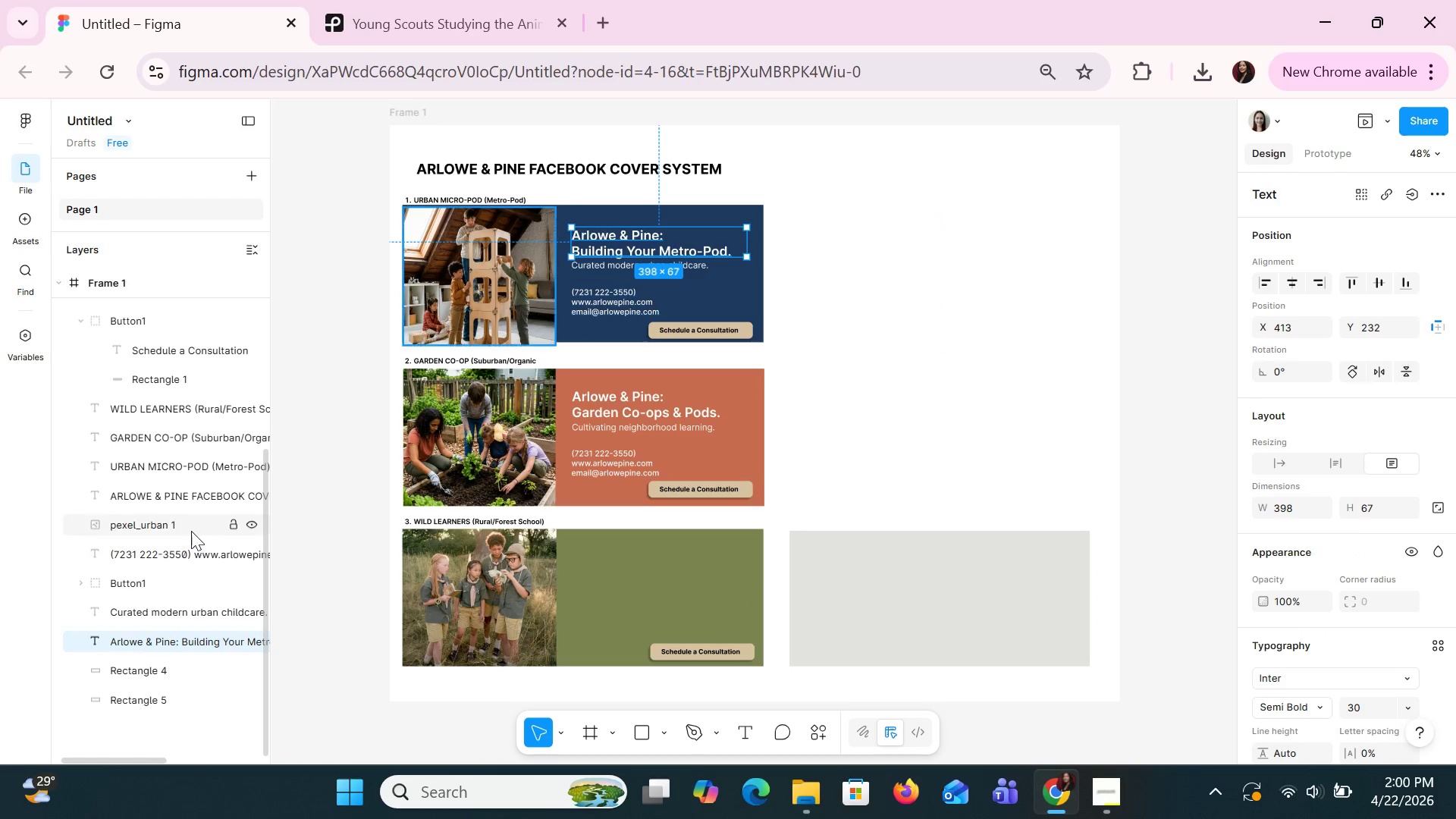 
wait(5.65)
 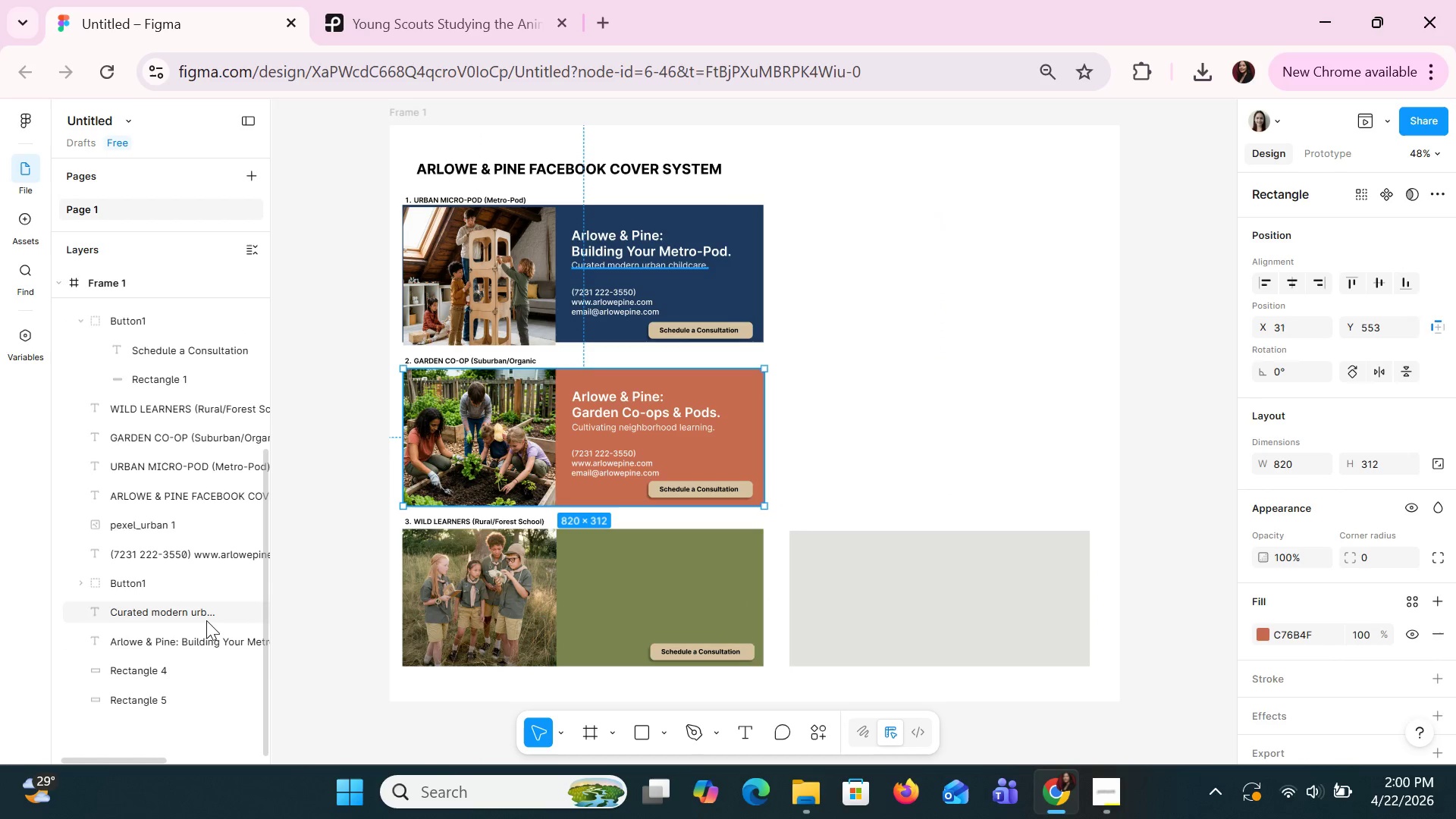 
left_click([184, 559])
 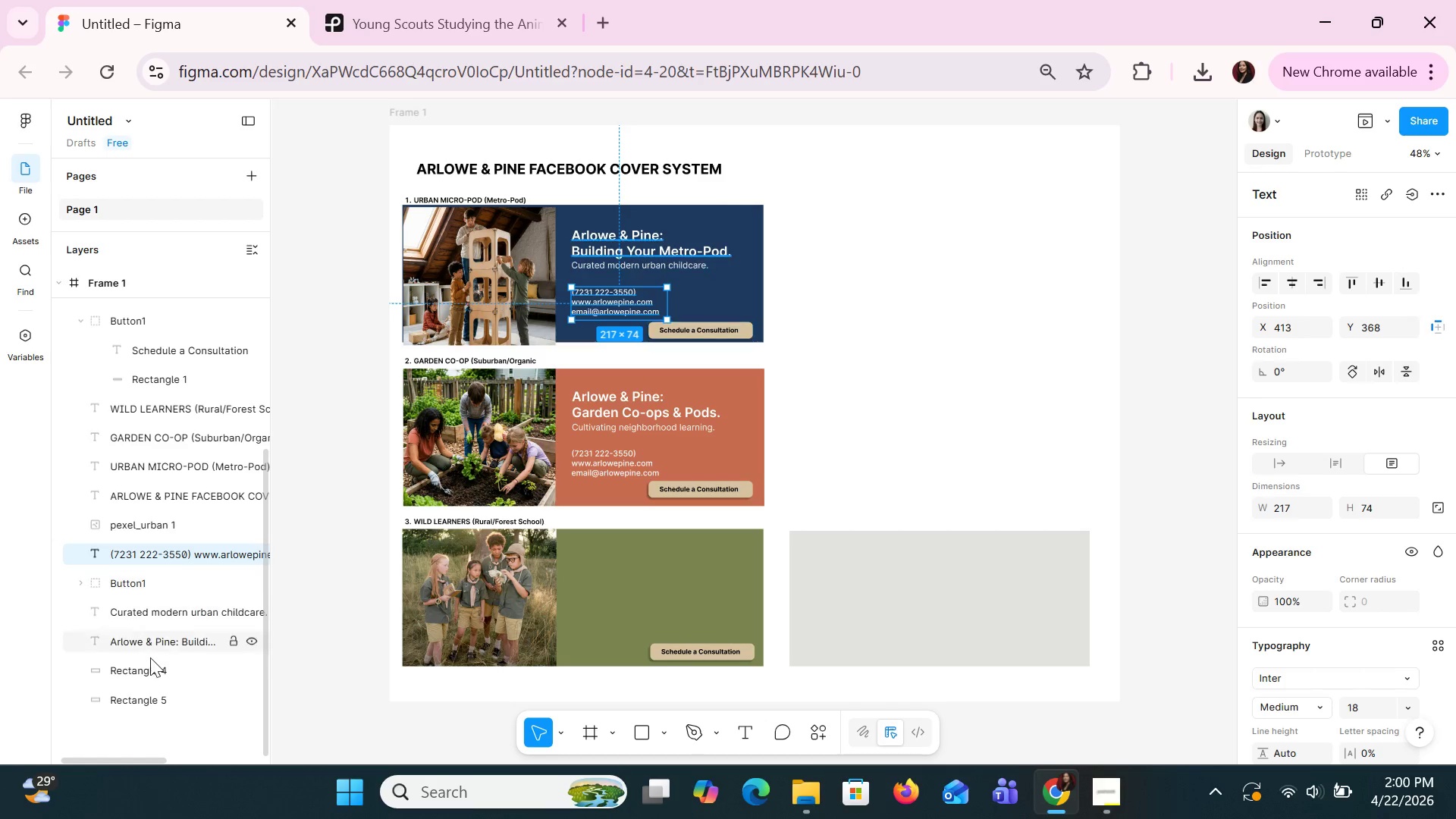 
left_click([149, 661])
 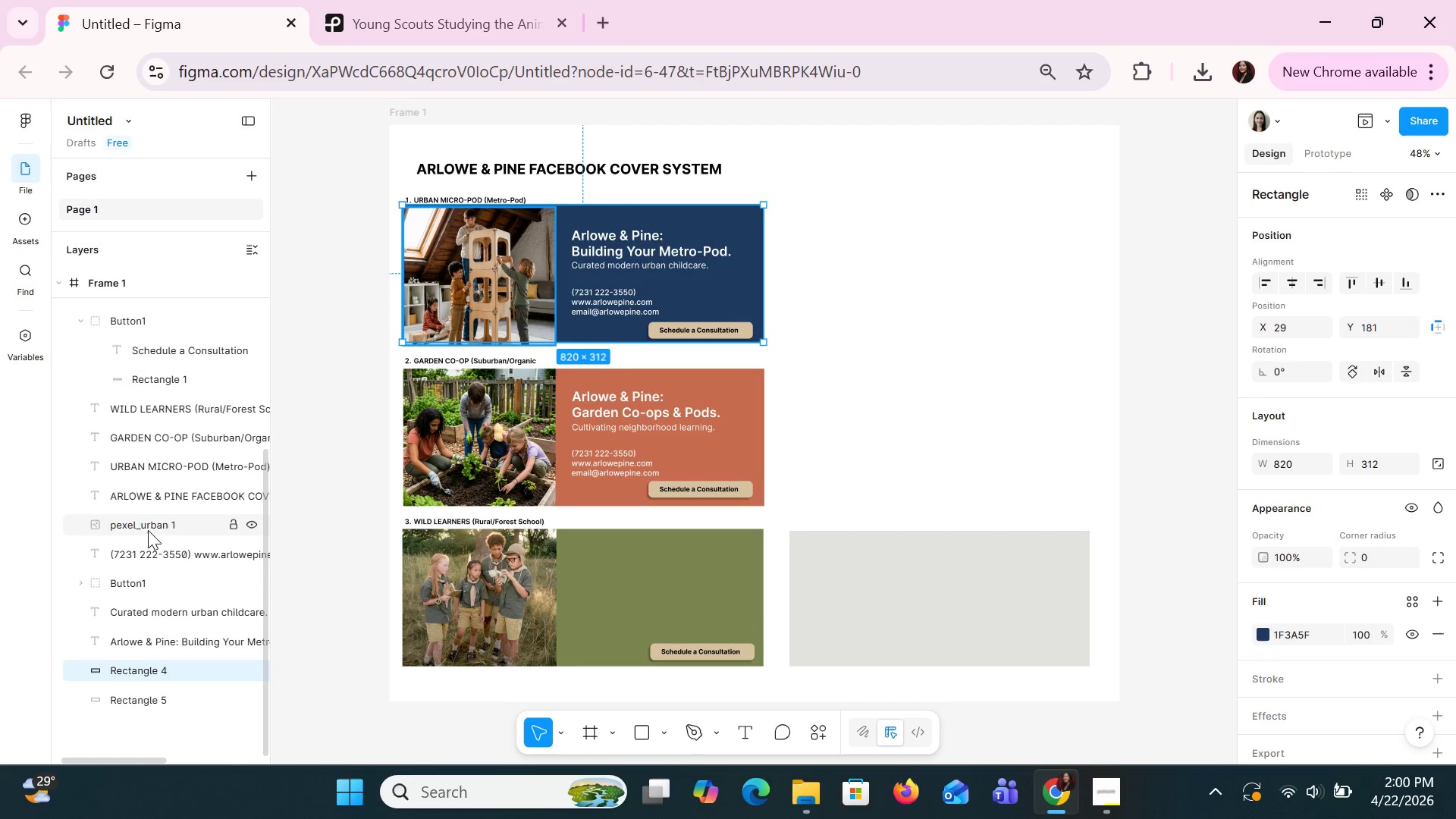 
scroll: coordinate [164, 552], scroll_direction: up, amount: 7.0
 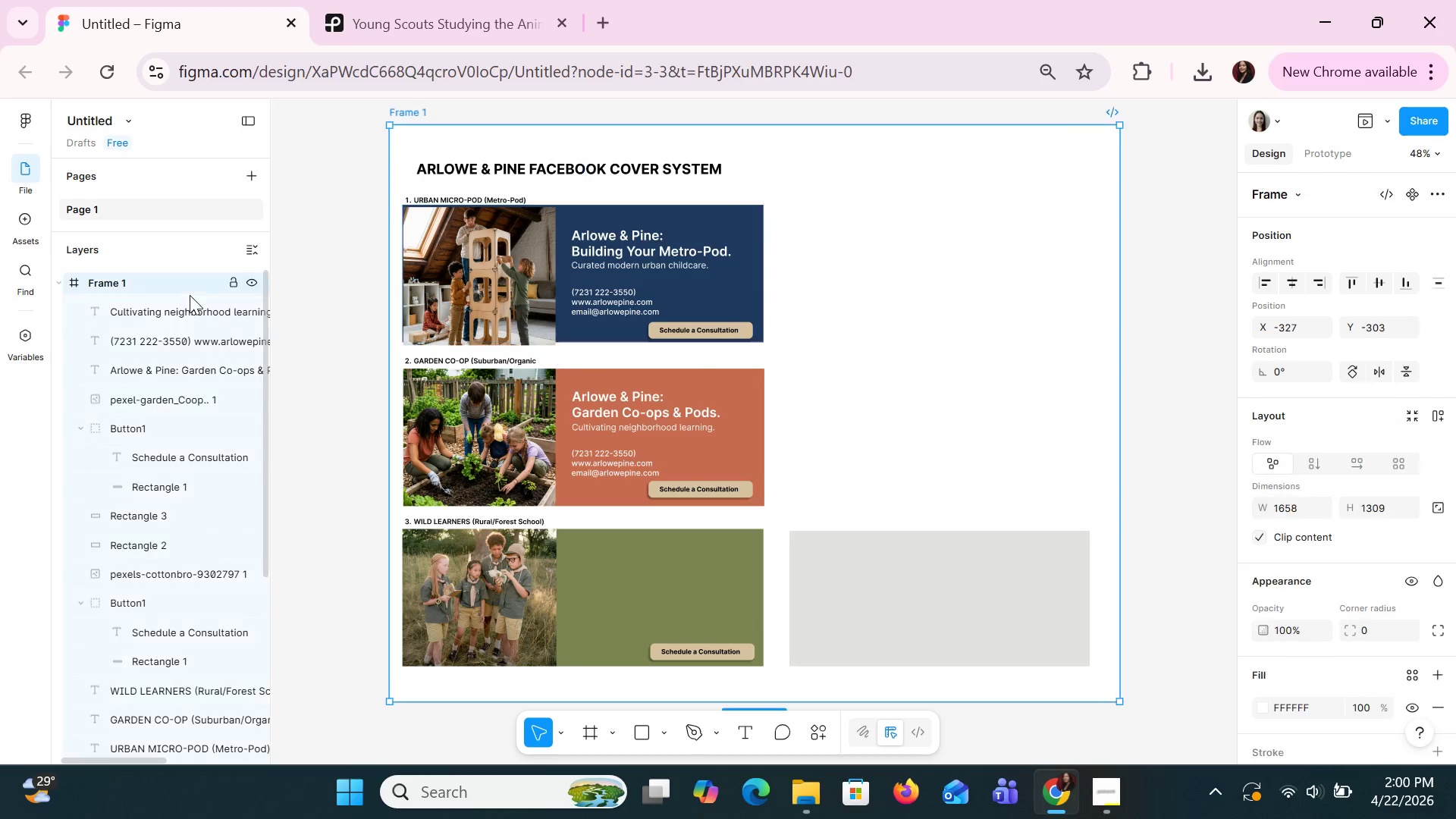 
left_click([190, 309])
 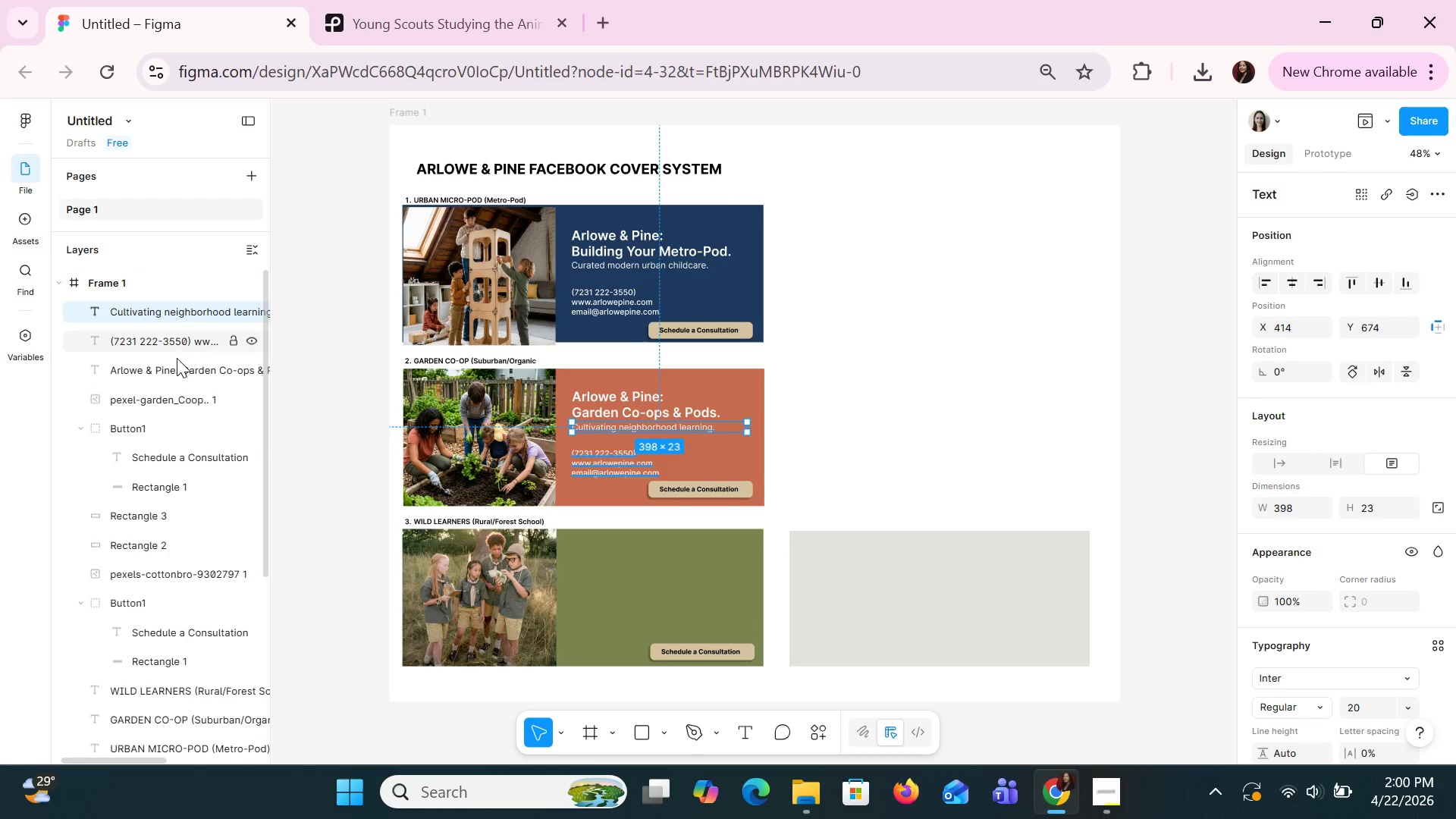 
left_click([176, 370])
 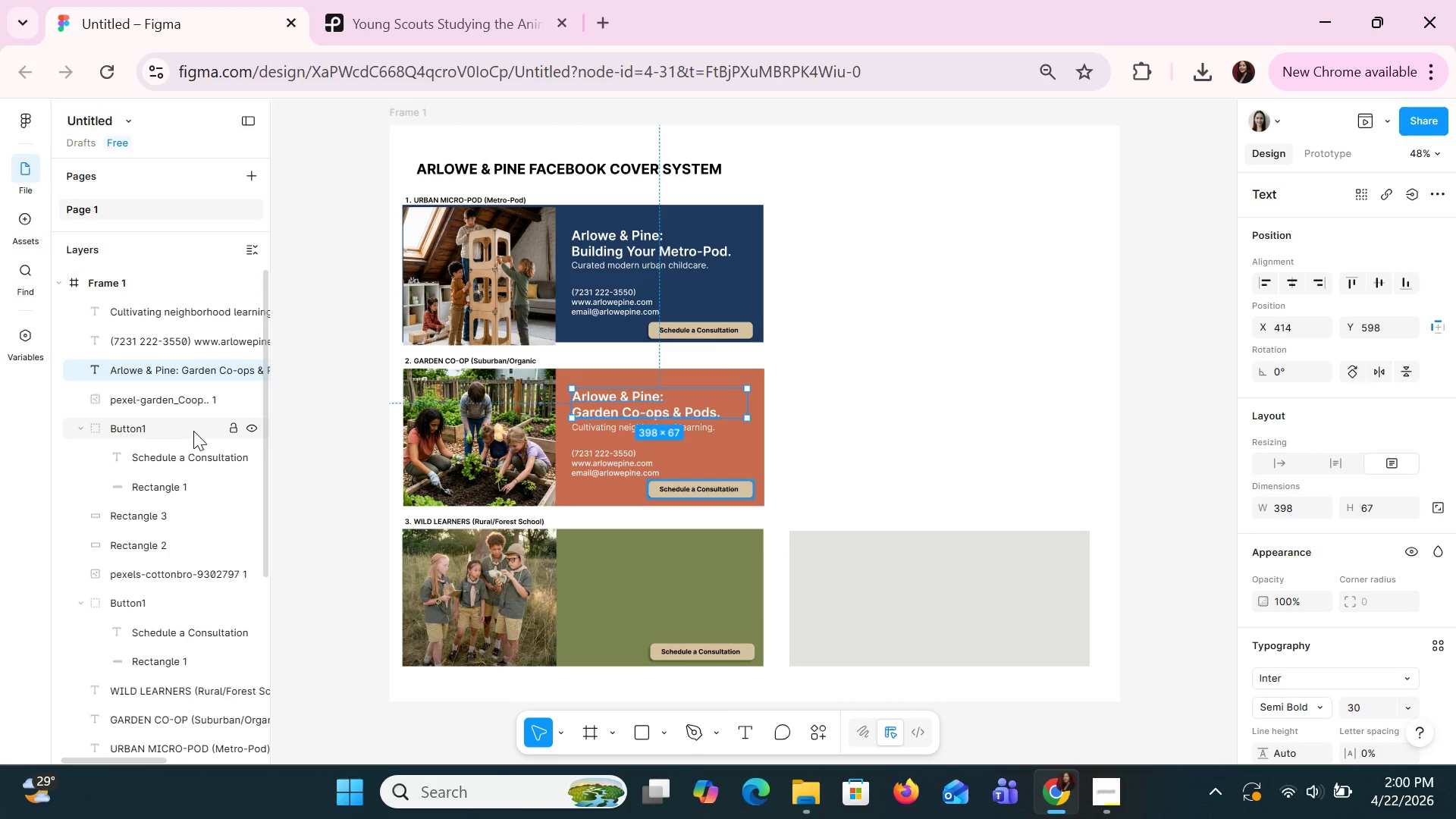 
left_click([641, 566])
 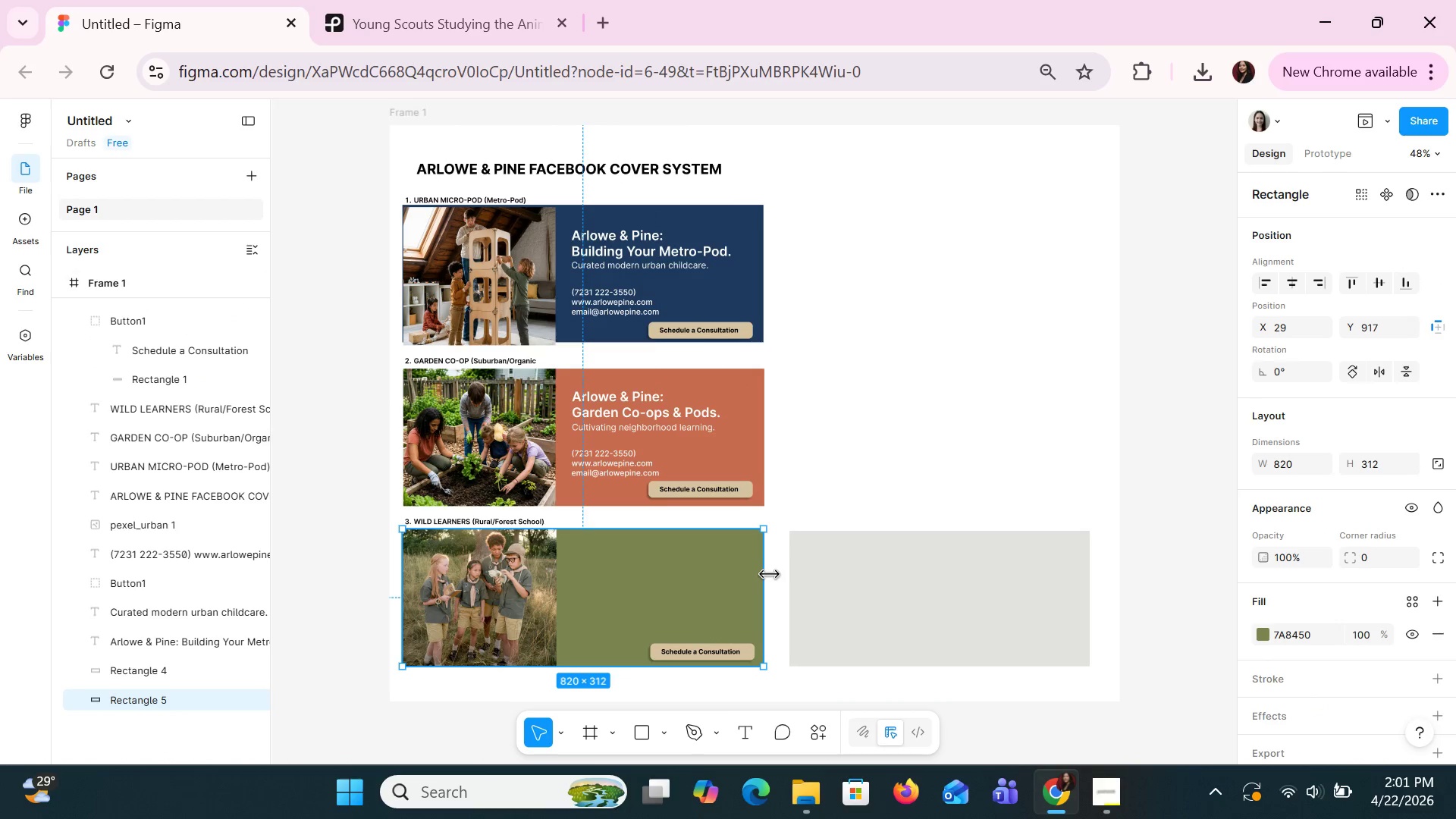 
left_click_drag(start_coordinate=[768, 575], to_coordinate=[629, 563])
 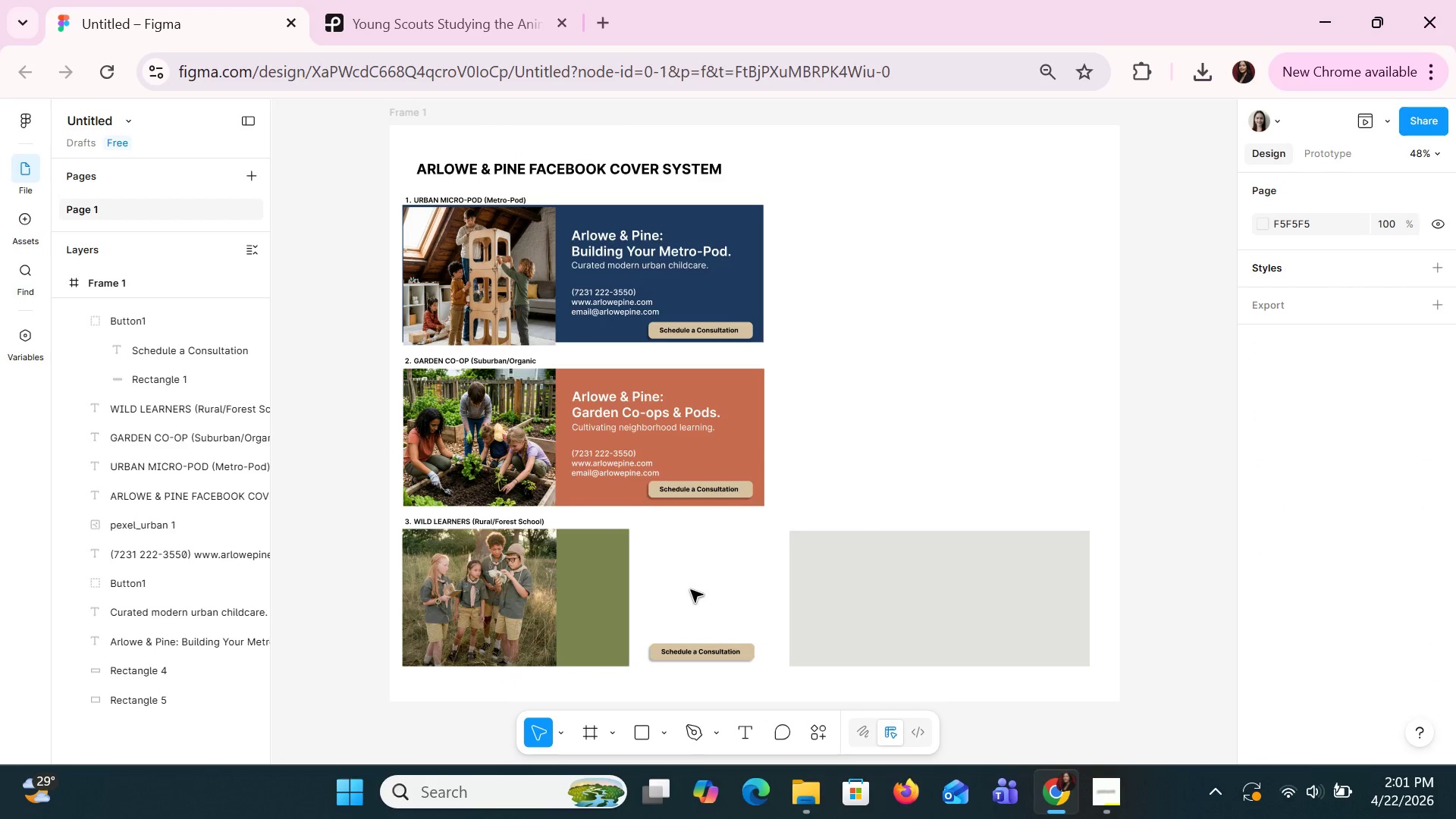 
double_click([679, 575])
 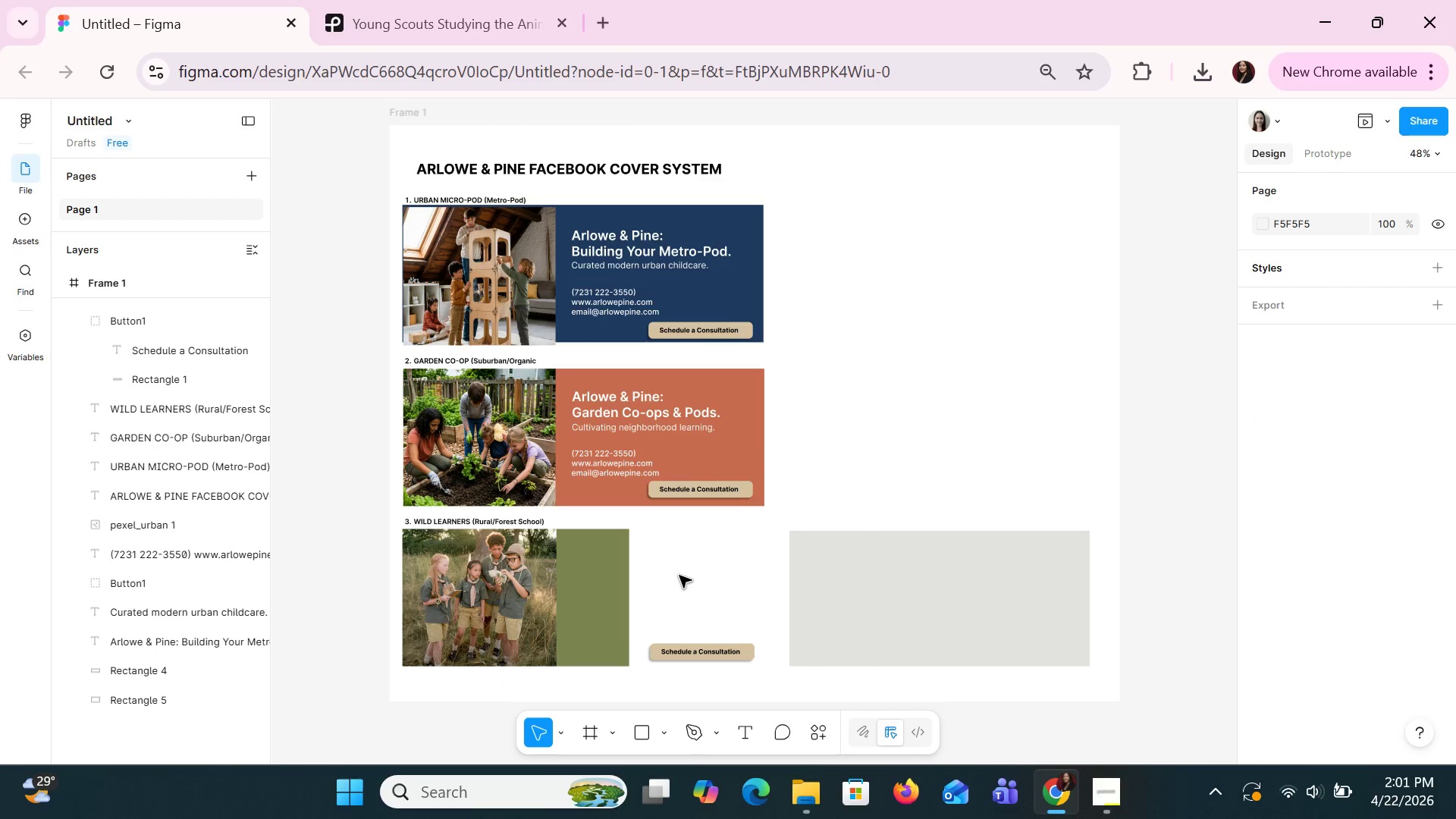 
triple_click([679, 575])
 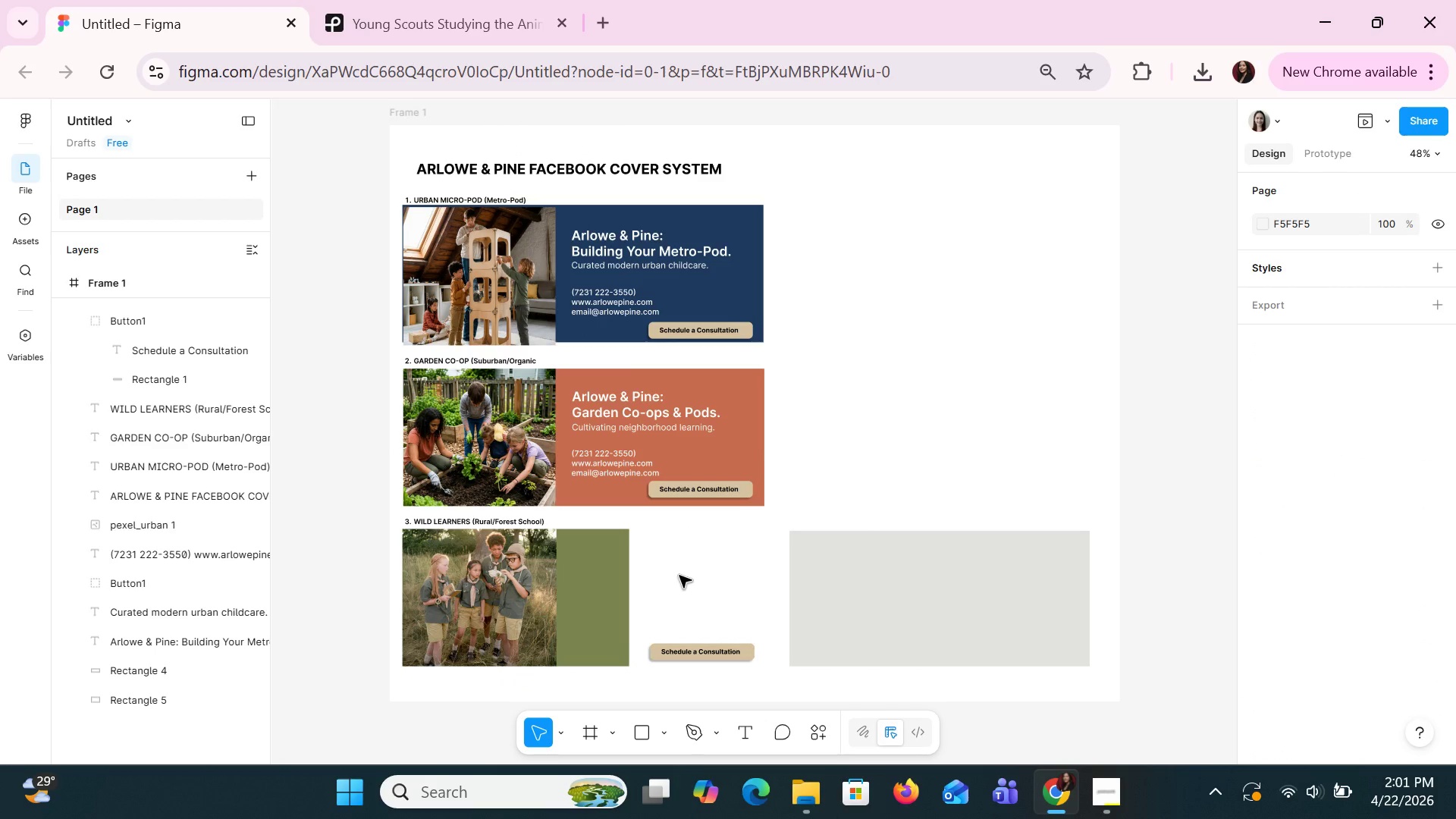 
triple_click([679, 575])
 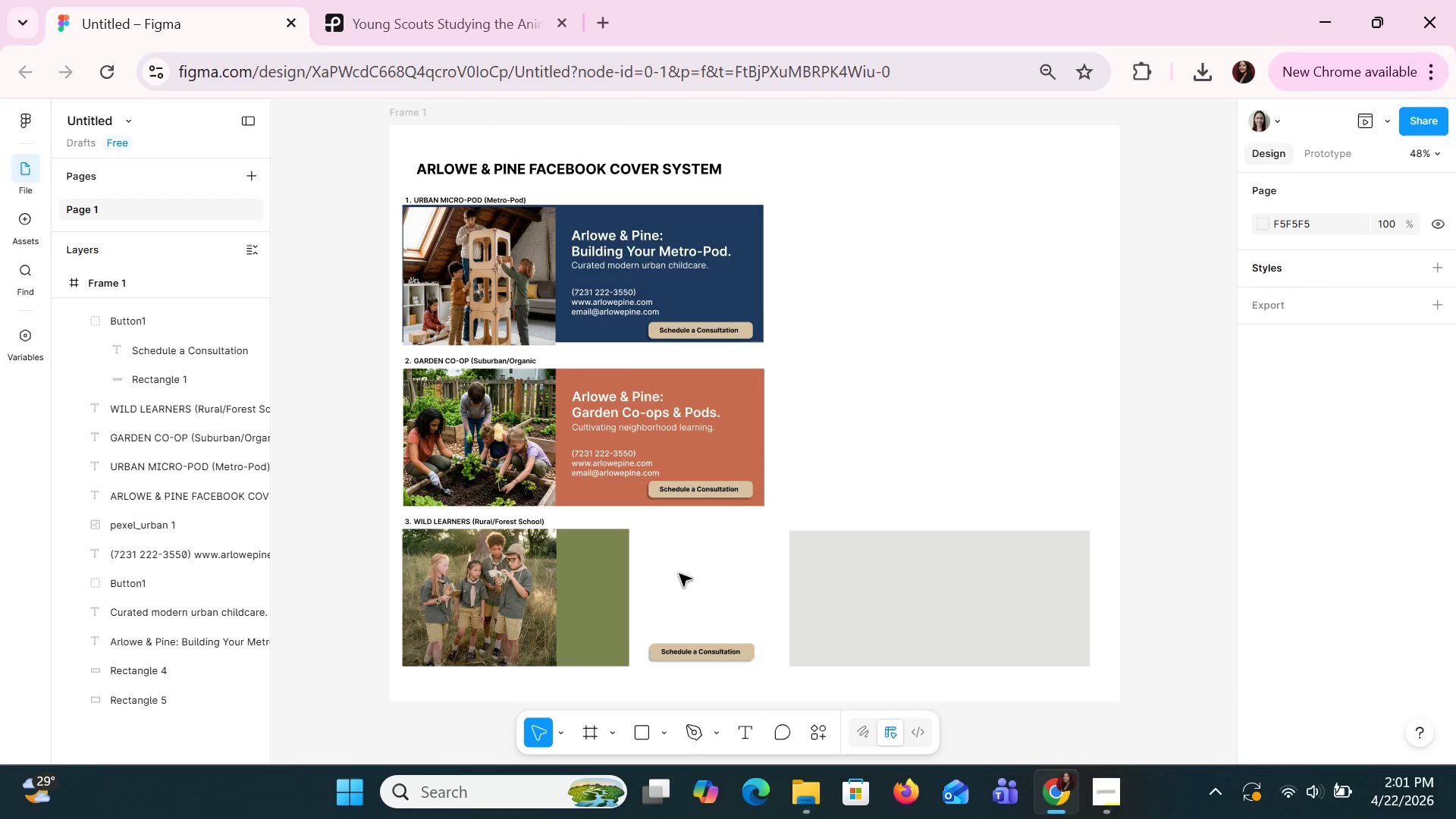 
key(Control+Z)
 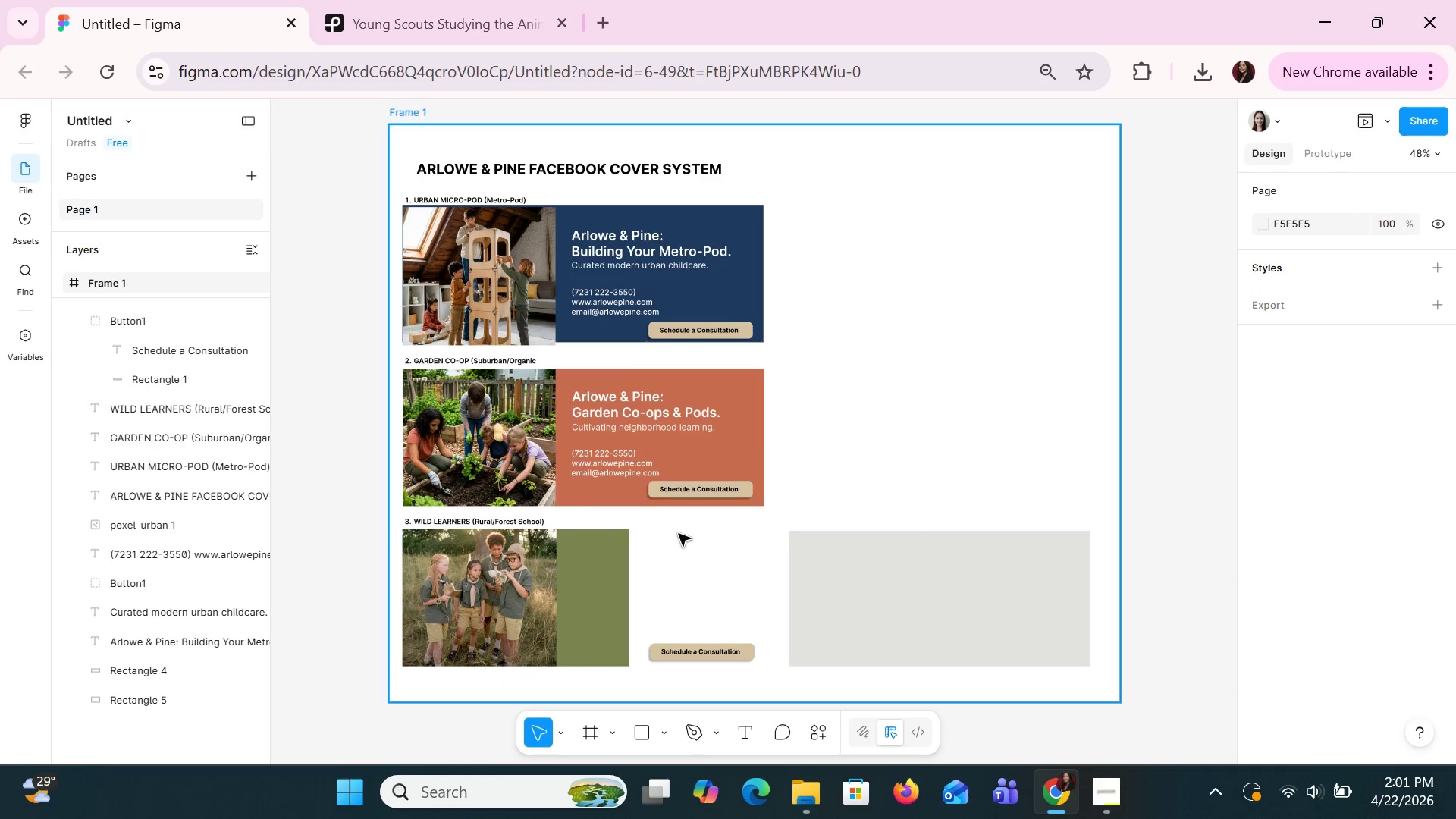 
key(Control+Z)
 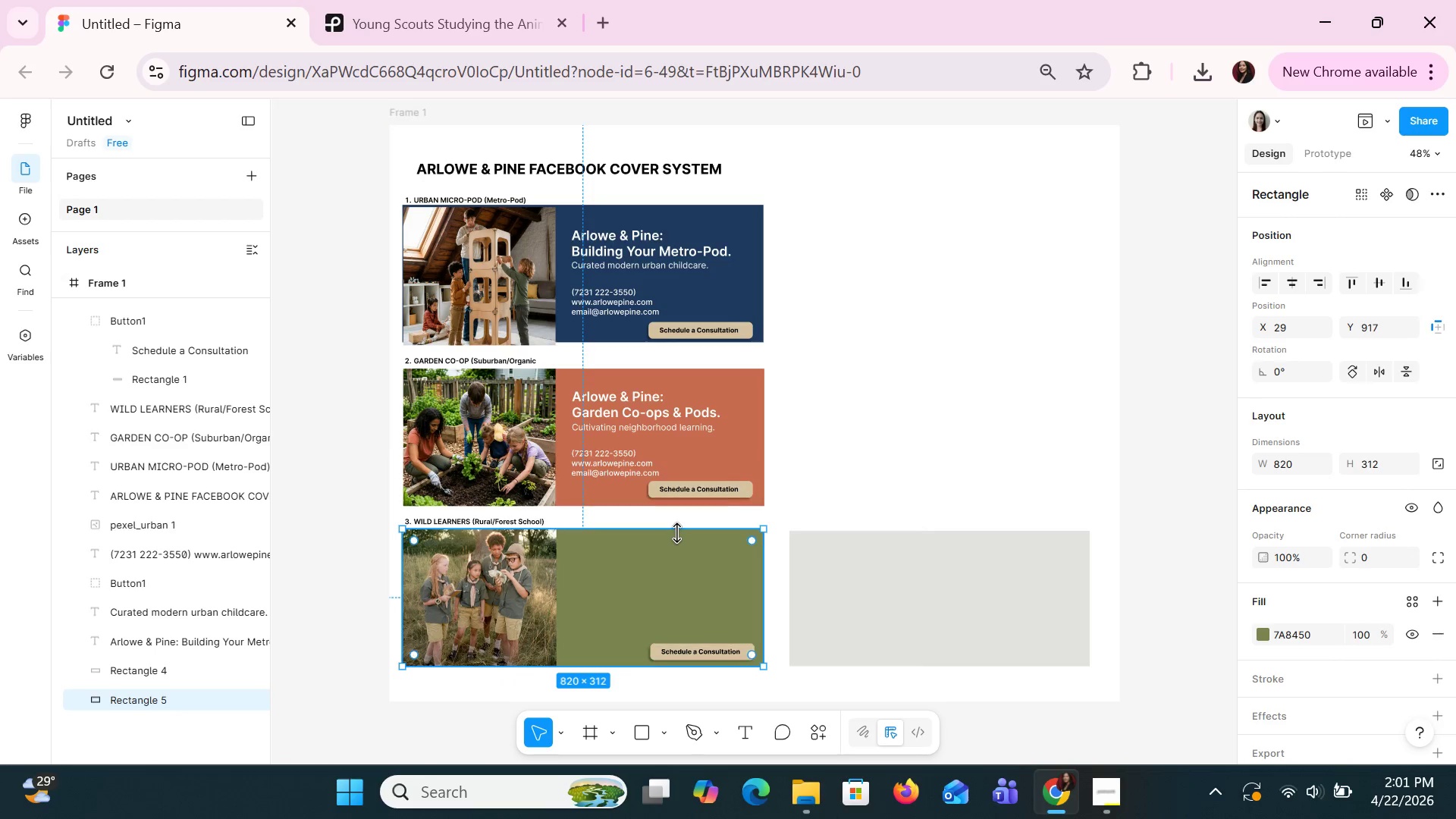 
key(Control+Z)
 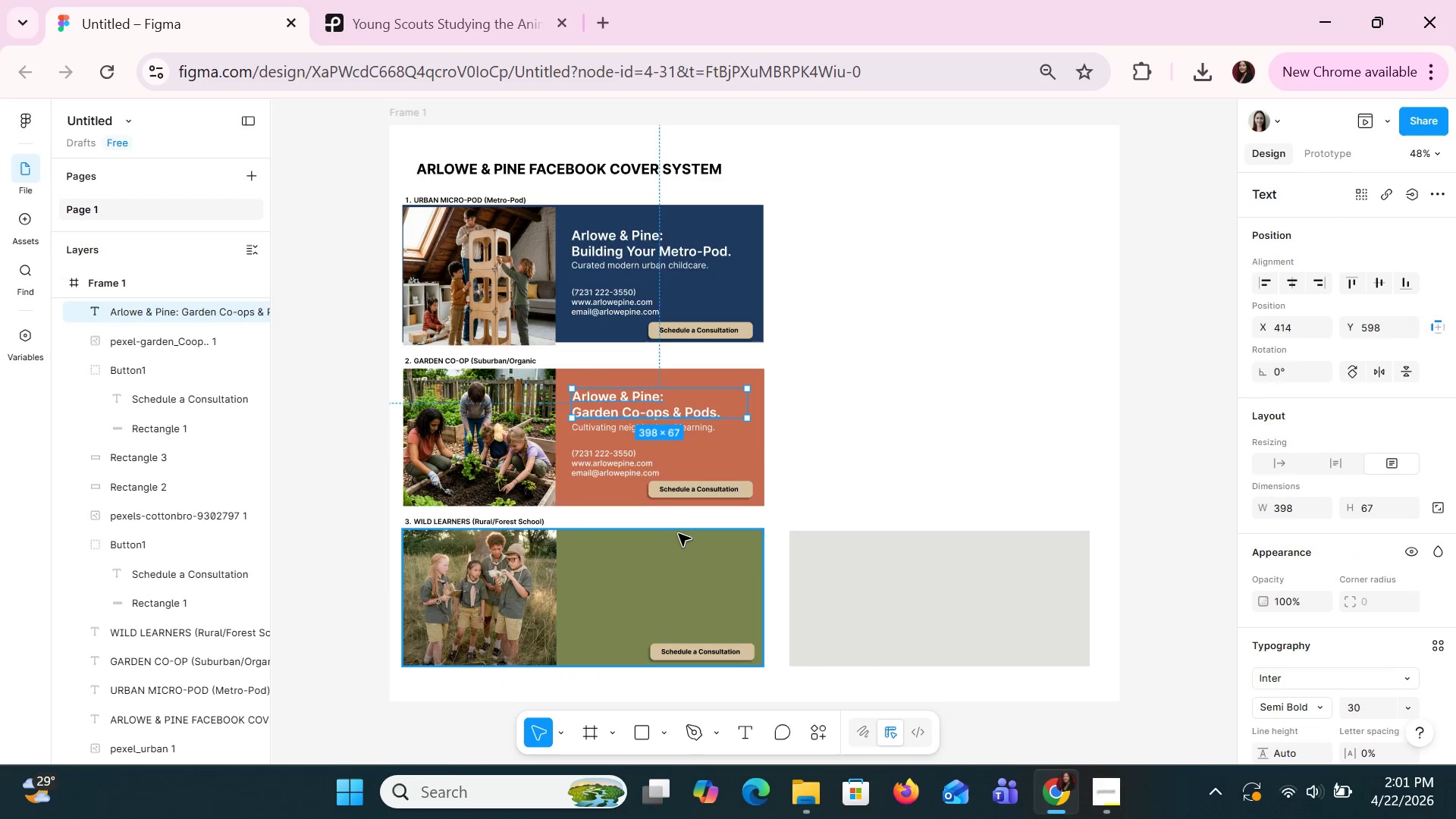 
key(Control+Z)
 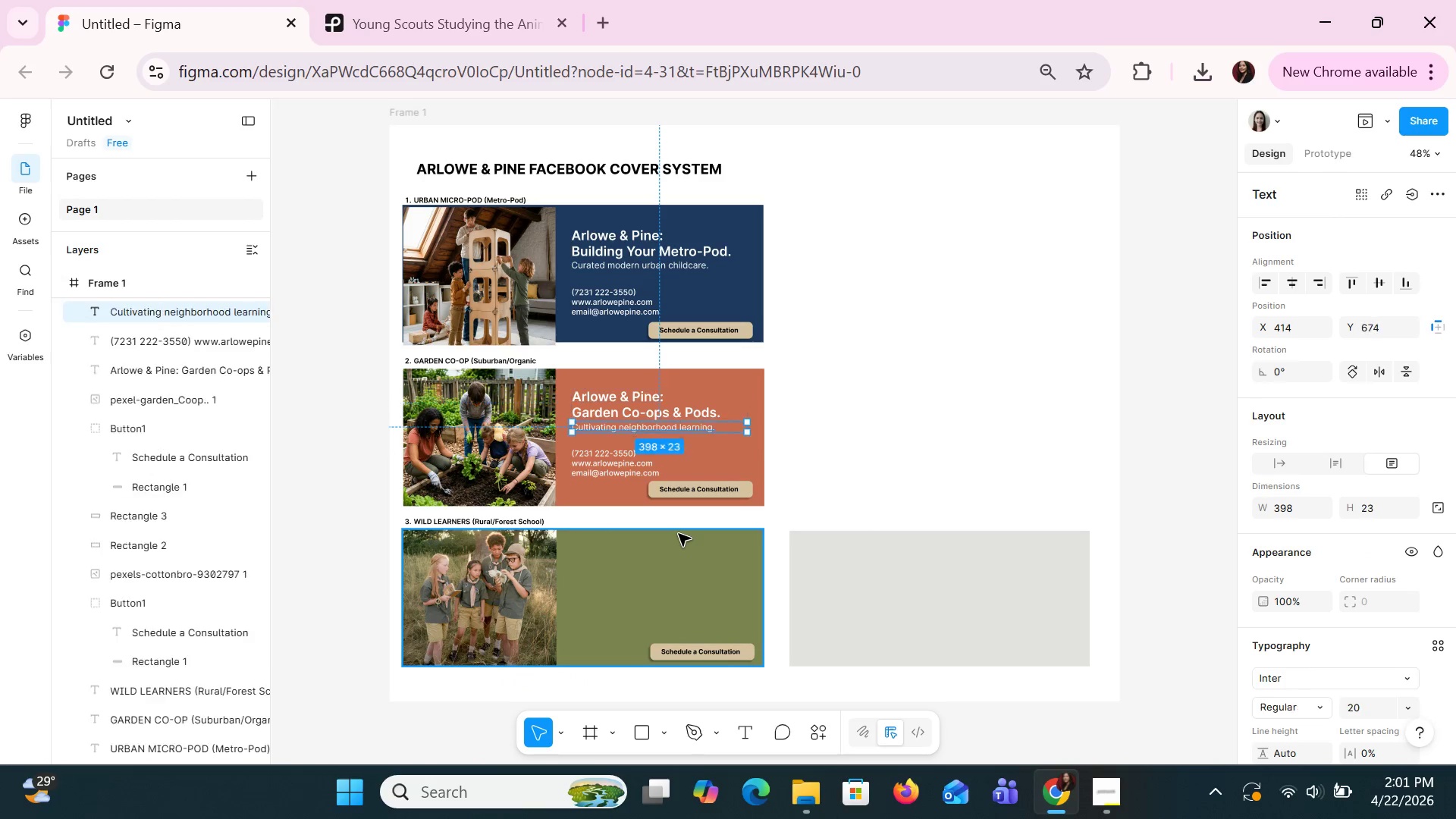 
key(Control+Z)
 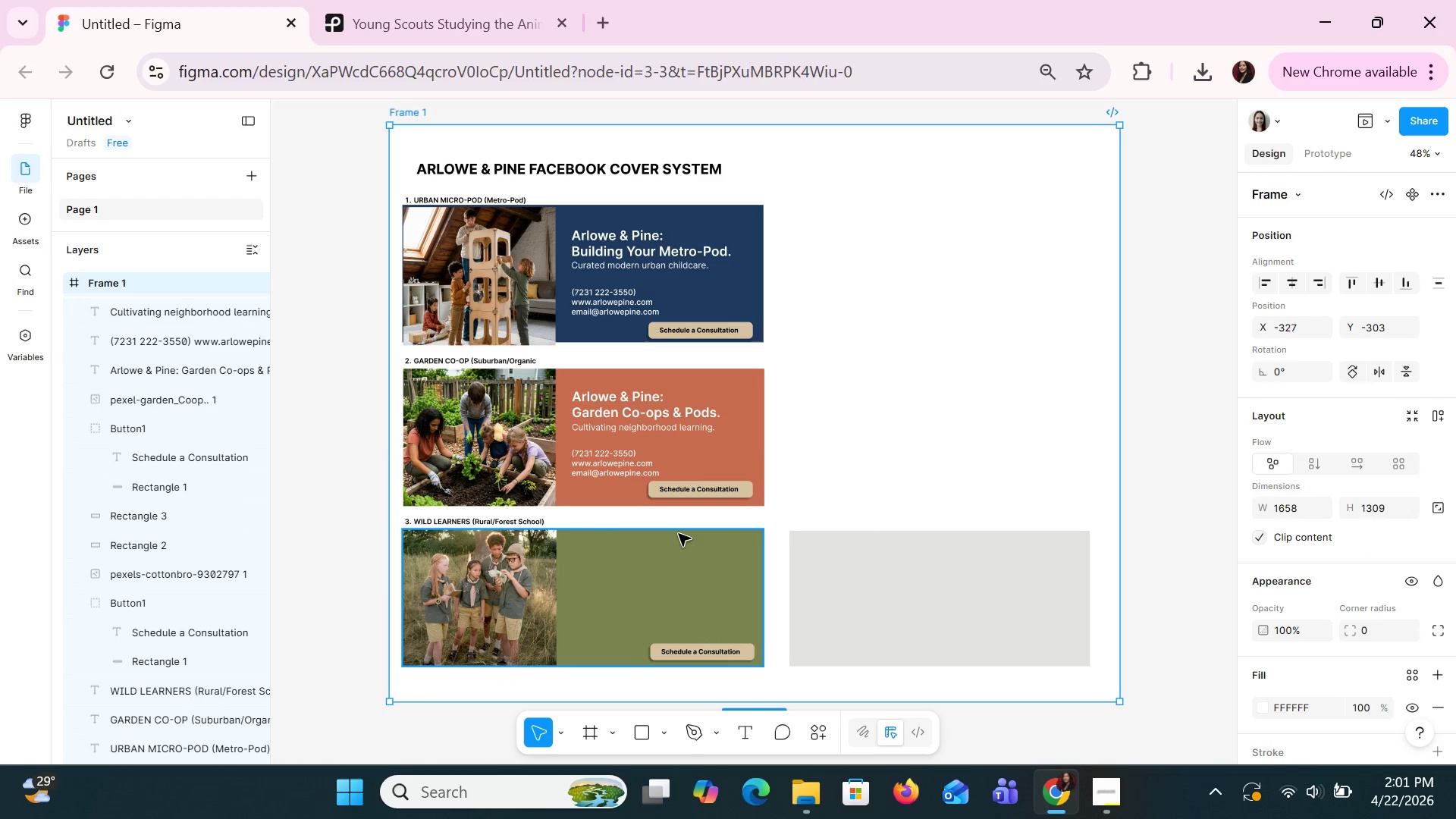 
key(Control+Z)
 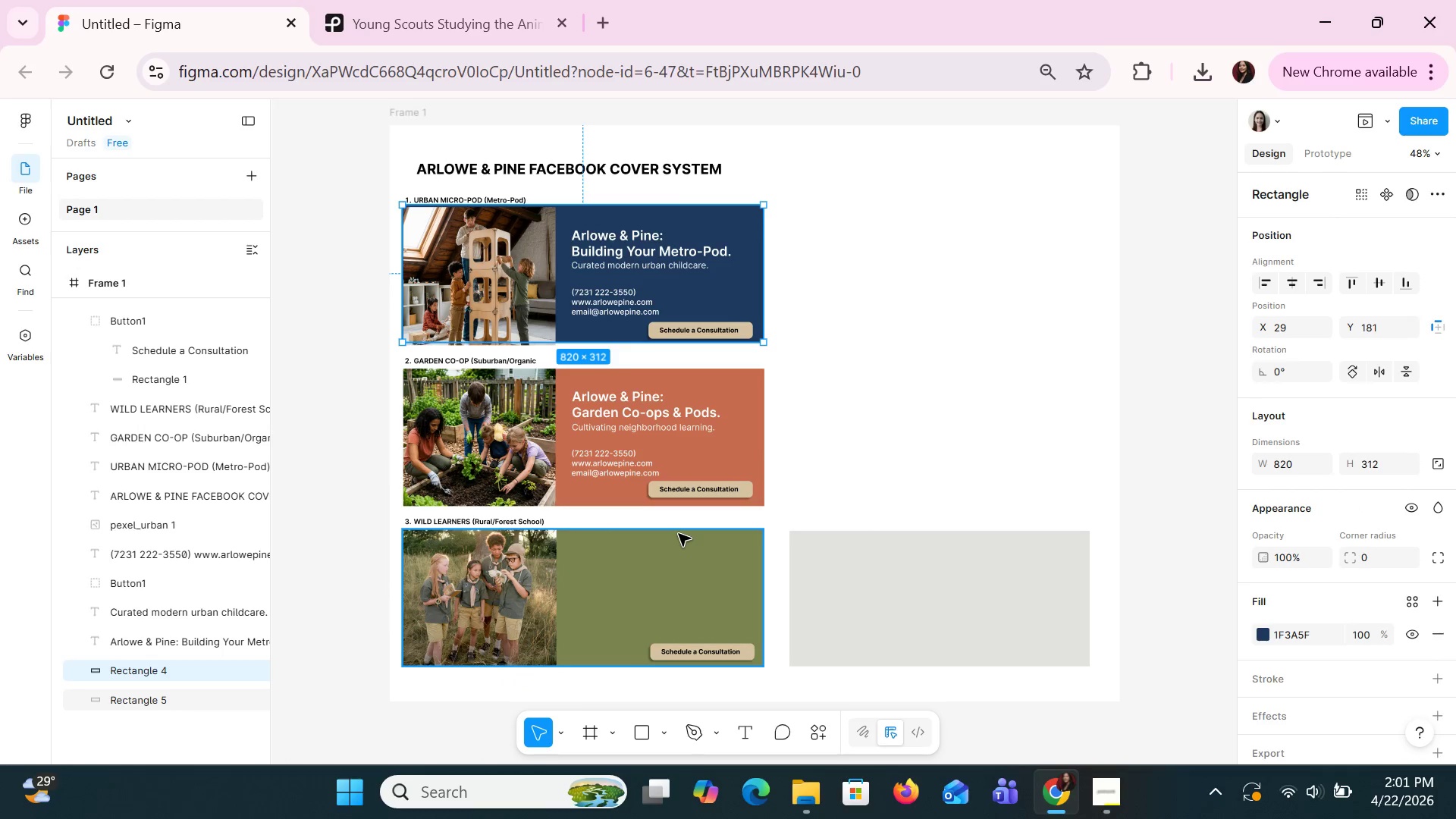 
key(Control+Z)
 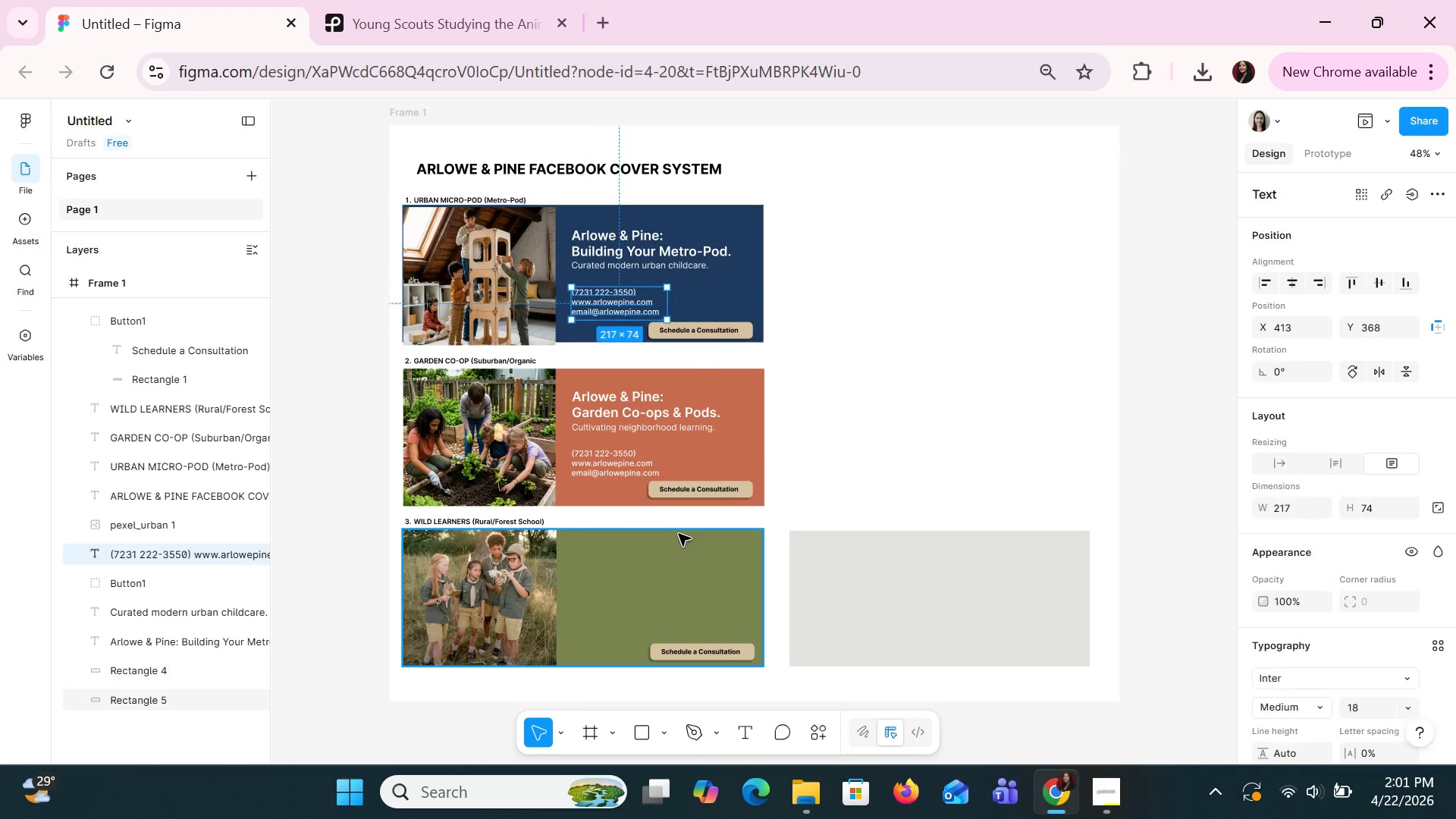 
key(Control+Z)
 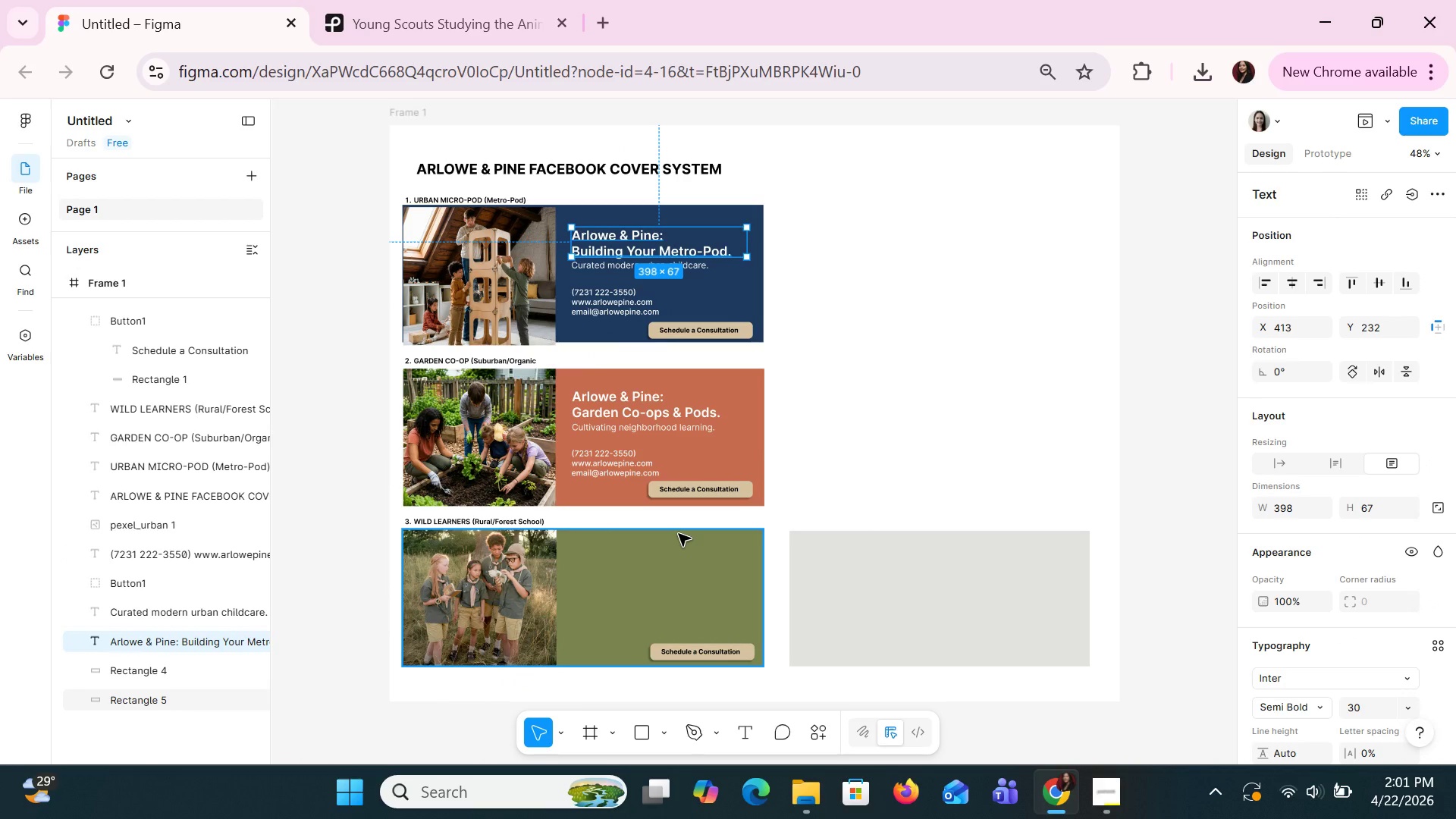 
key(Control+Z)
 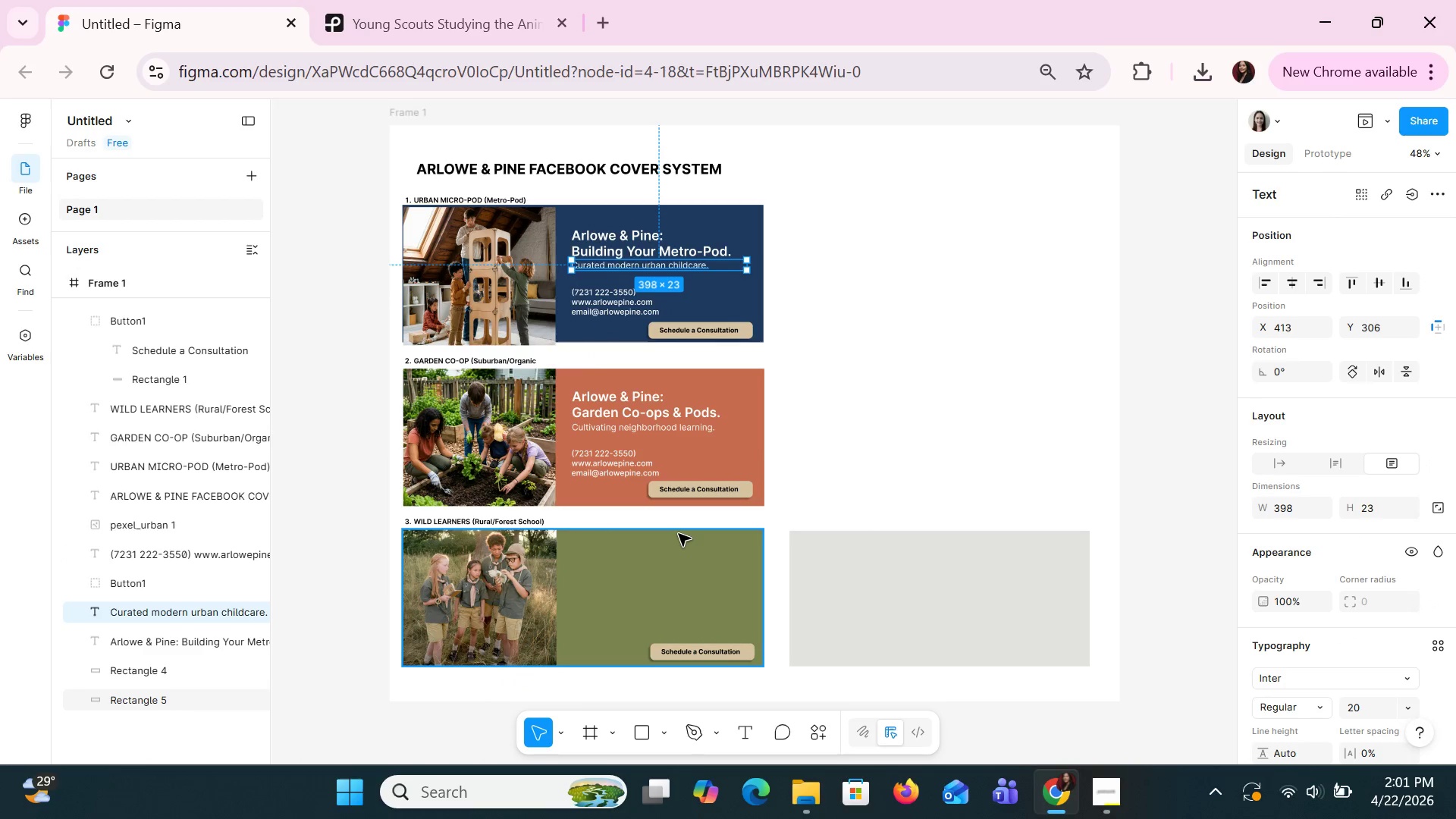 
key(Control+Z)
 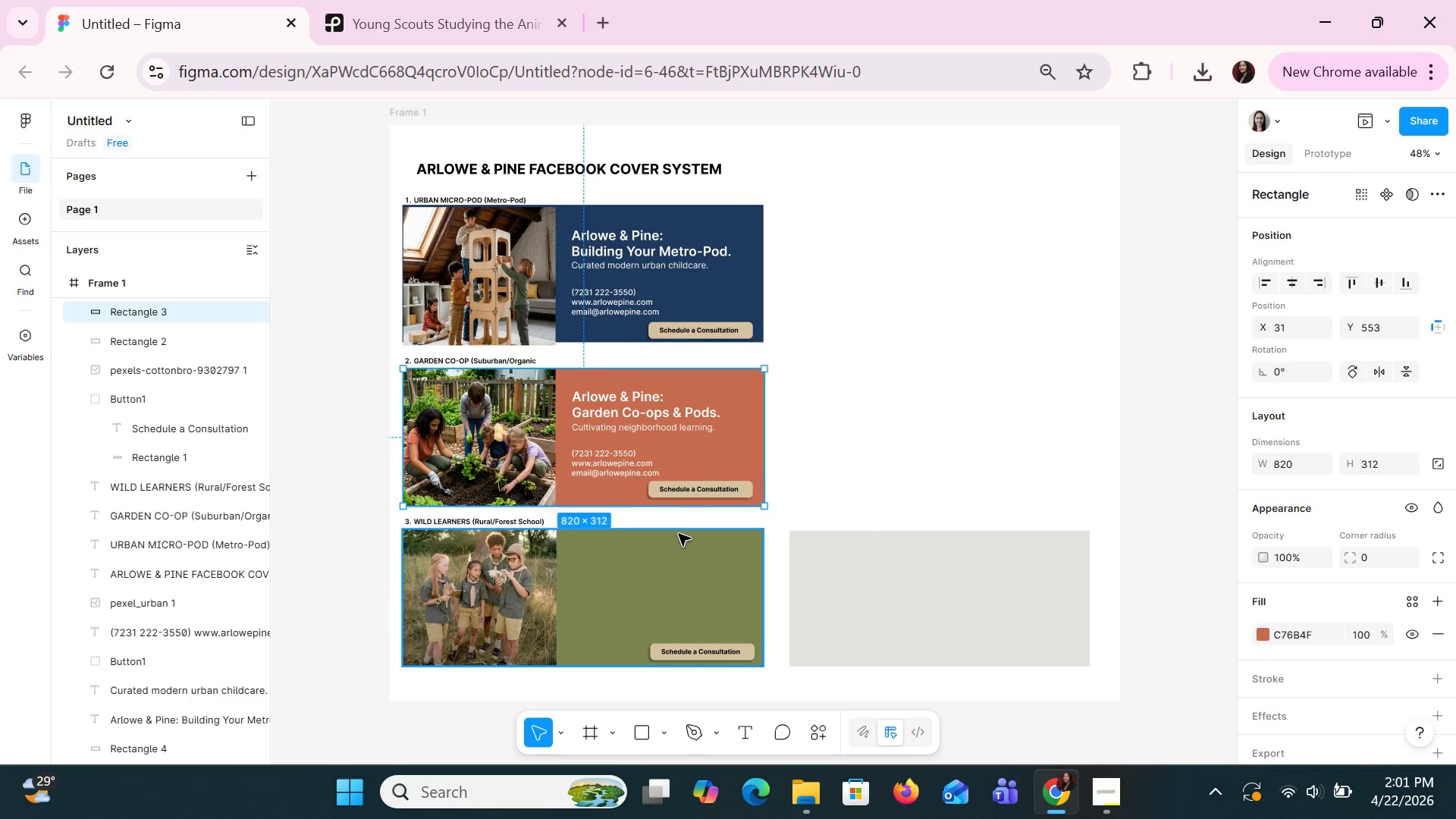 
key(Control+Z)
 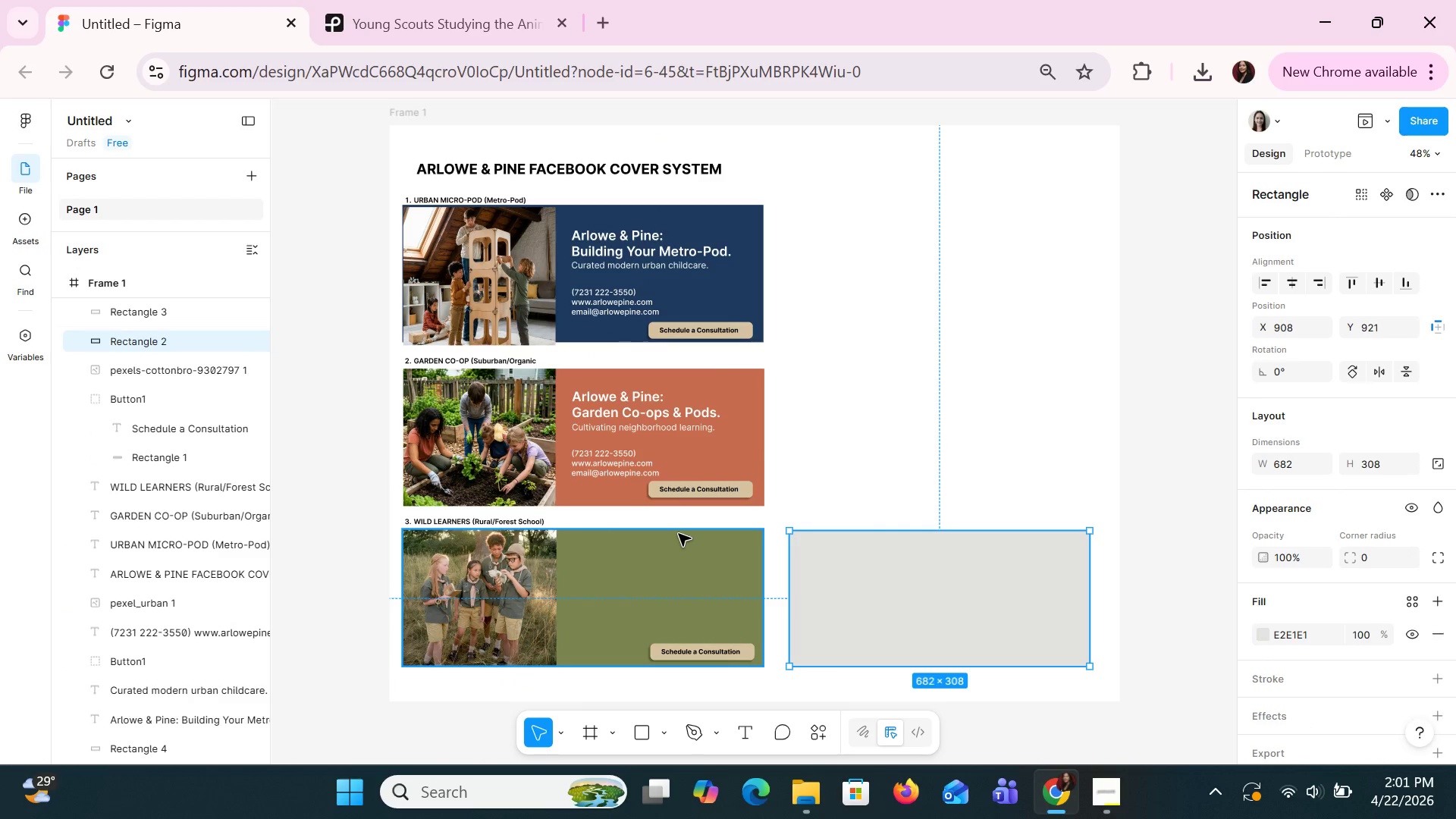 
key(Control+Z)
 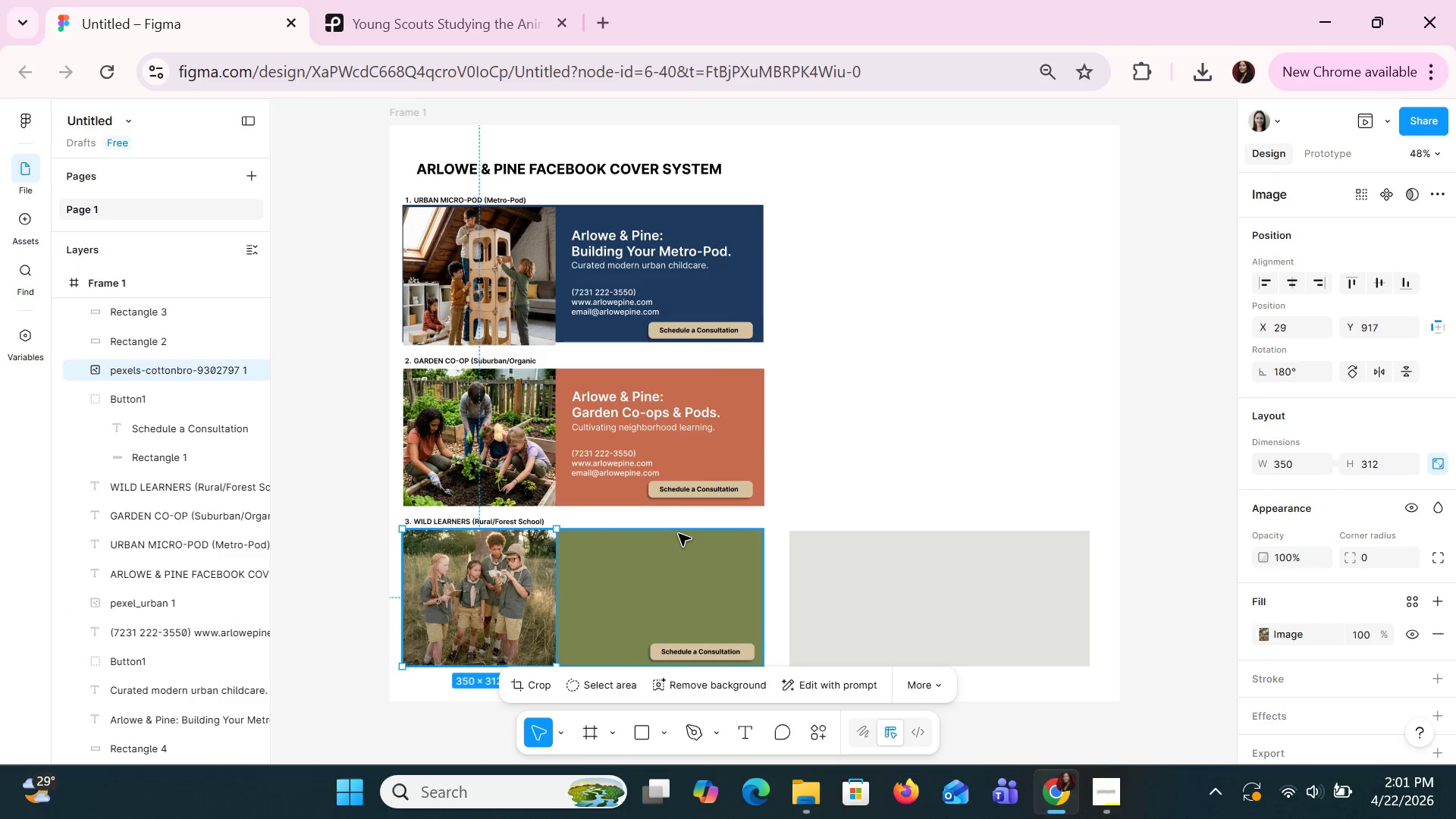 
key(Control+Z)
 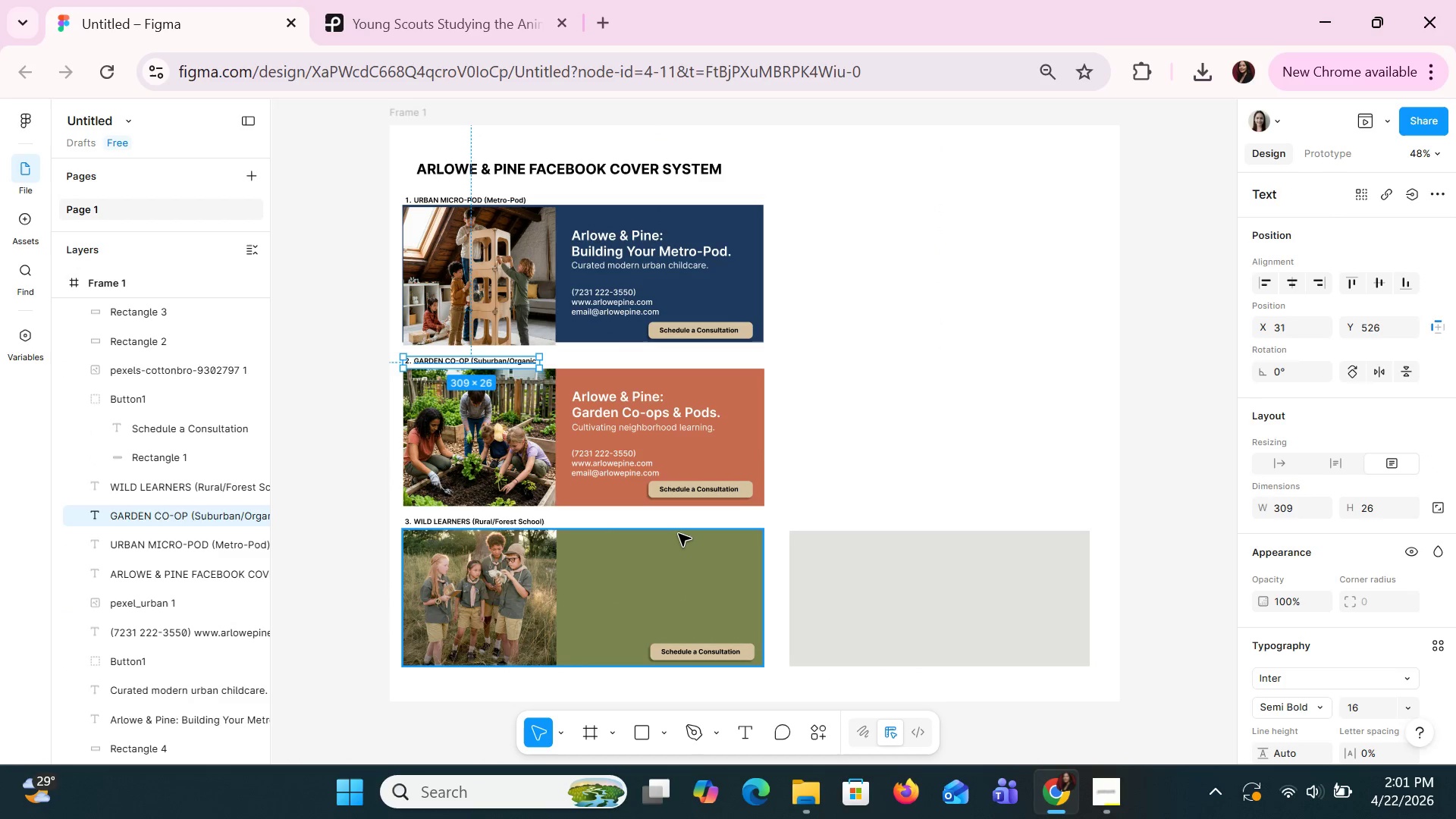 
key(Control+Z)
 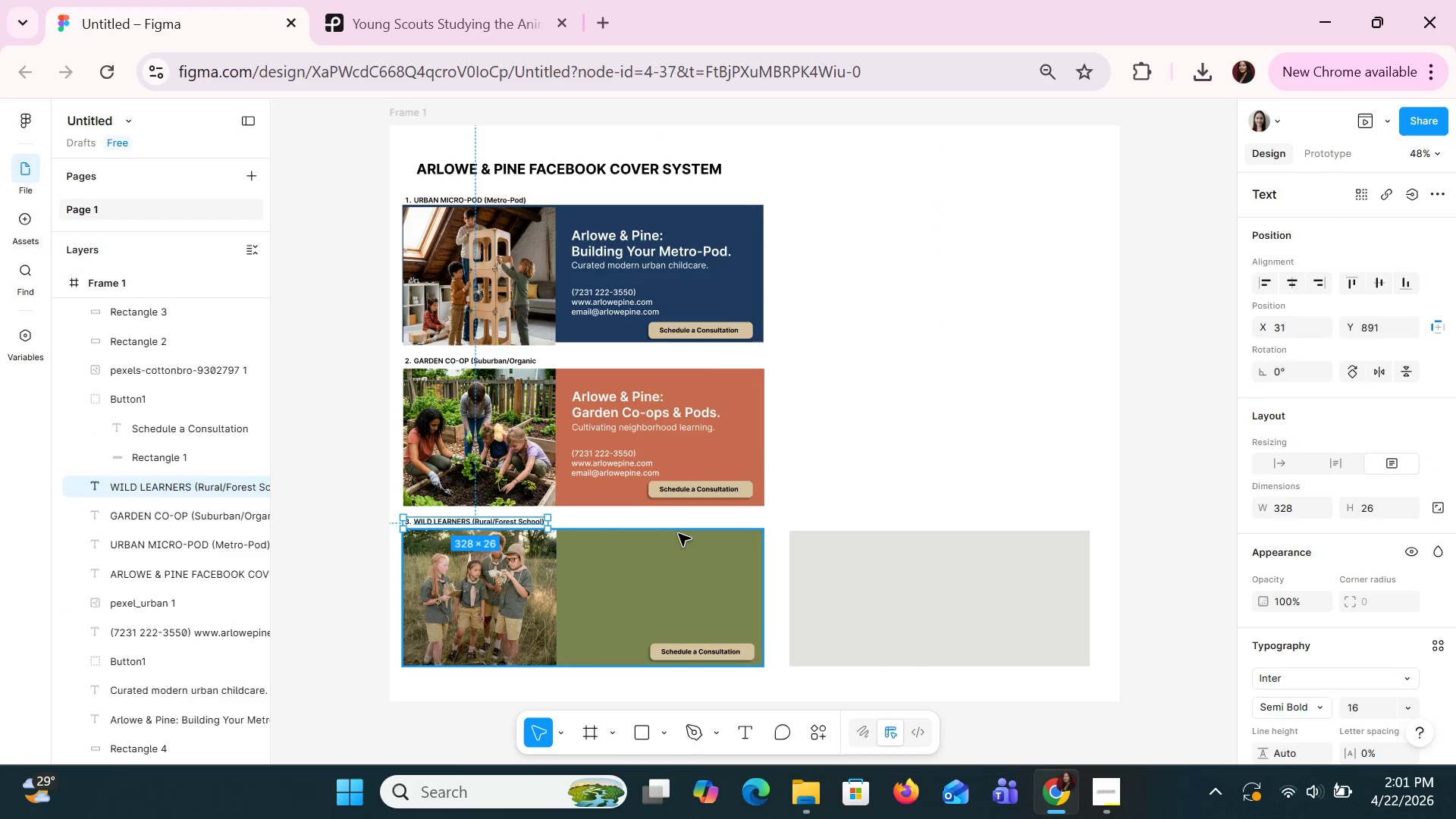 
key(Control+Z)
 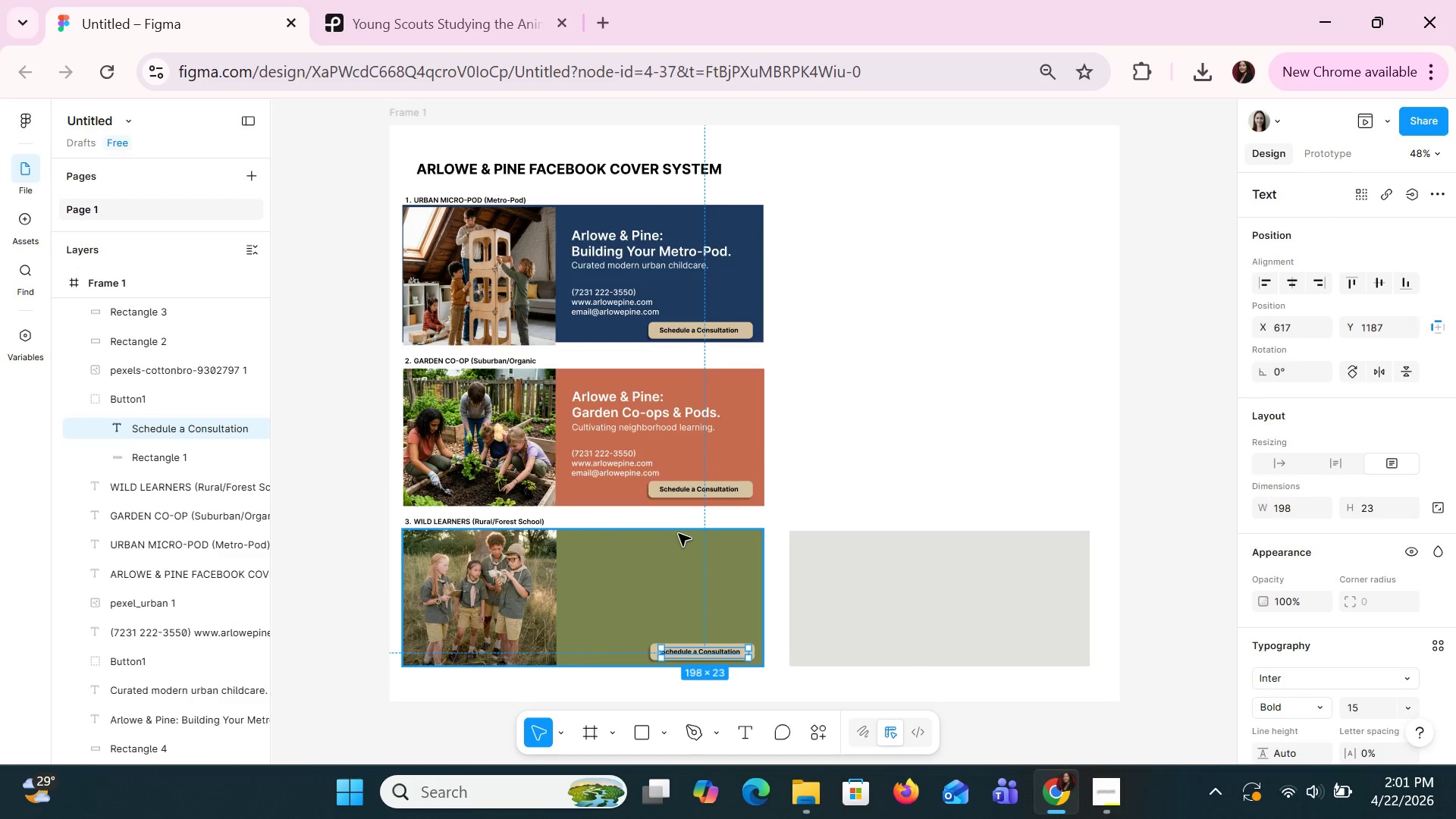 
key(Control+Z)
 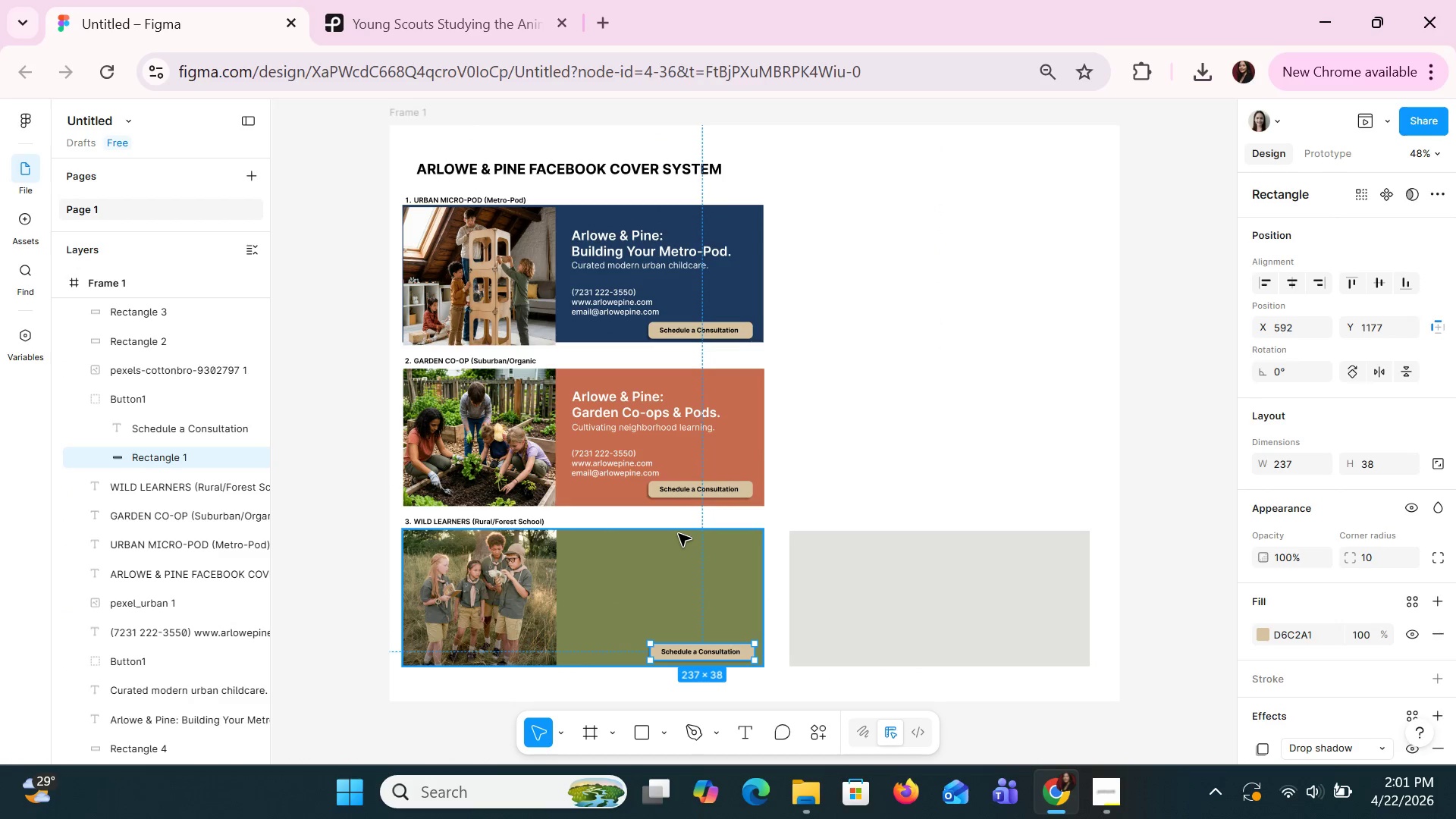 
key(Control+Z)
 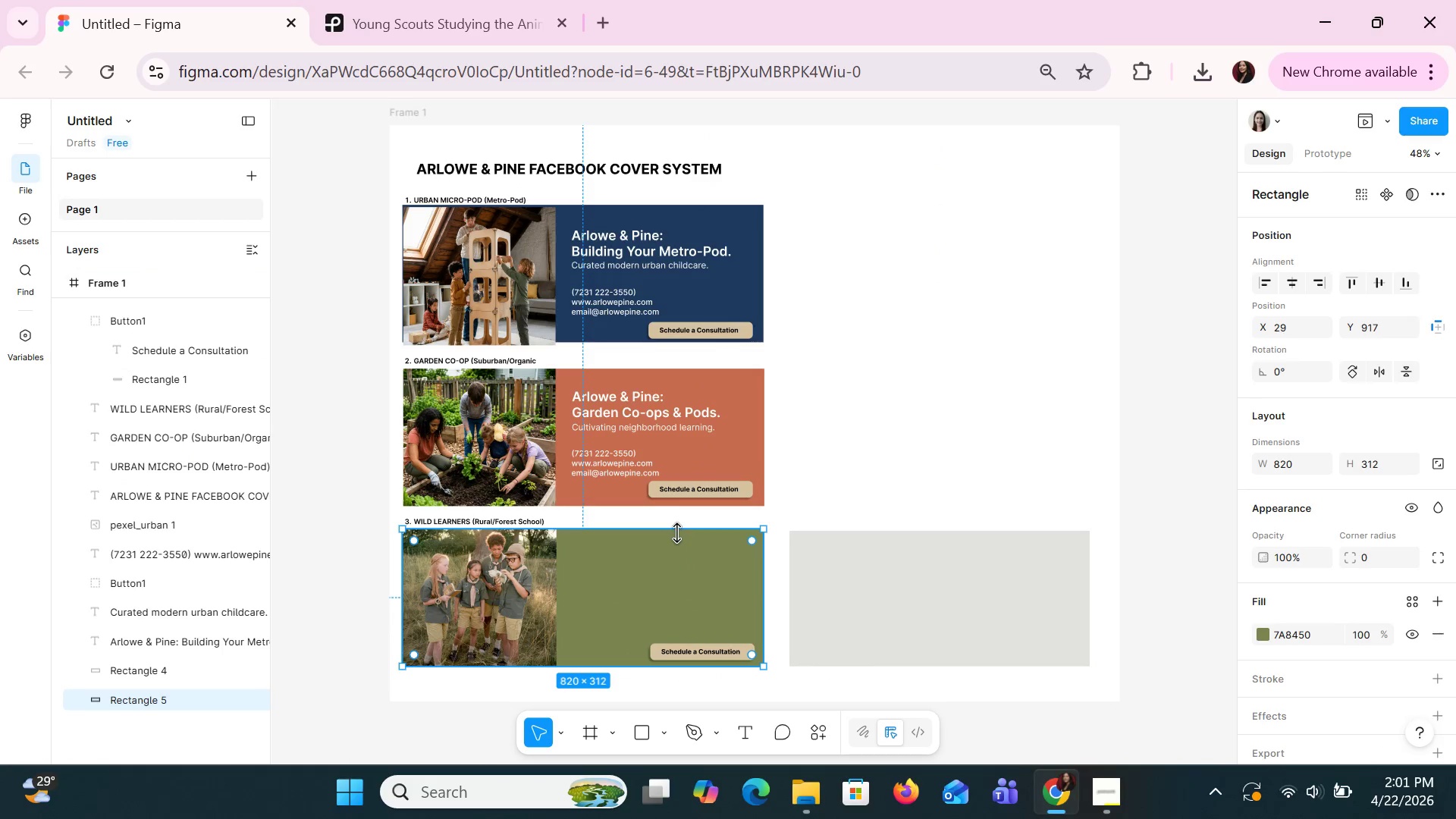 
key(Control+Z)
 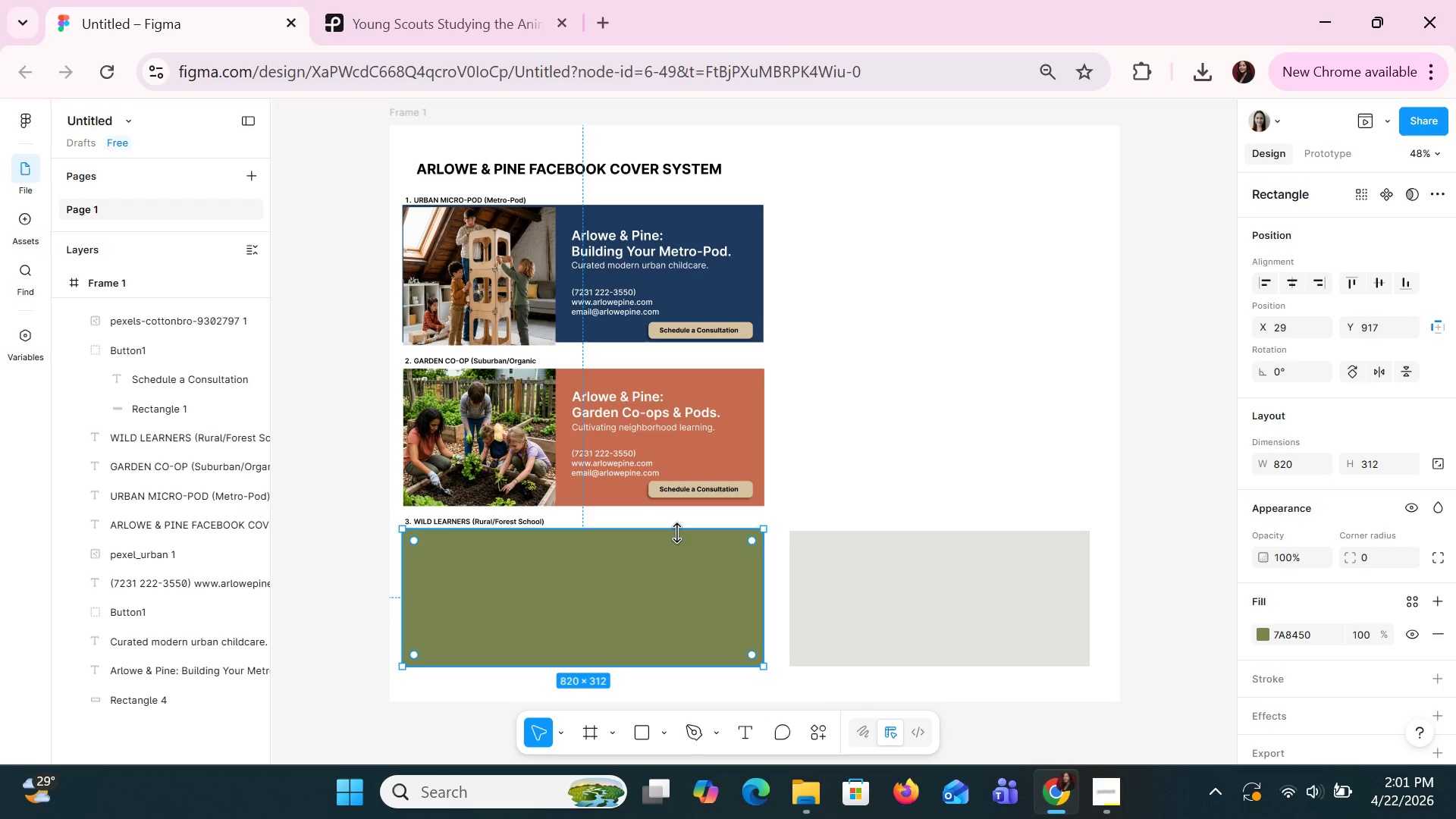 
key(Control+Z)
 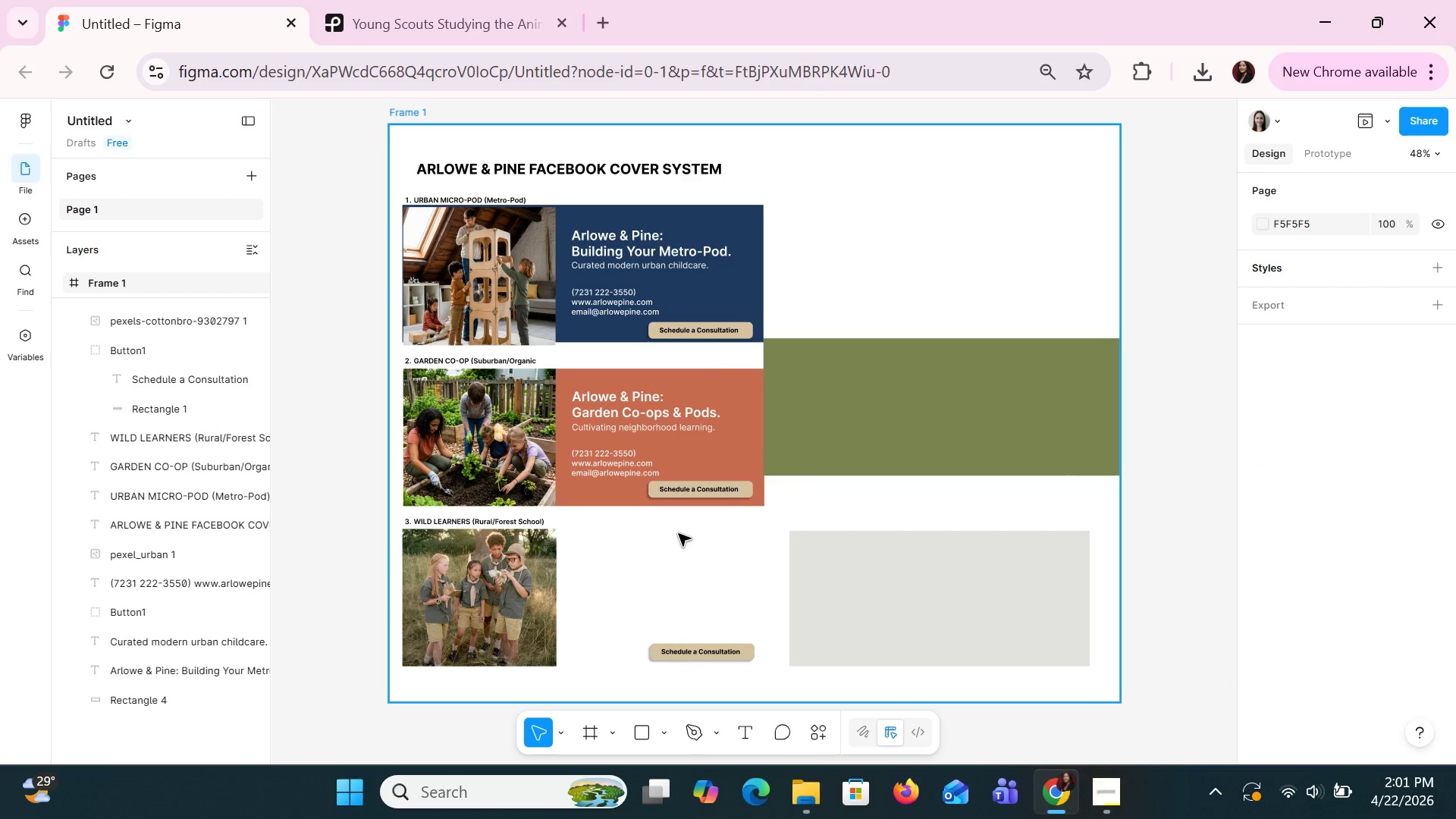 
key(Control+Z)
 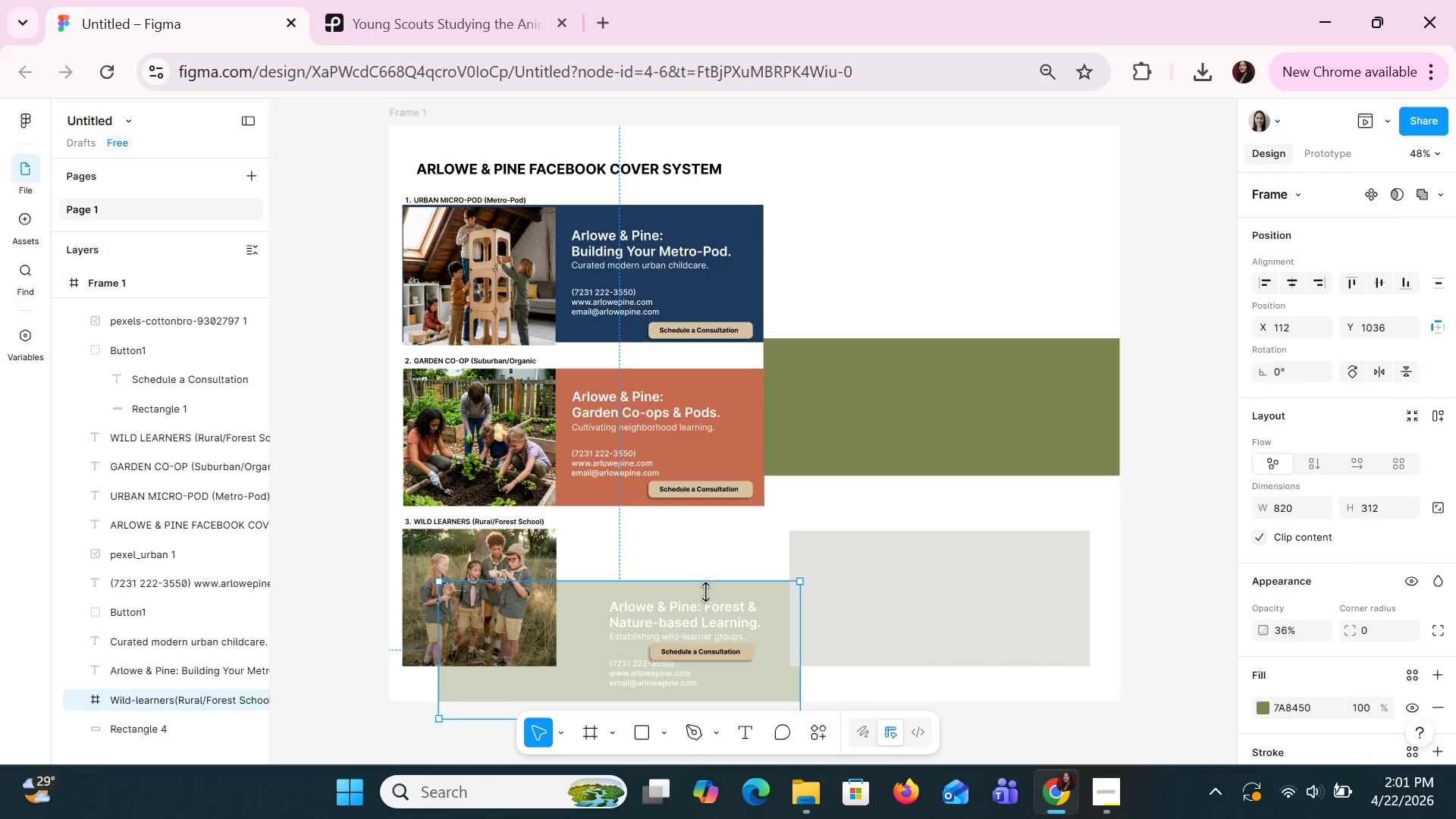 
left_click([720, 620])
 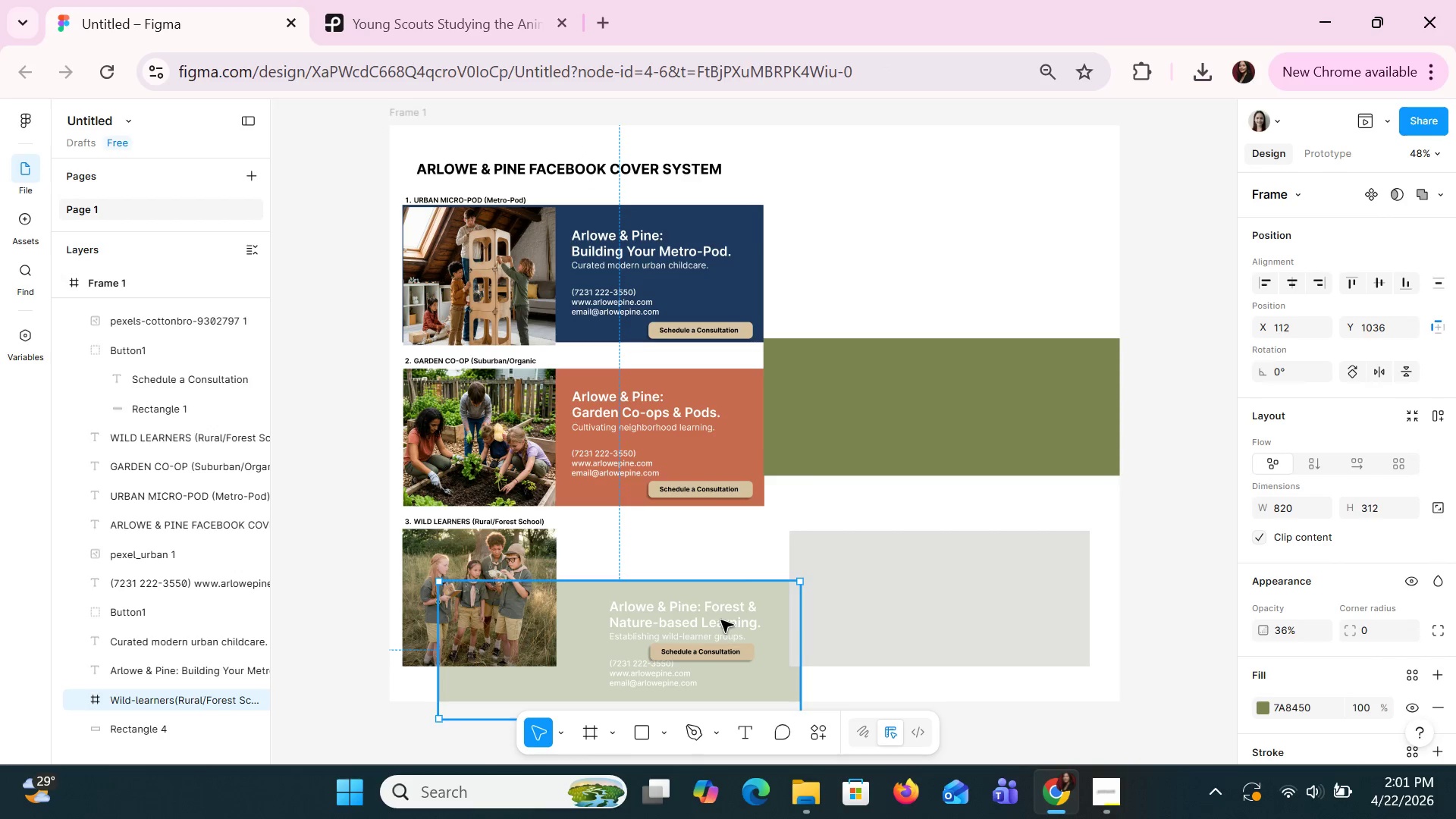 
double_click([720, 620])
 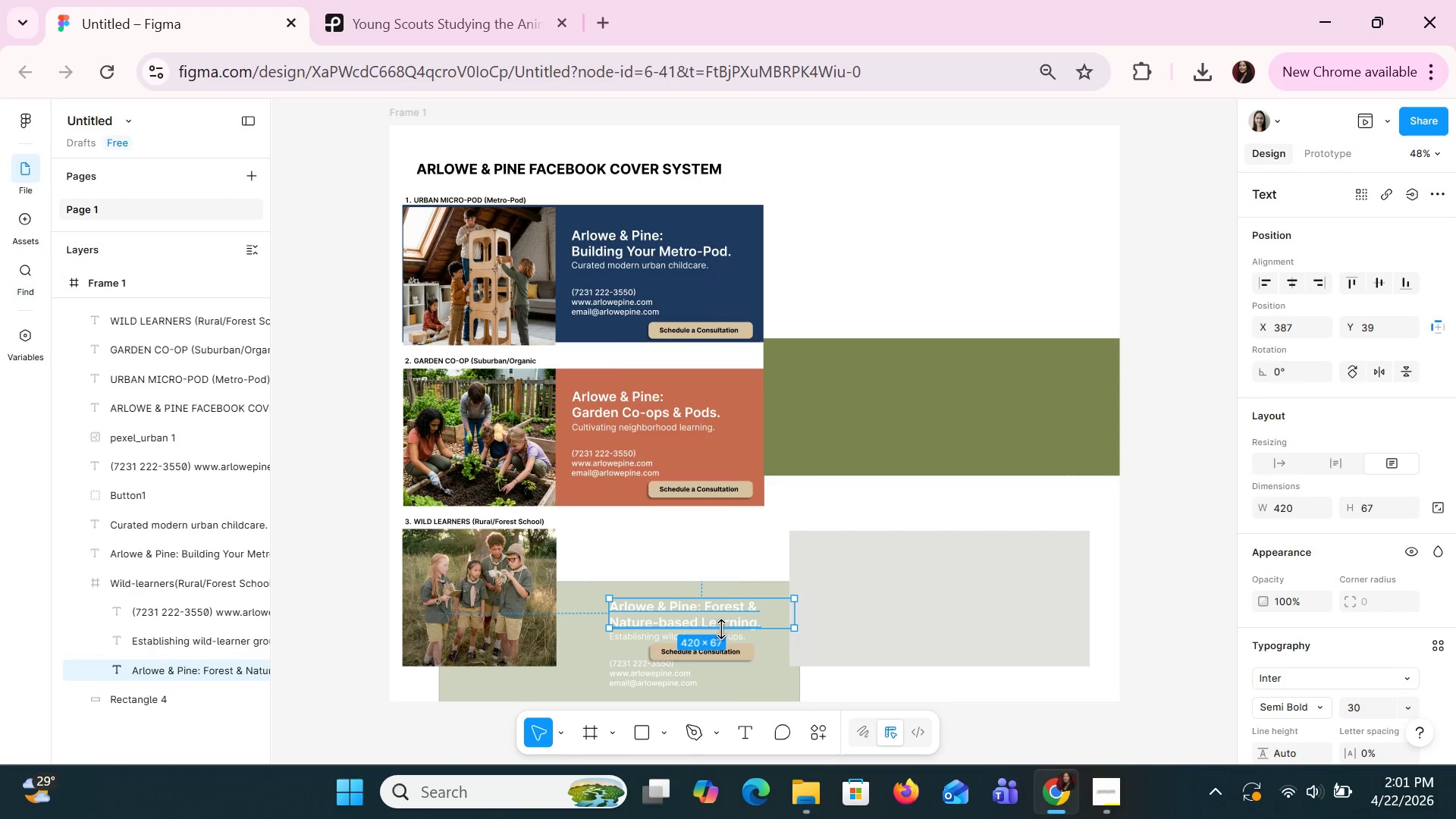 
hold_key(key=ShiftLeft, duration=1.28)
 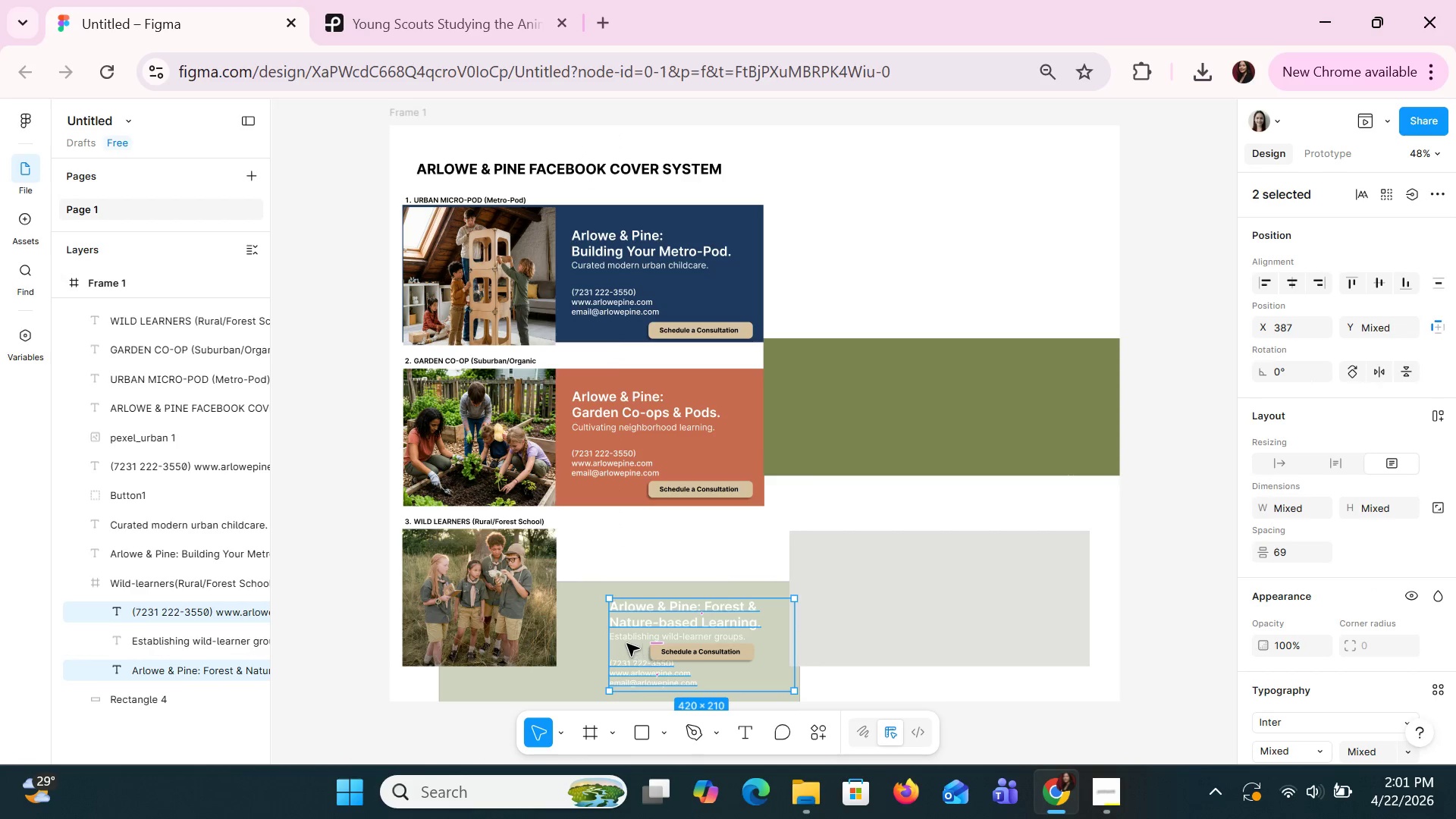 
left_click_drag(start_coordinate=[626, 643], to_coordinate=[595, 573])
 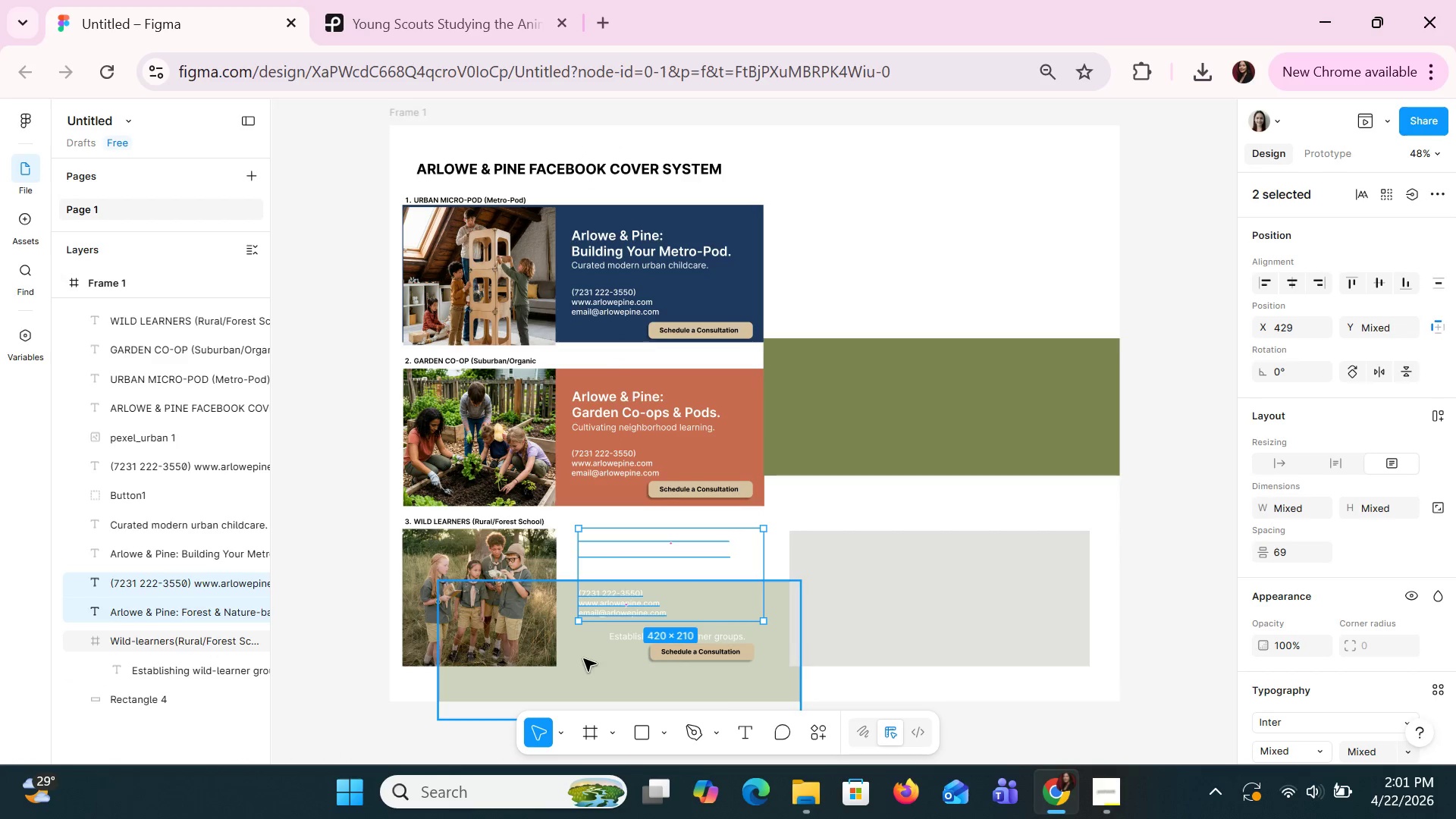 
left_click([620, 640])
 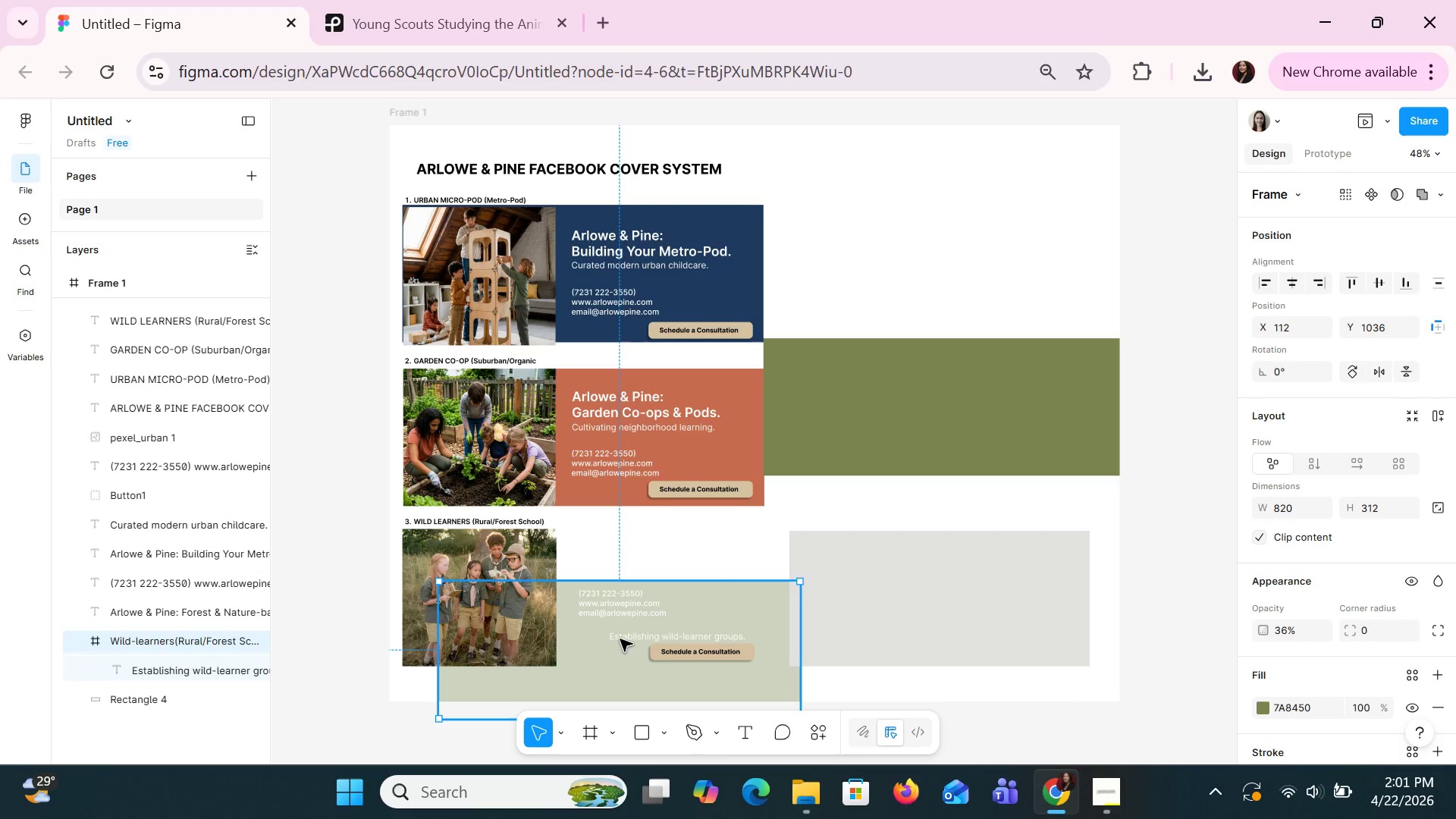 
double_click([620, 639])
 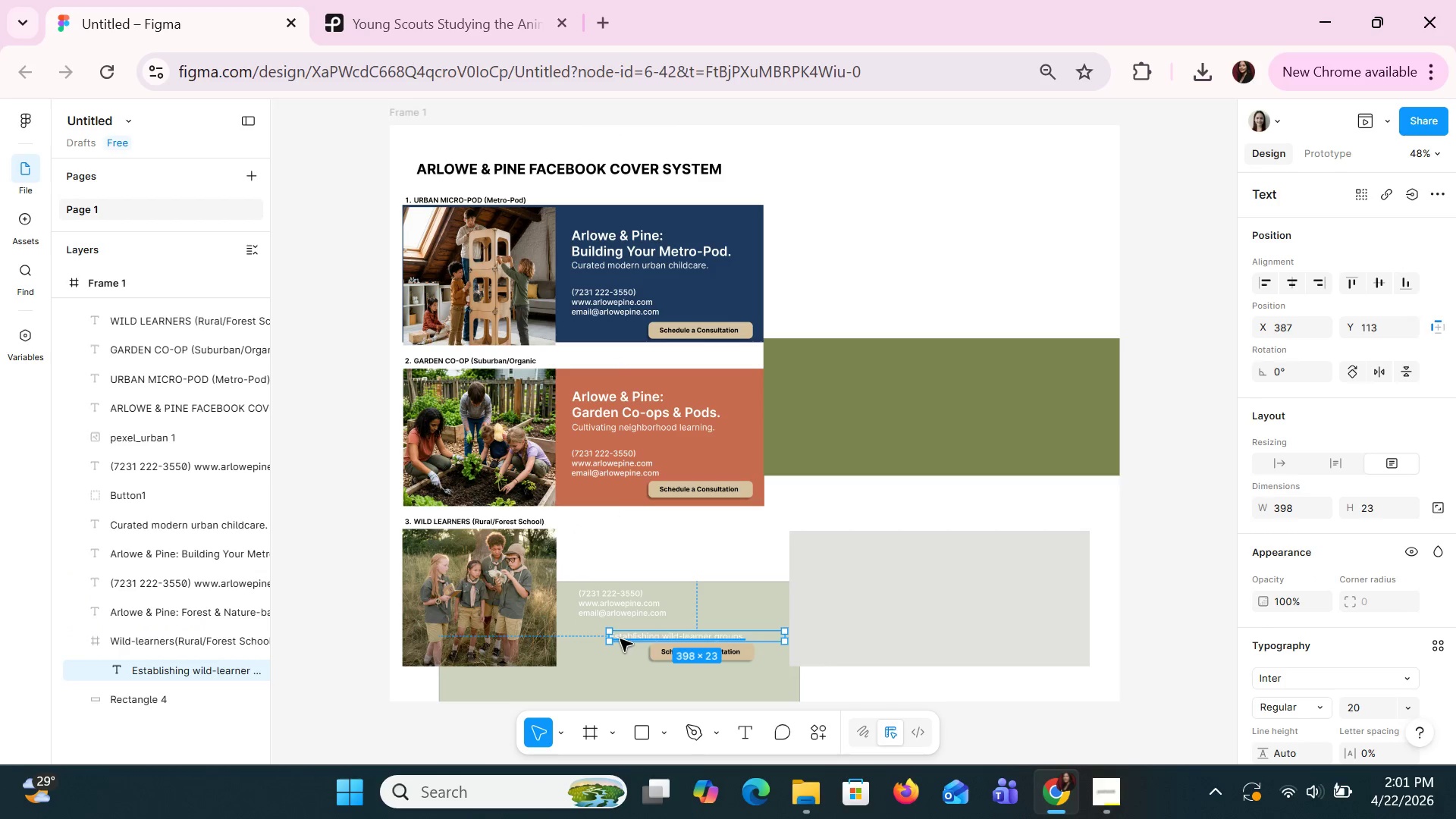 
left_click_drag(start_coordinate=[620, 639], to_coordinate=[595, 557])
 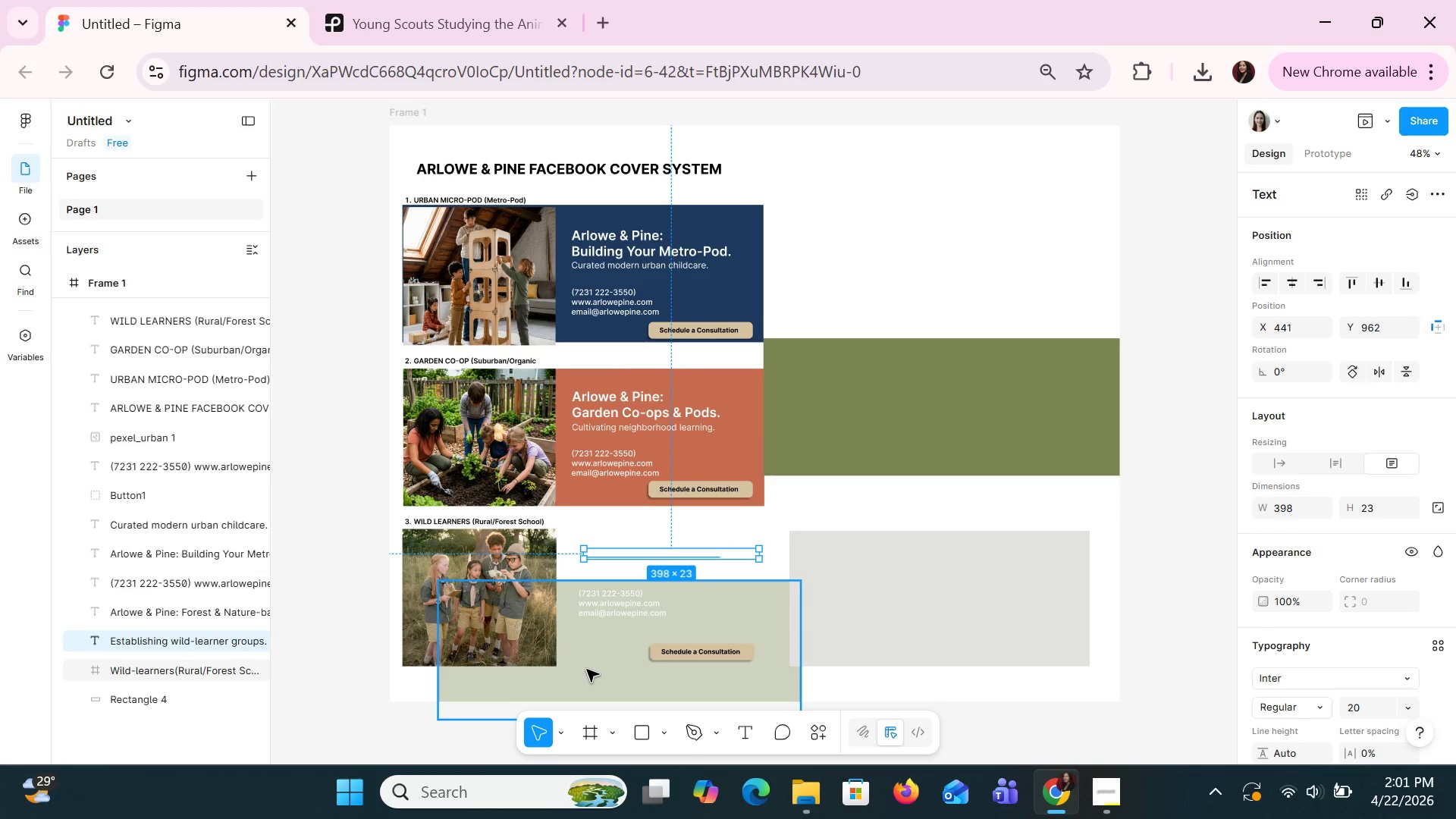 
left_click([586, 669])
 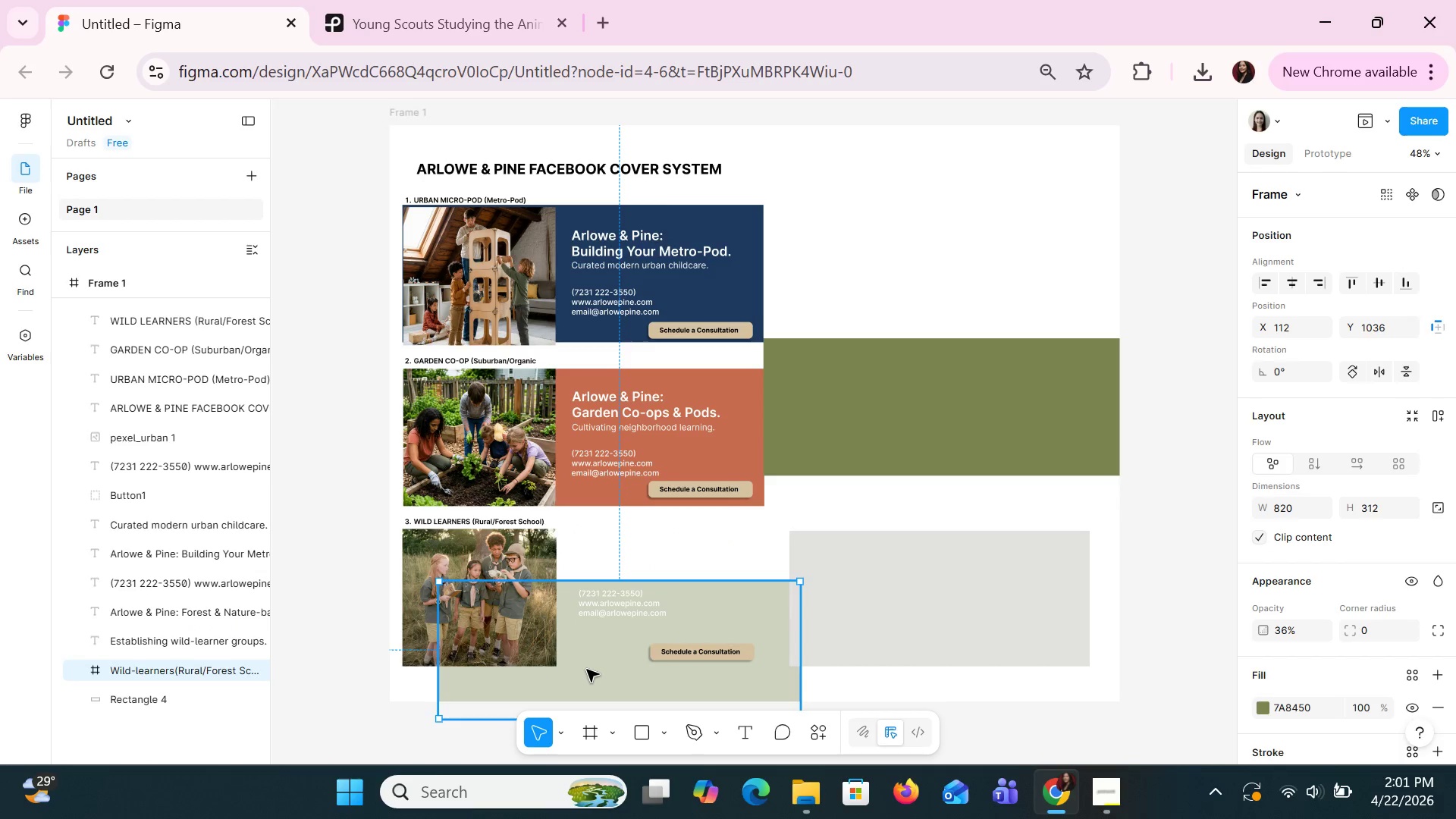 
left_click_drag(start_coordinate=[586, 669], to_coordinate=[819, 633])
 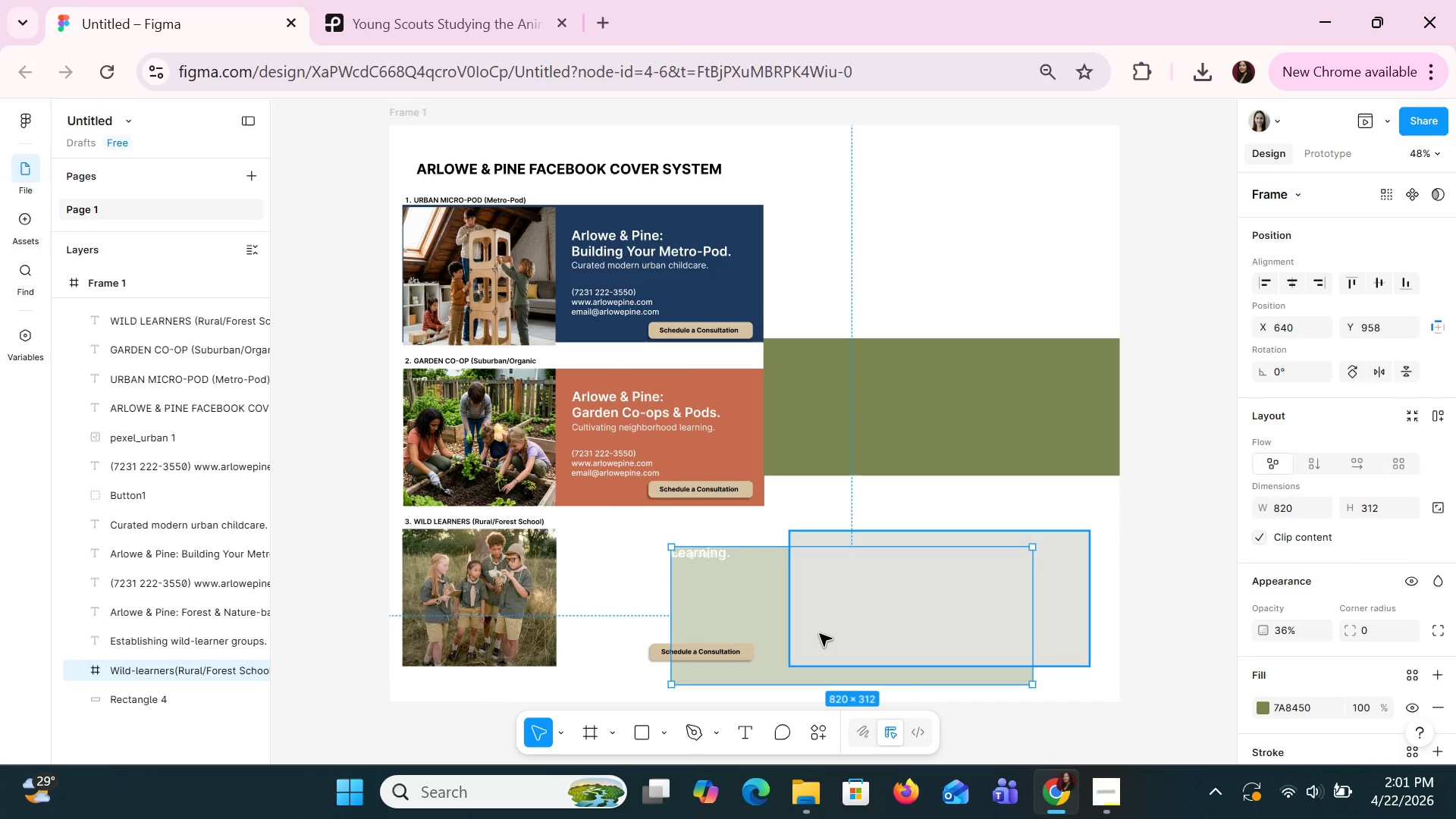 
key(Delete)
 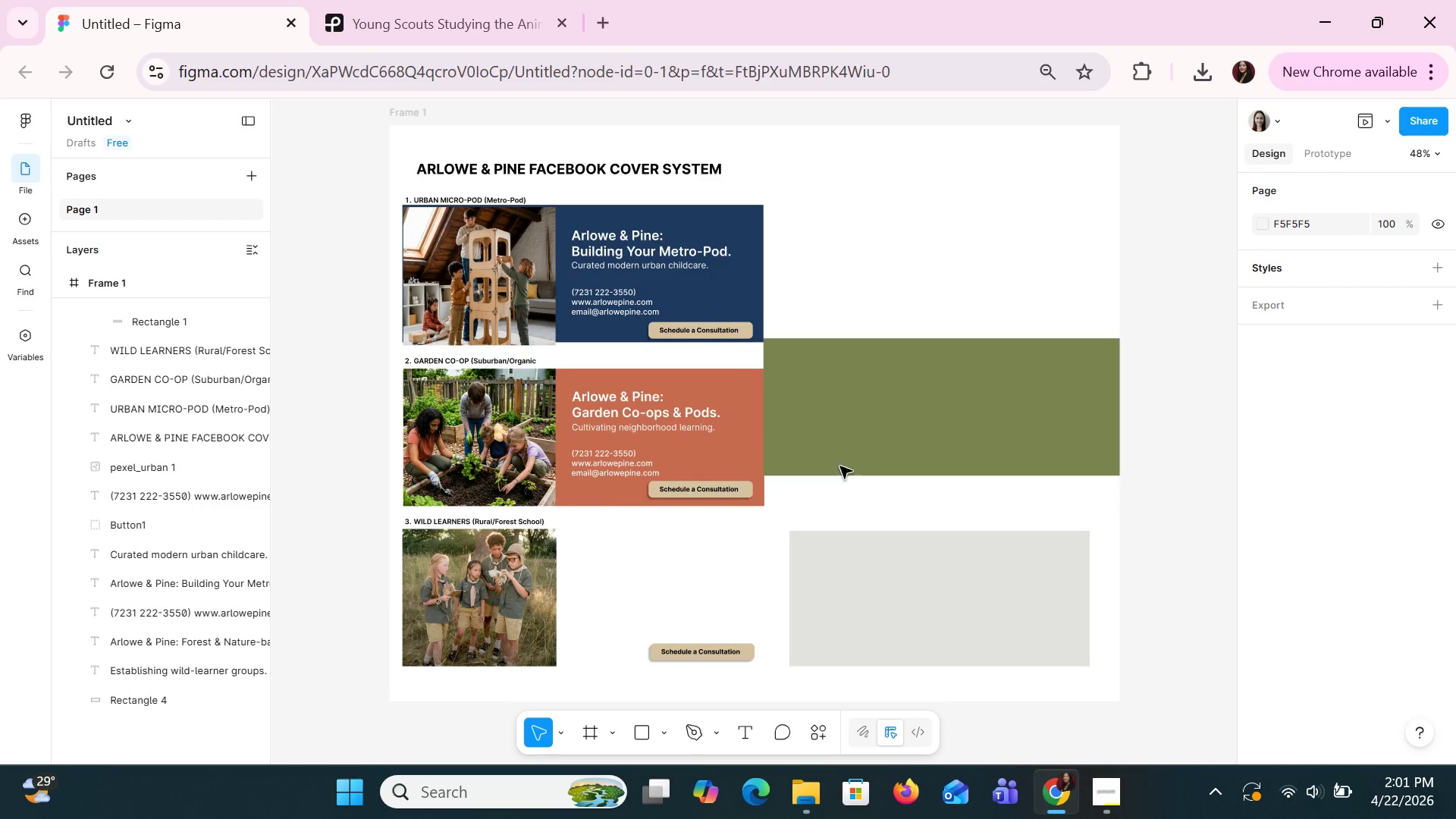 
left_click_drag(start_coordinate=[855, 435], to_coordinate=[497, 624])
 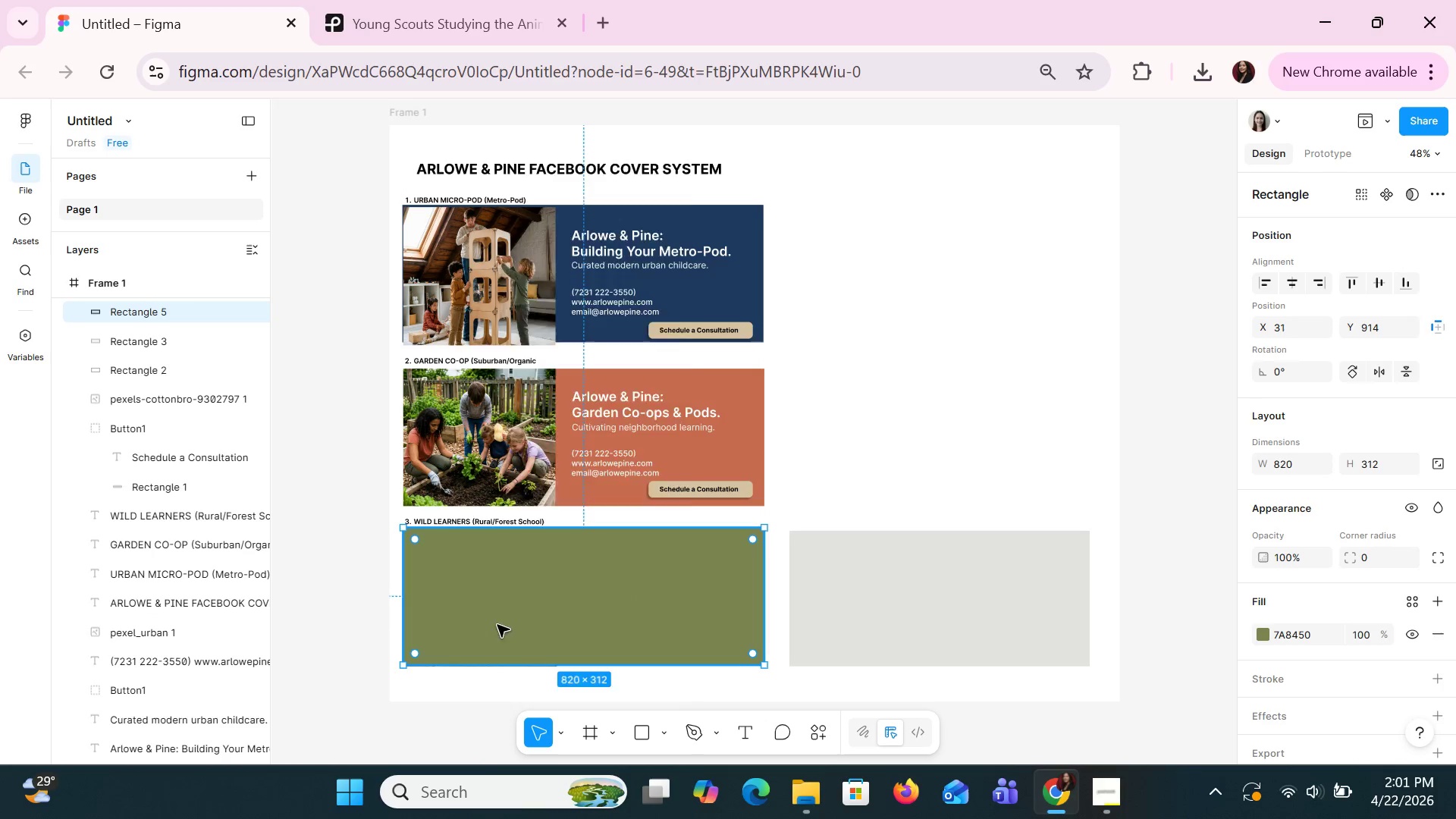 
right_click([497, 624])
 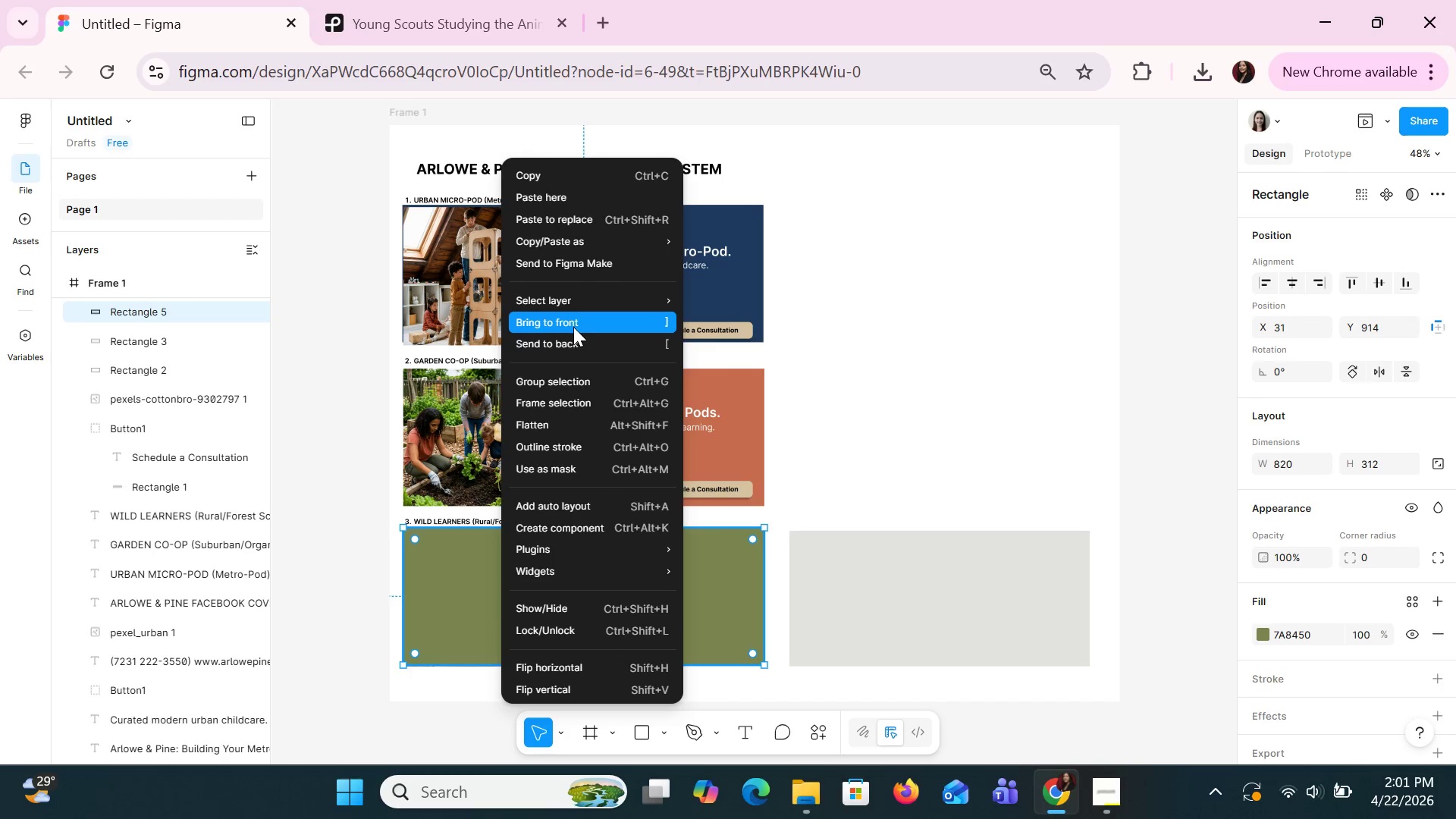 
left_click([573, 341])
 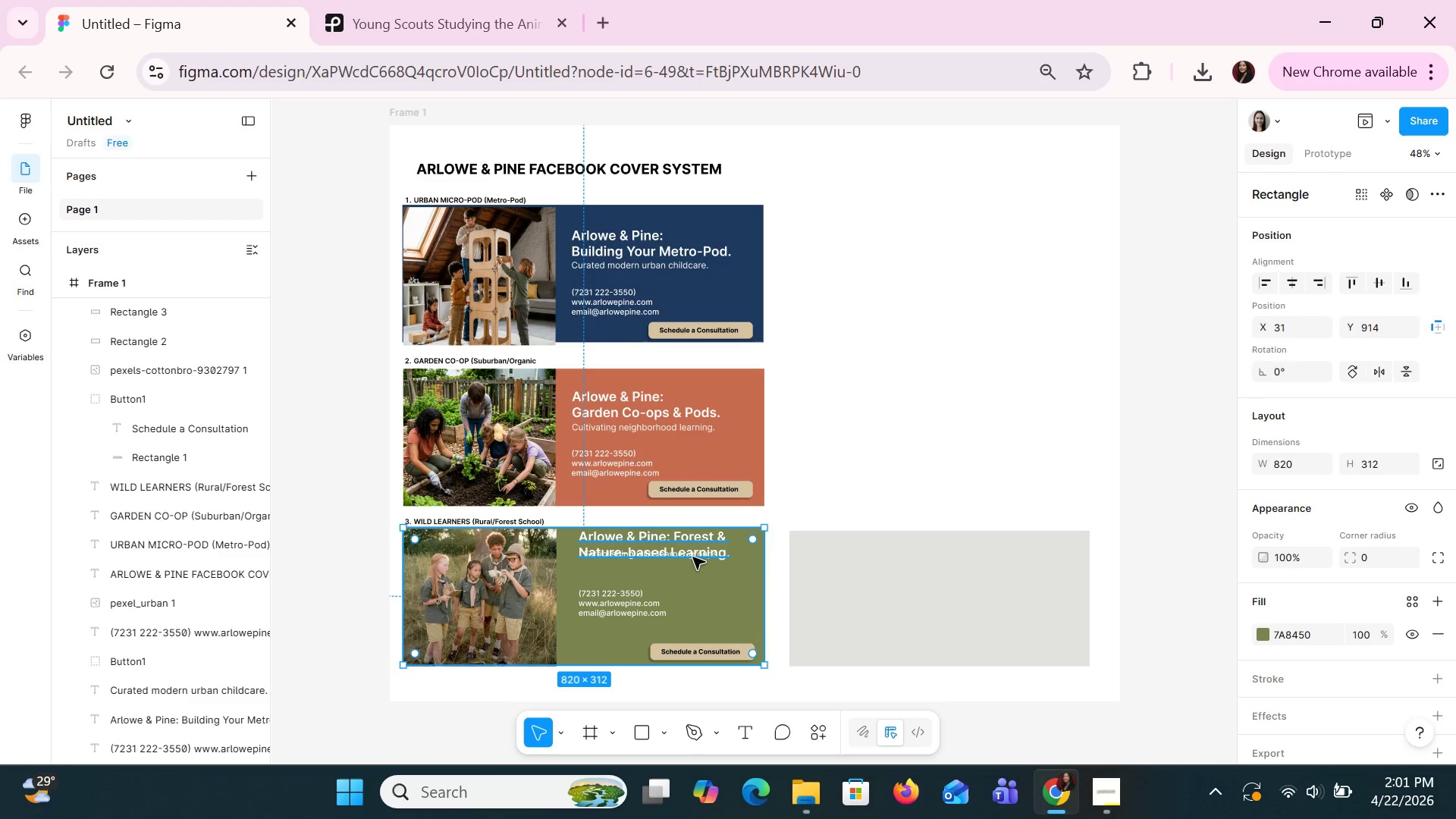 
left_click_drag(start_coordinate=[692, 545], to_coordinate=[701, 573])
 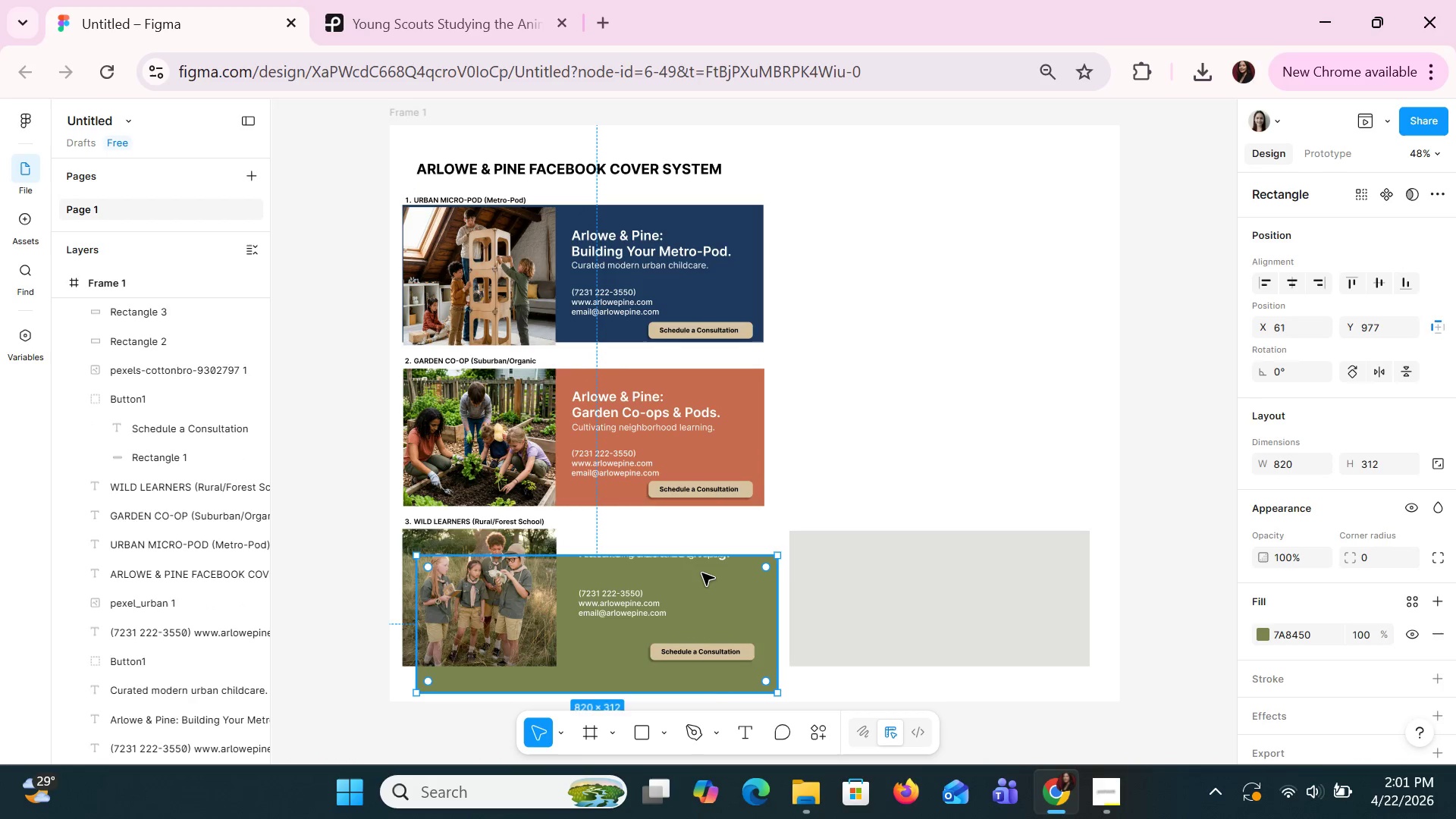 
key(Control+Z)
 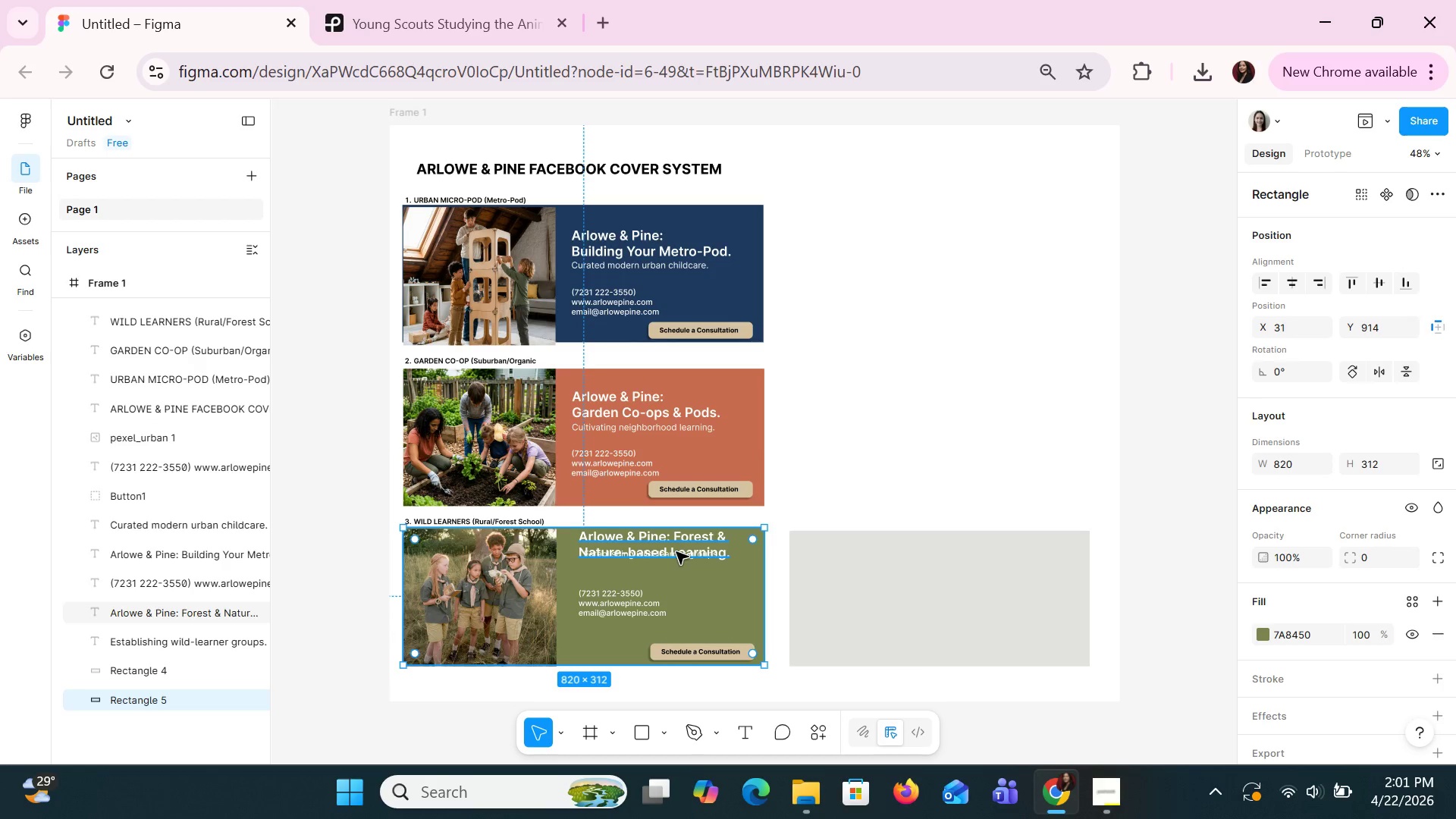 
double_click([676, 551])
 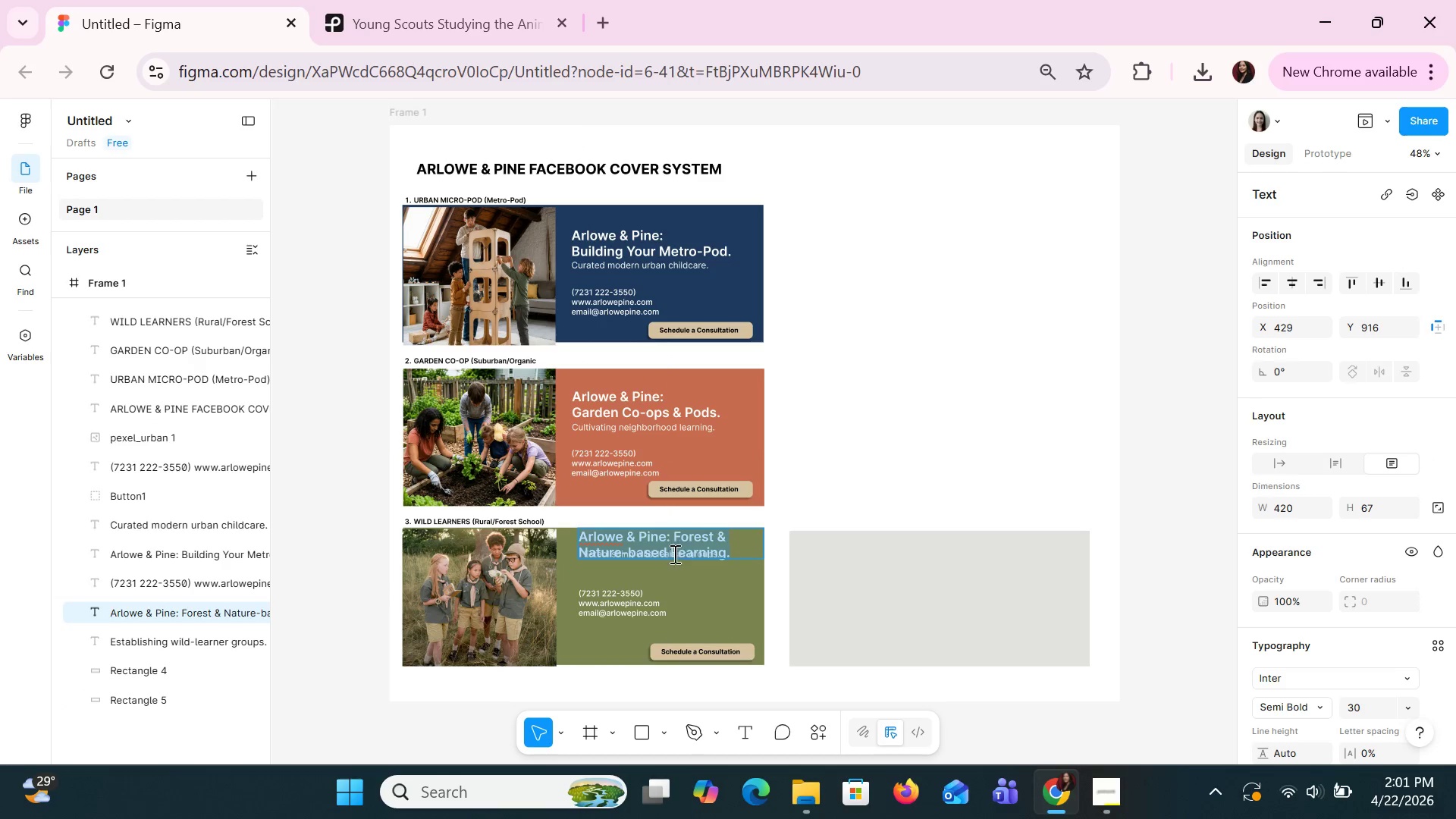 
left_click([698, 577])
 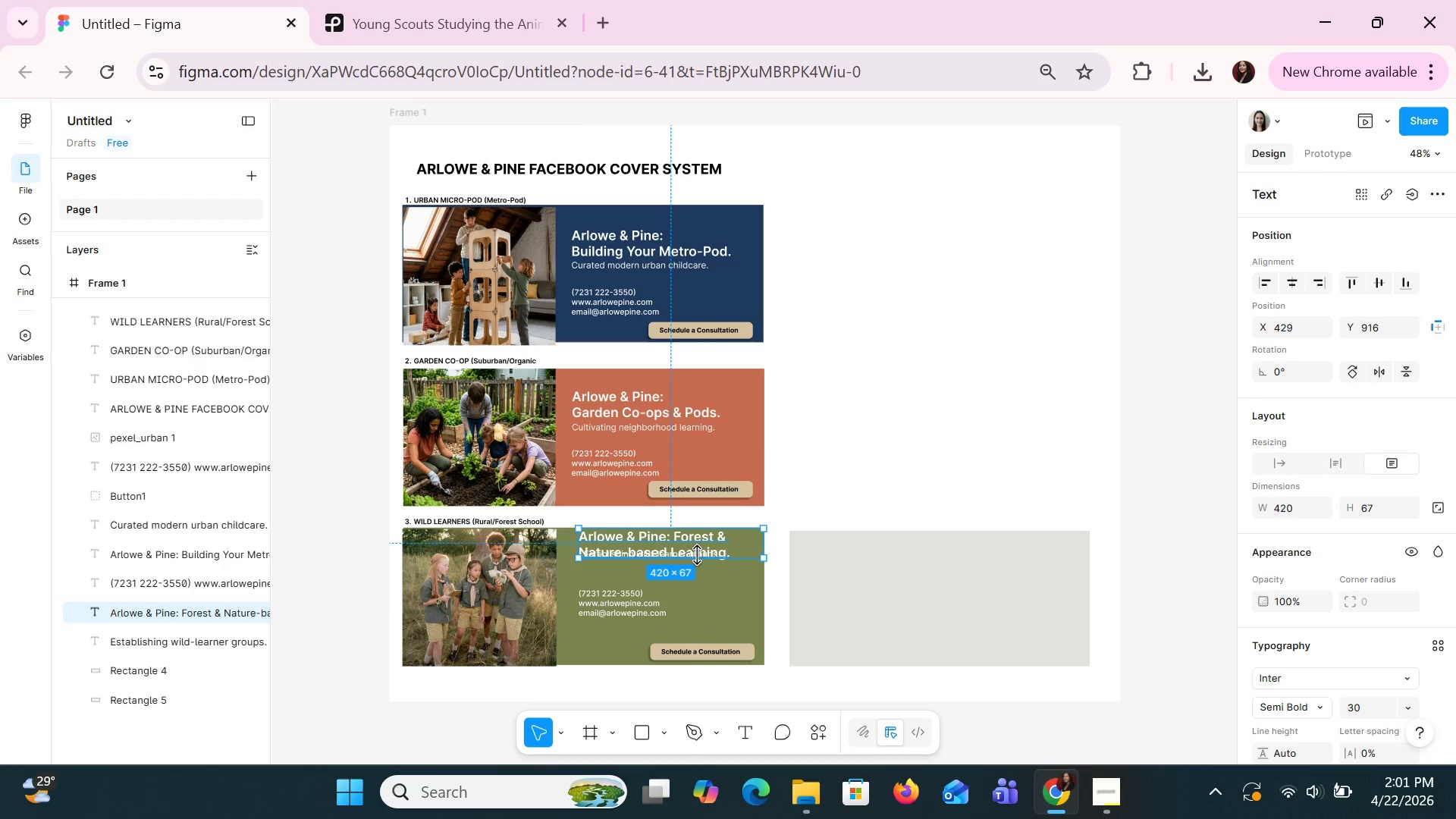 
left_click([698, 553])
 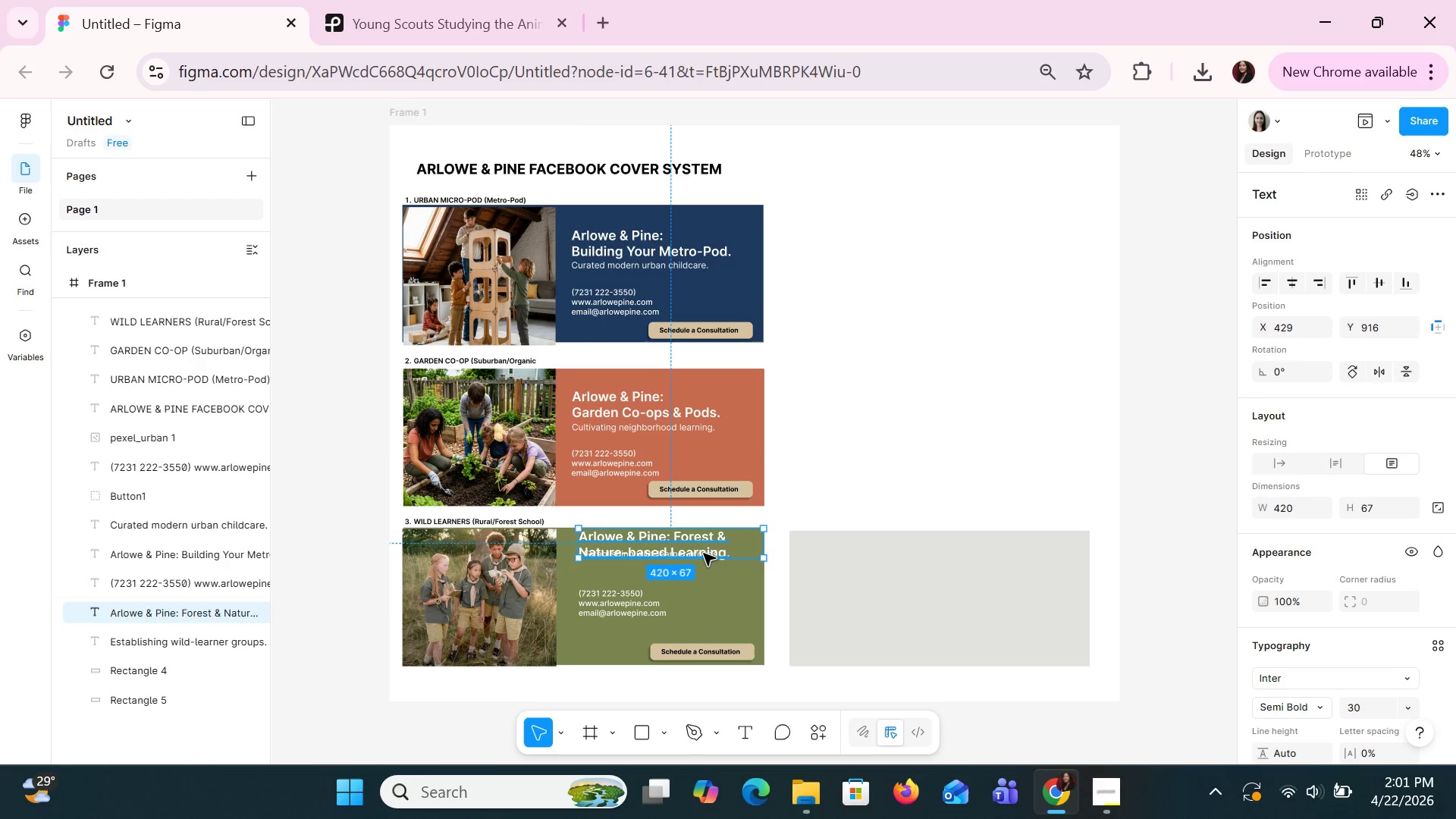 
left_click_drag(start_coordinate=[703, 553], to_coordinate=[704, 590])
 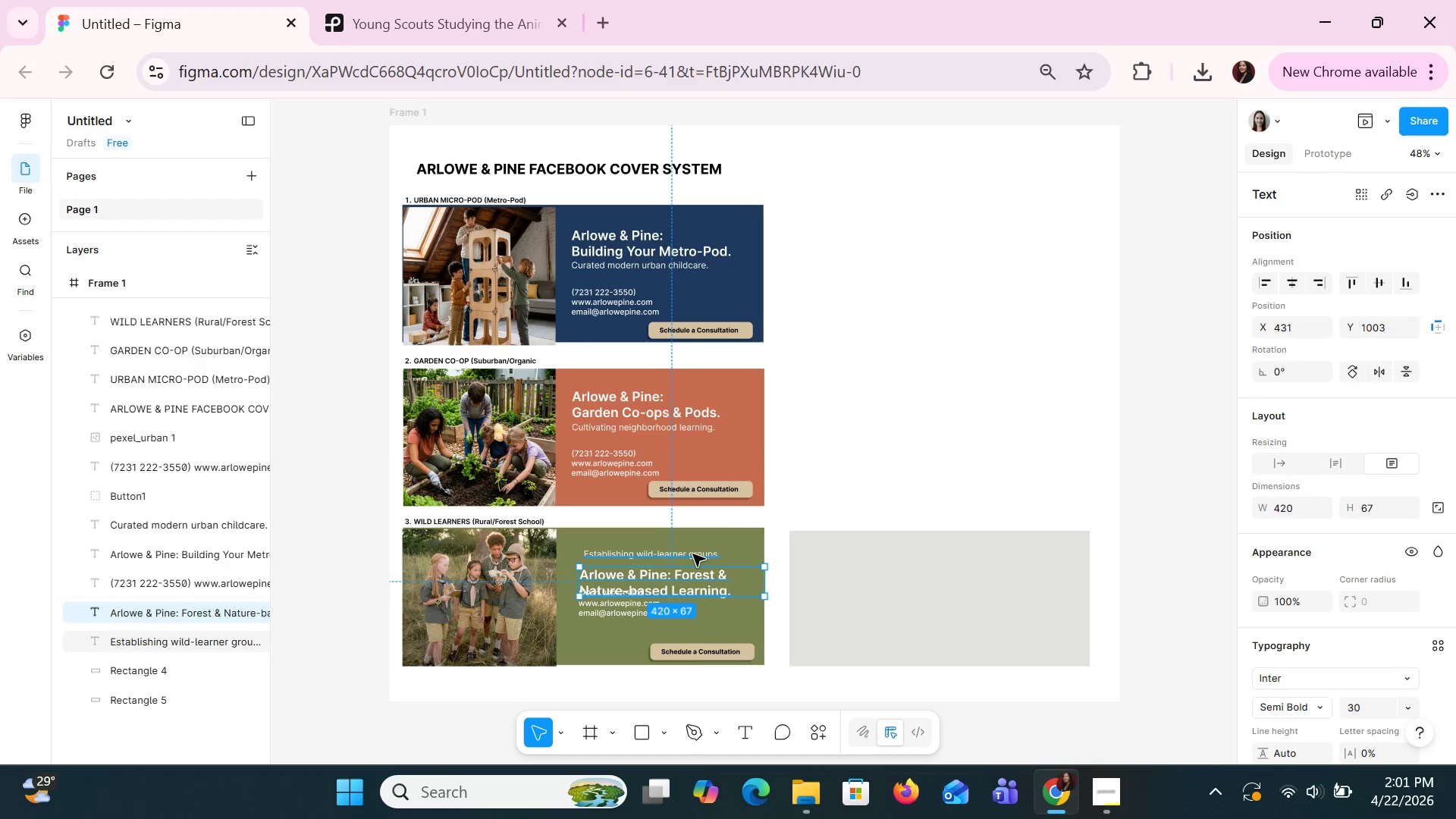 
left_click_drag(start_coordinate=[692, 554], to_coordinate=[588, 552])
 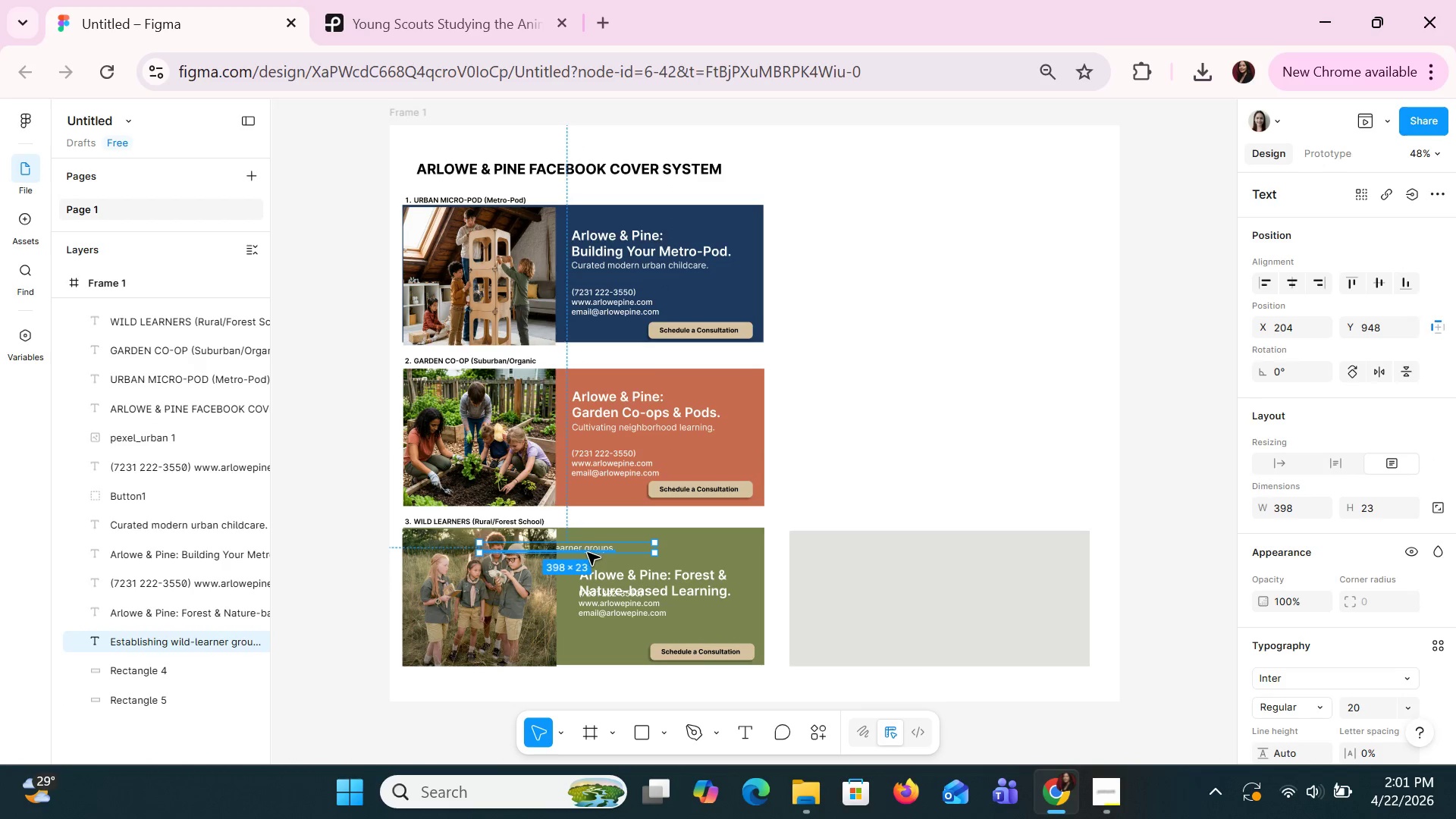 
left_click_drag(start_coordinate=[587, 552], to_coordinate=[595, 640])
 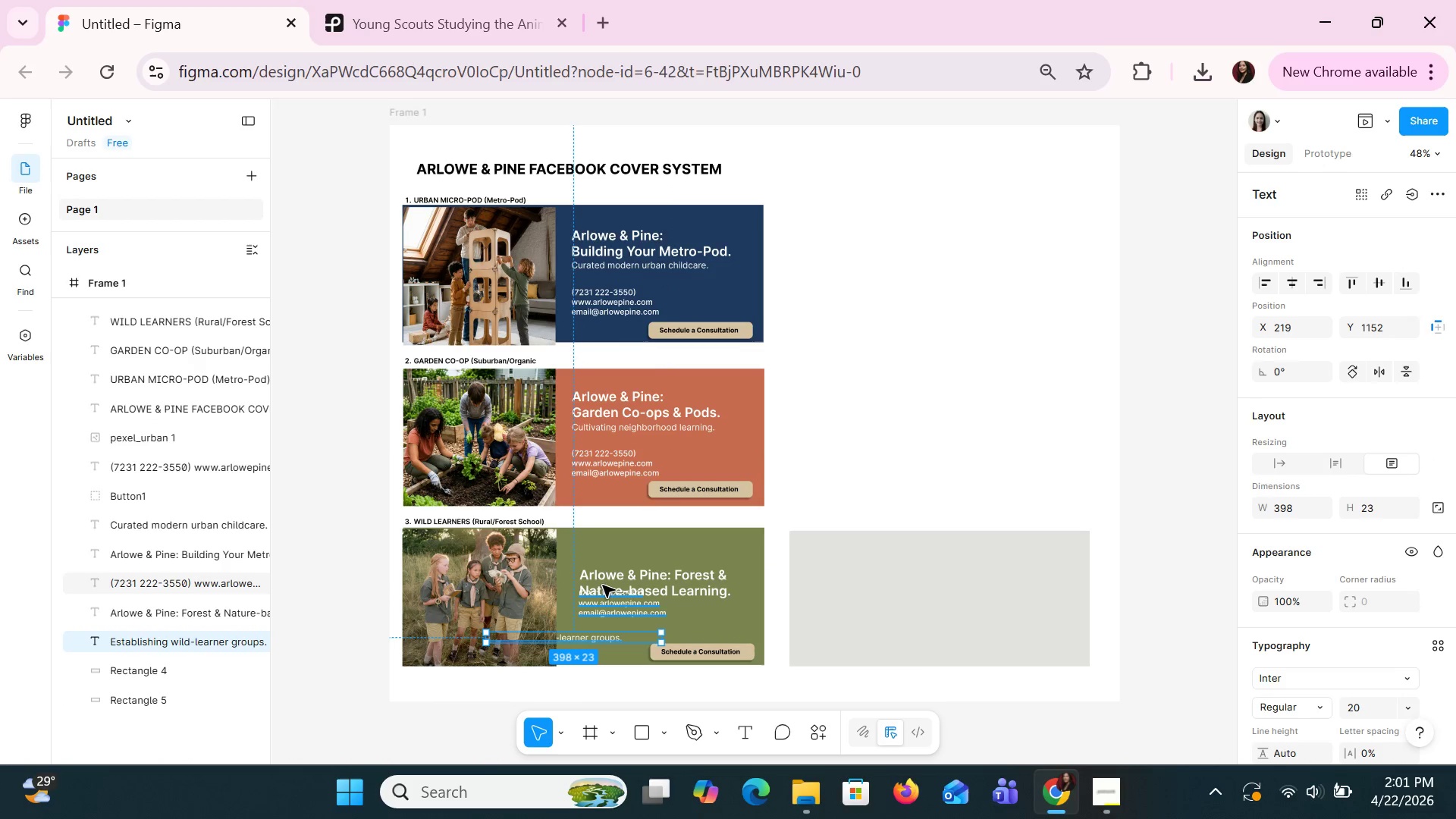 
left_click_drag(start_coordinate=[602, 585], to_coordinate=[596, 594])
 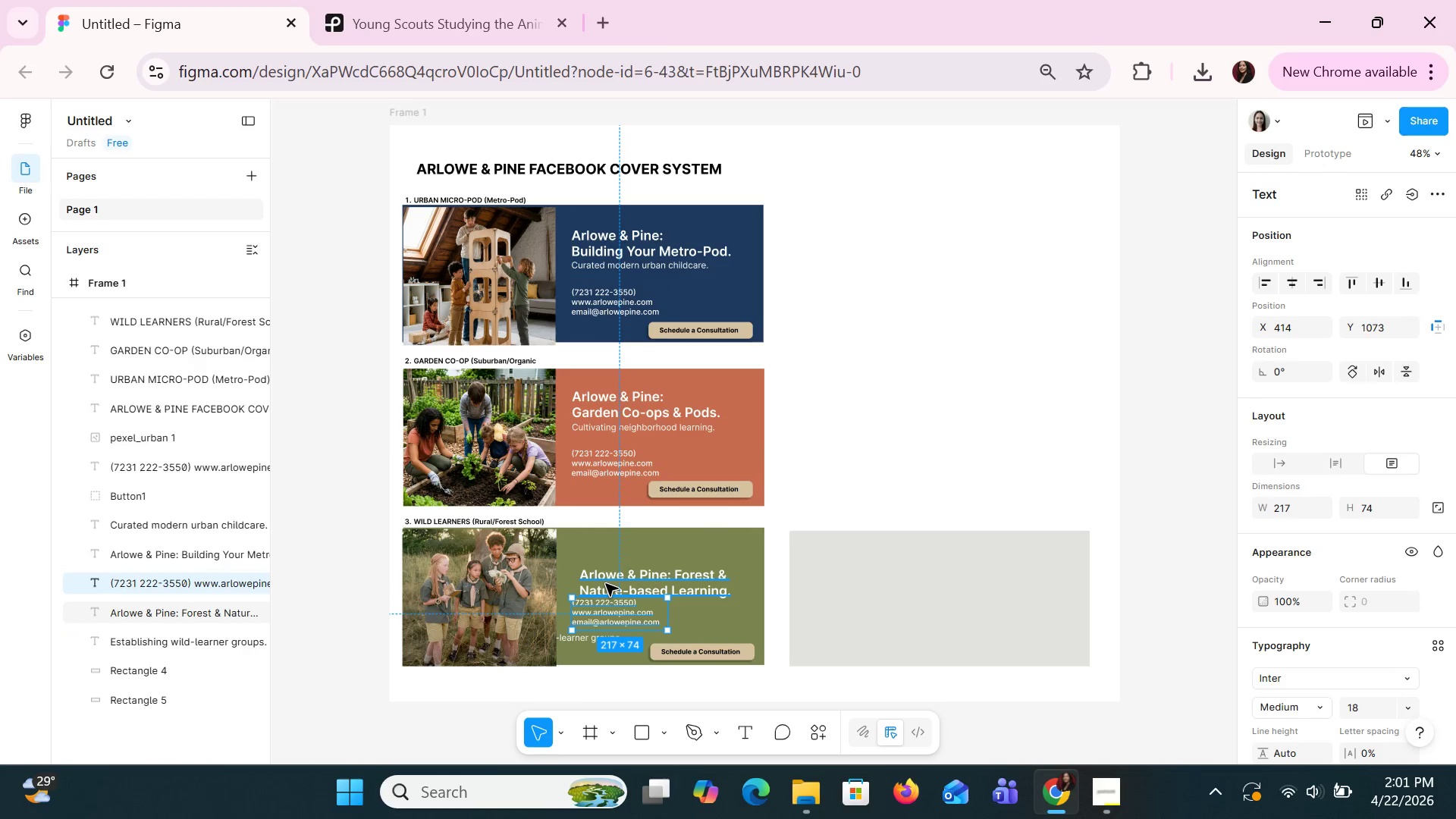 
left_click([605, 583])
 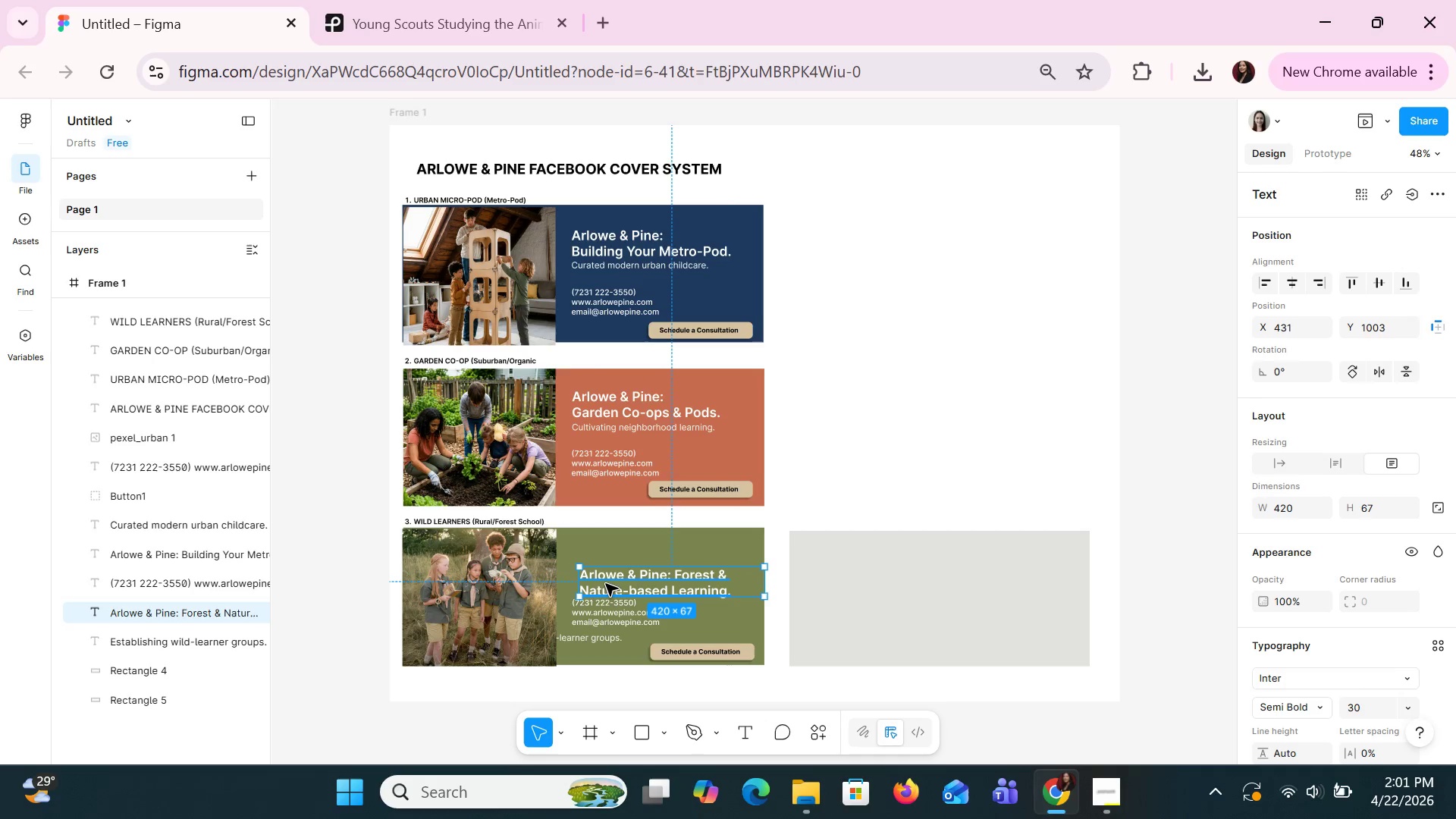 
left_click_drag(start_coordinate=[605, 583], to_coordinate=[598, 572])
 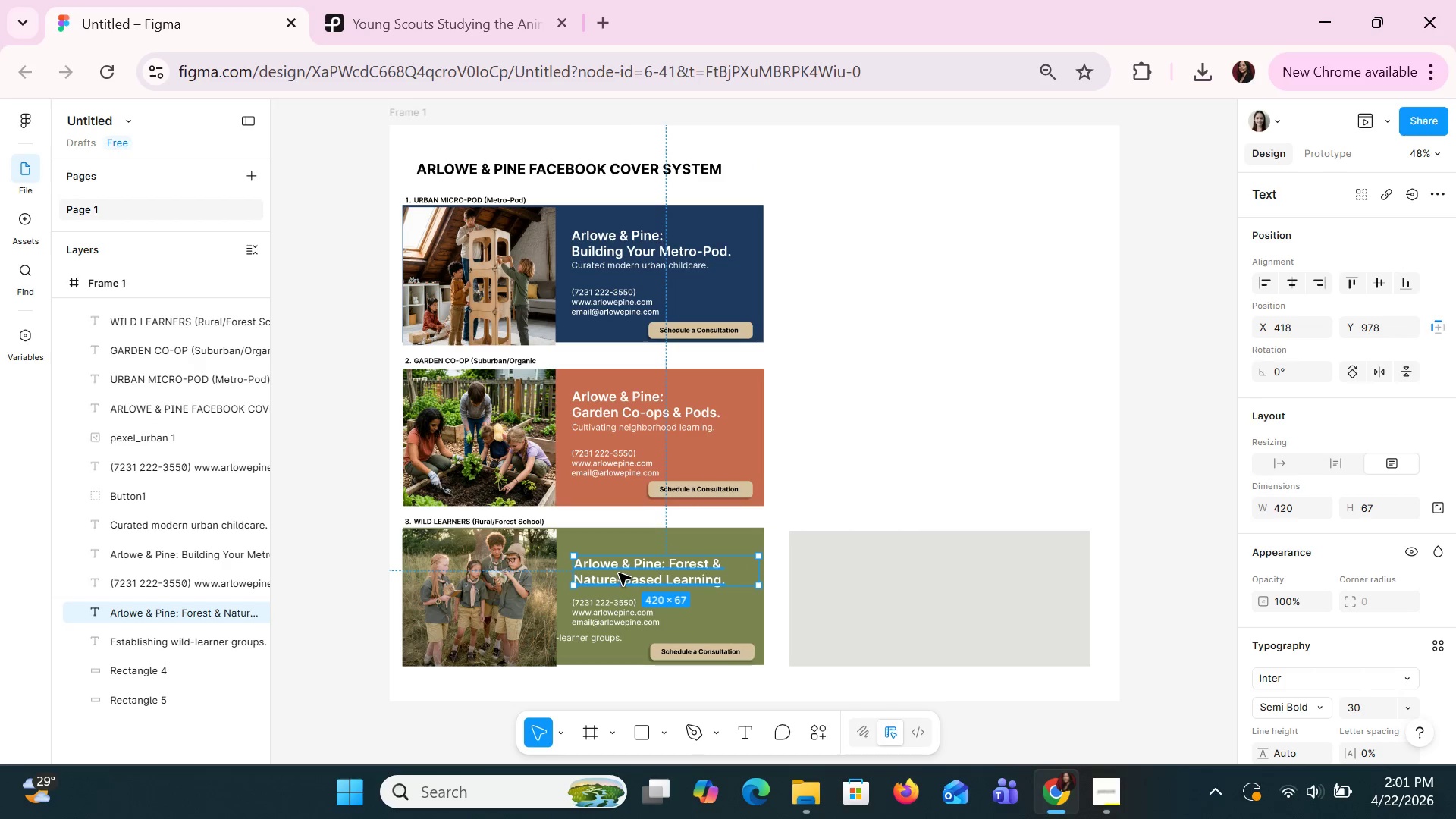 
left_click_drag(start_coordinate=[617, 573], to_coordinate=[615, 564])
 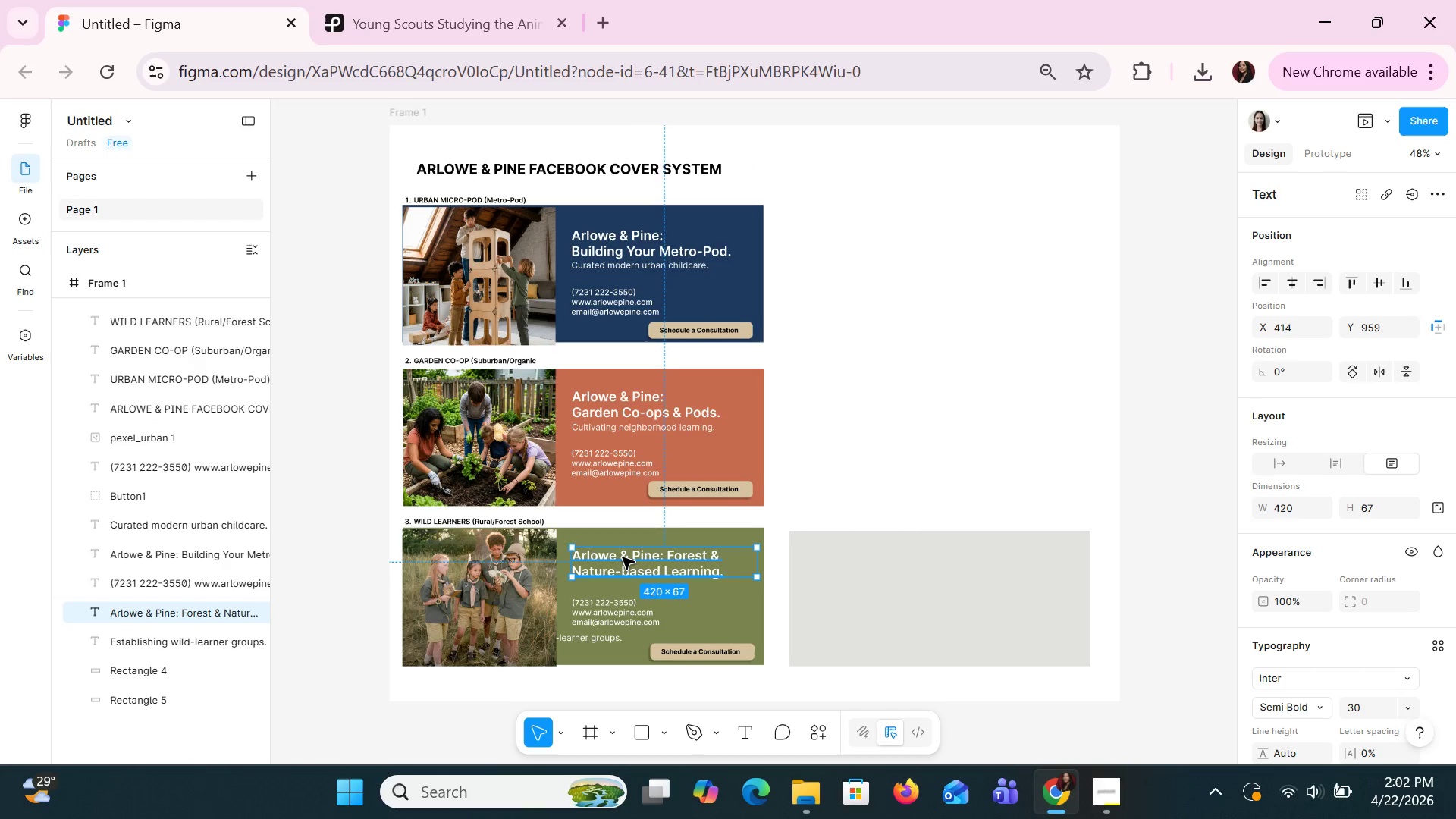 
hold_key(key=ControlLeft, duration=0.86)
 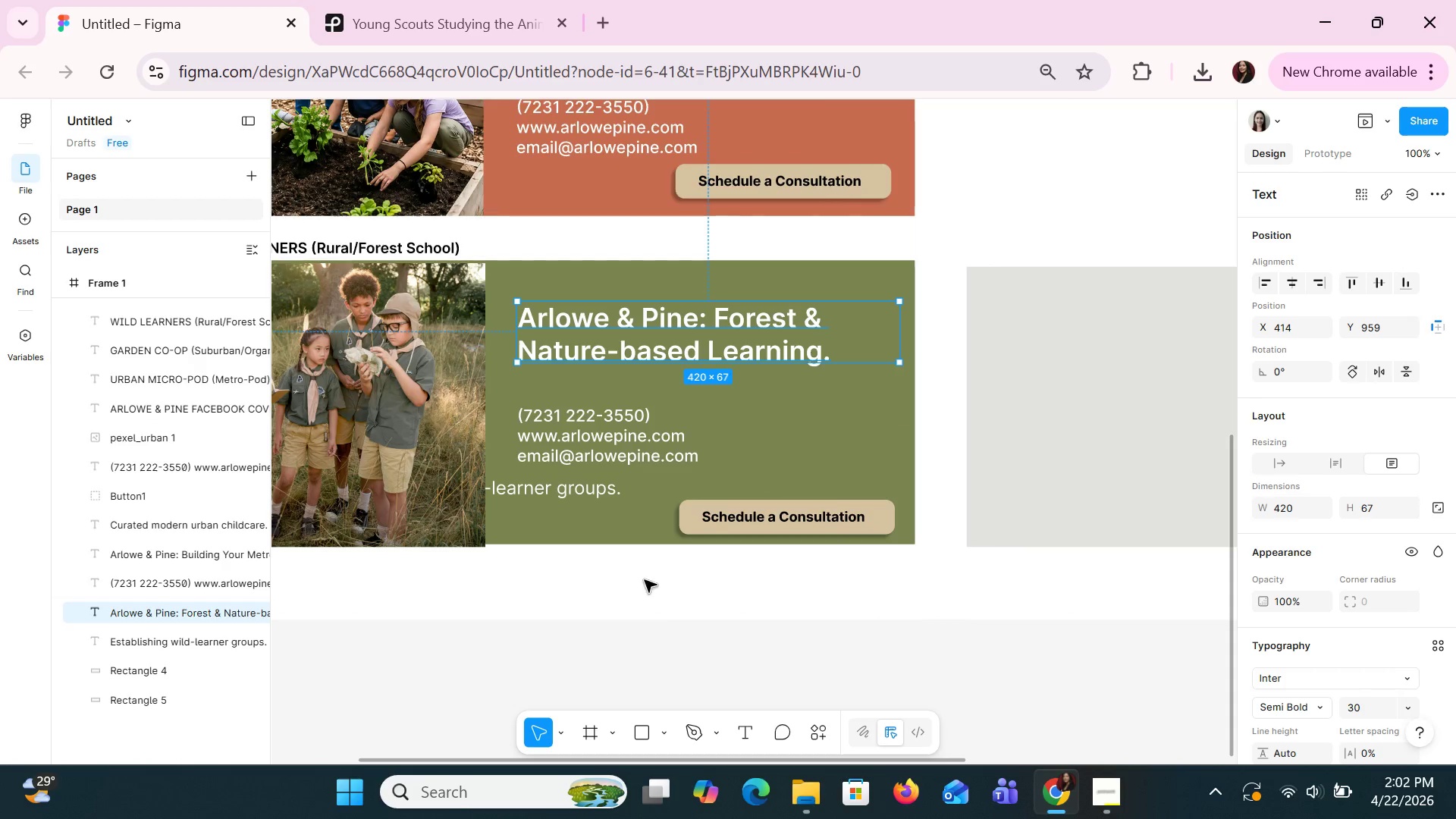 
scroll: coordinate [623, 560], scroll_direction: down, amount: 2.0
 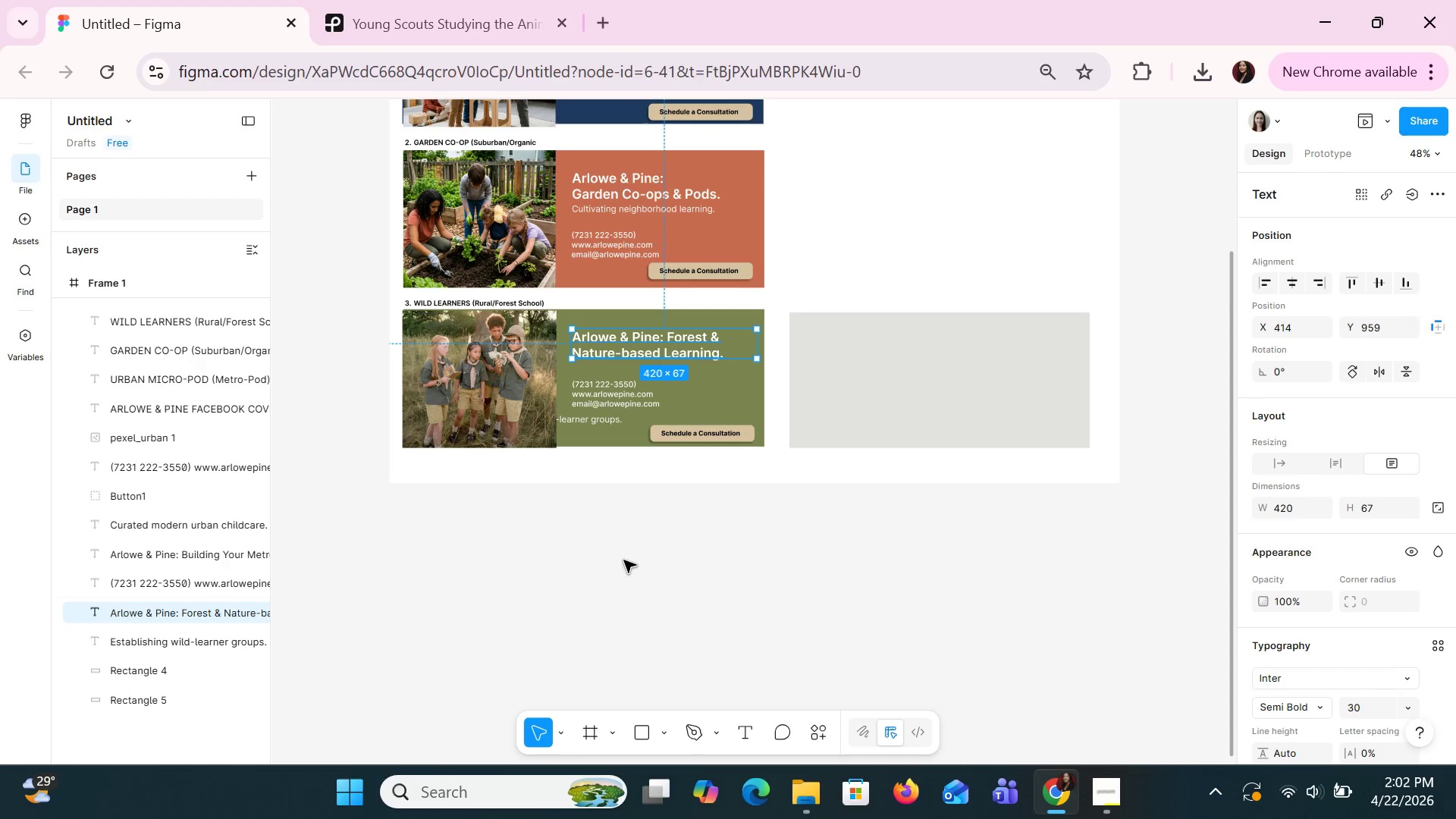 
scroll: coordinate [631, 569], scroll_direction: up, amount: 5.0
 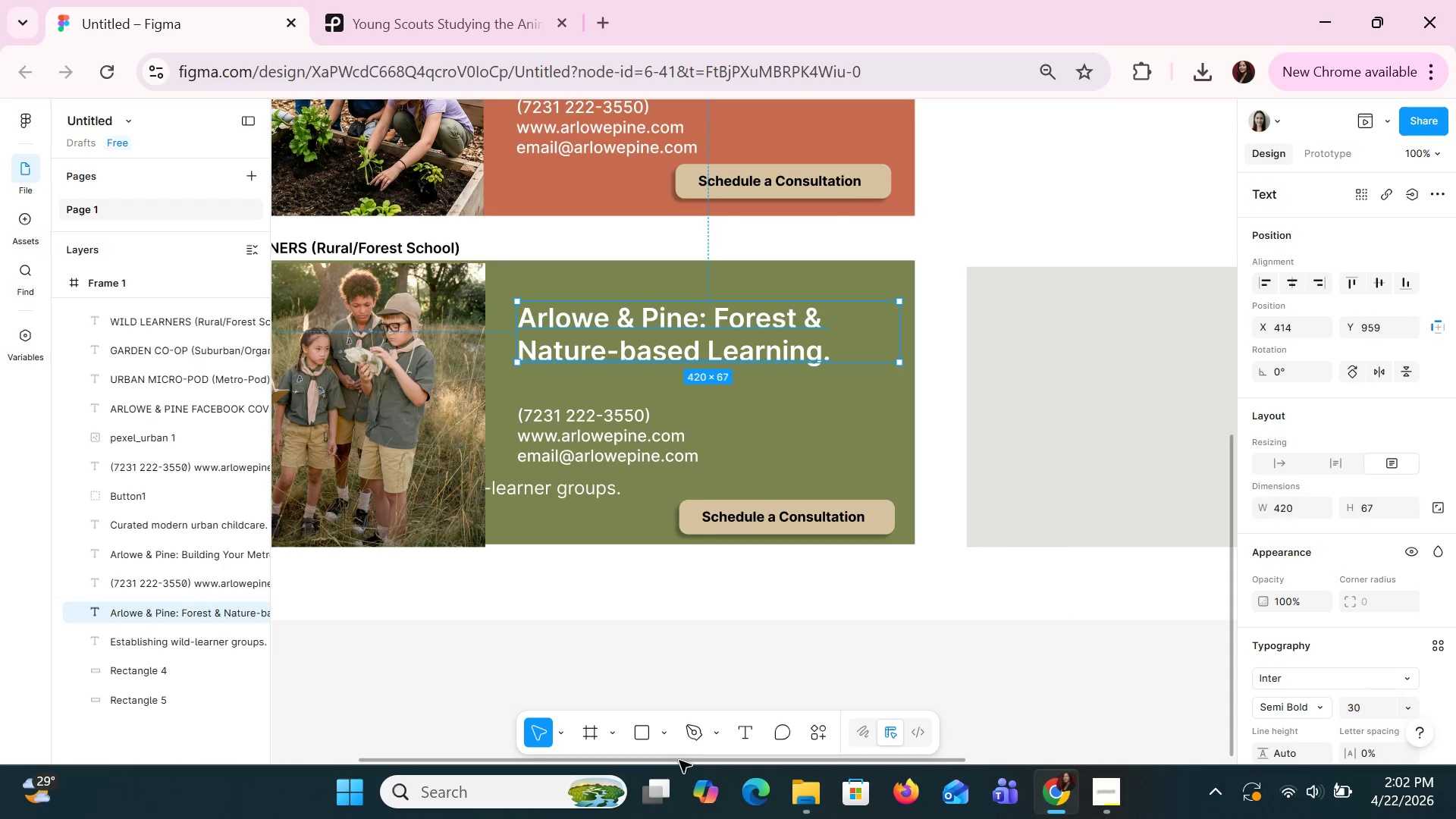 
left_click_drag(start_coordinate=[679, 760], to_coordinate=[607, 761])
 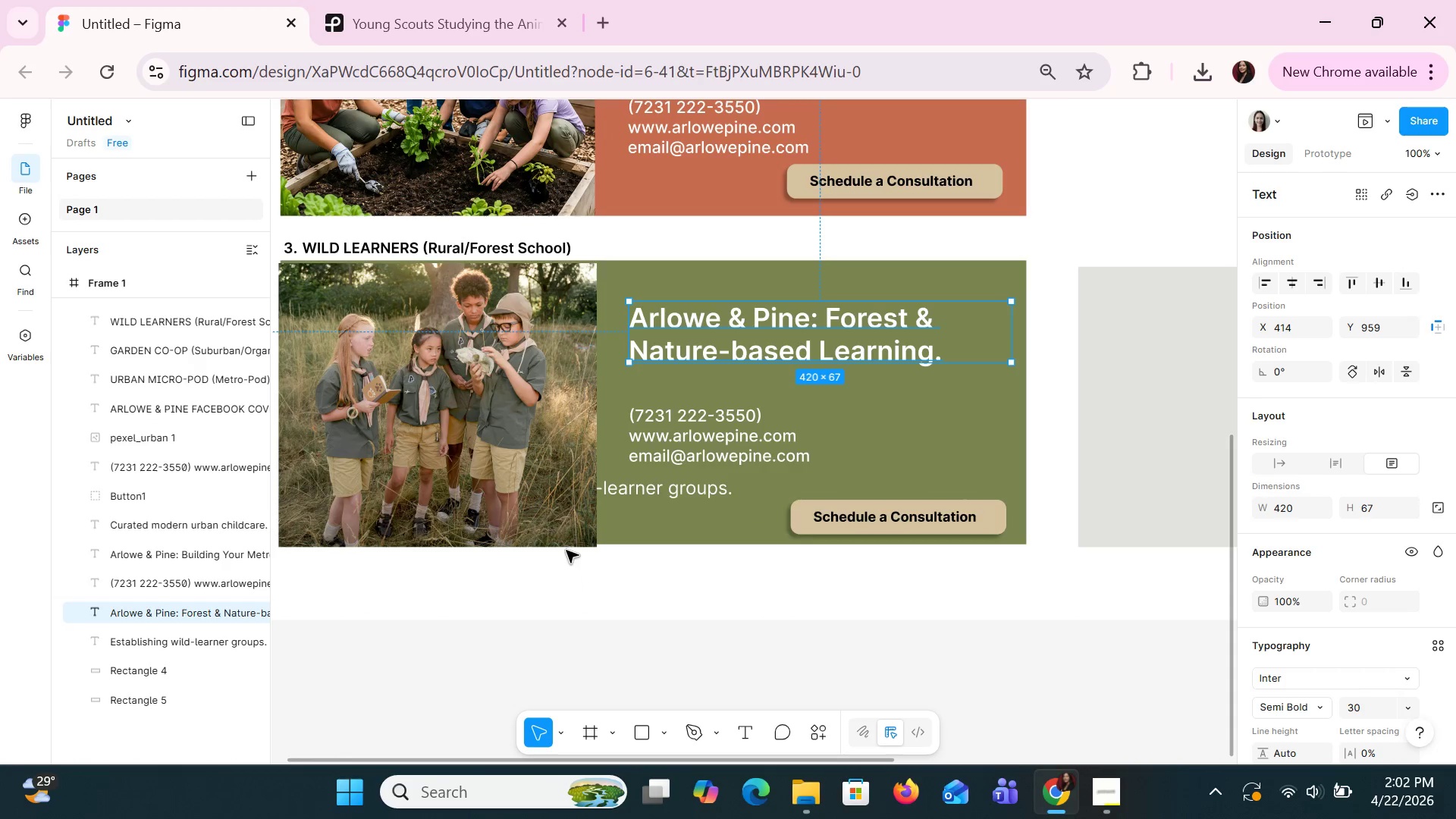 
left_click([566, 550])
 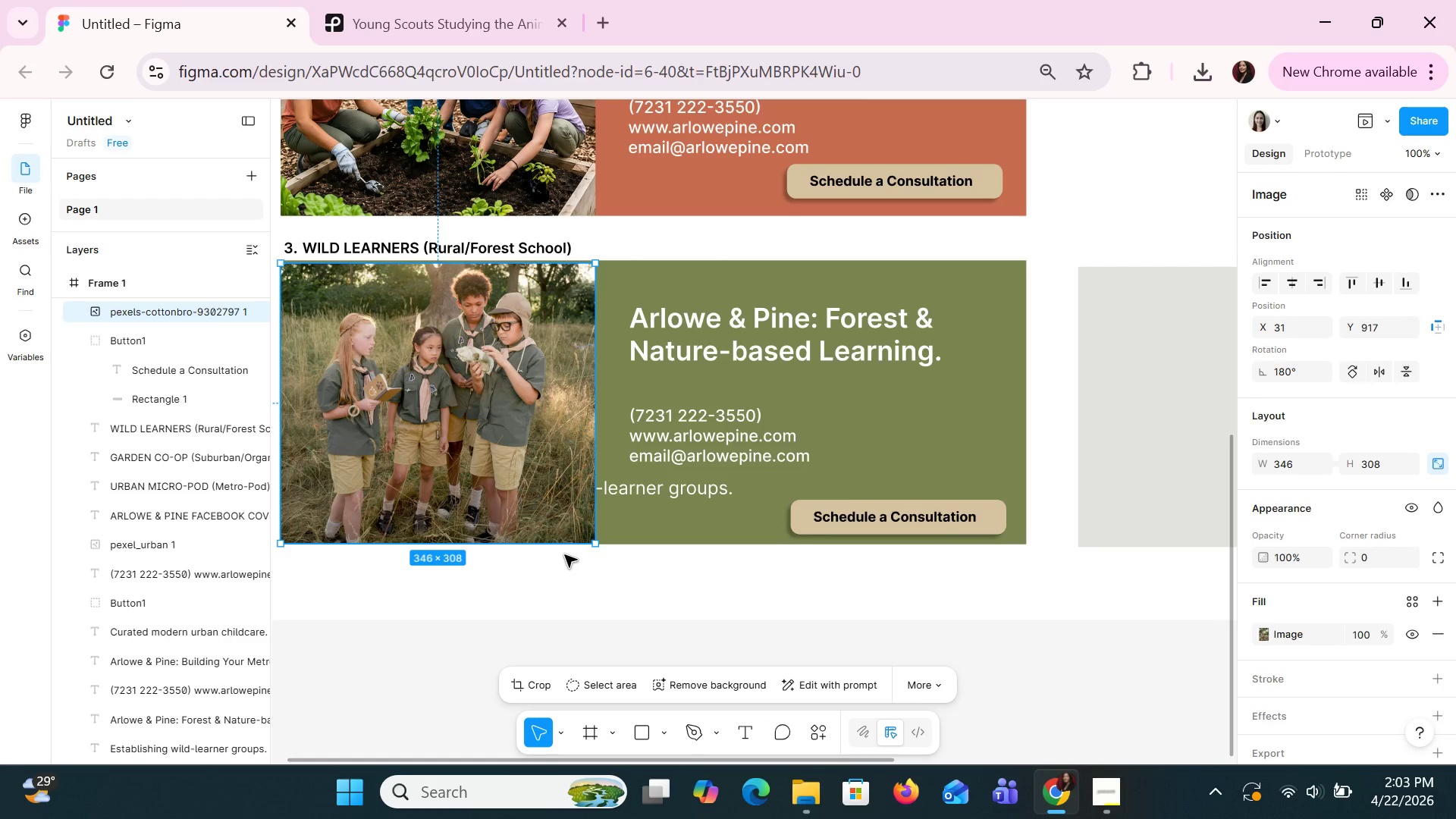 
wait(90.12)
 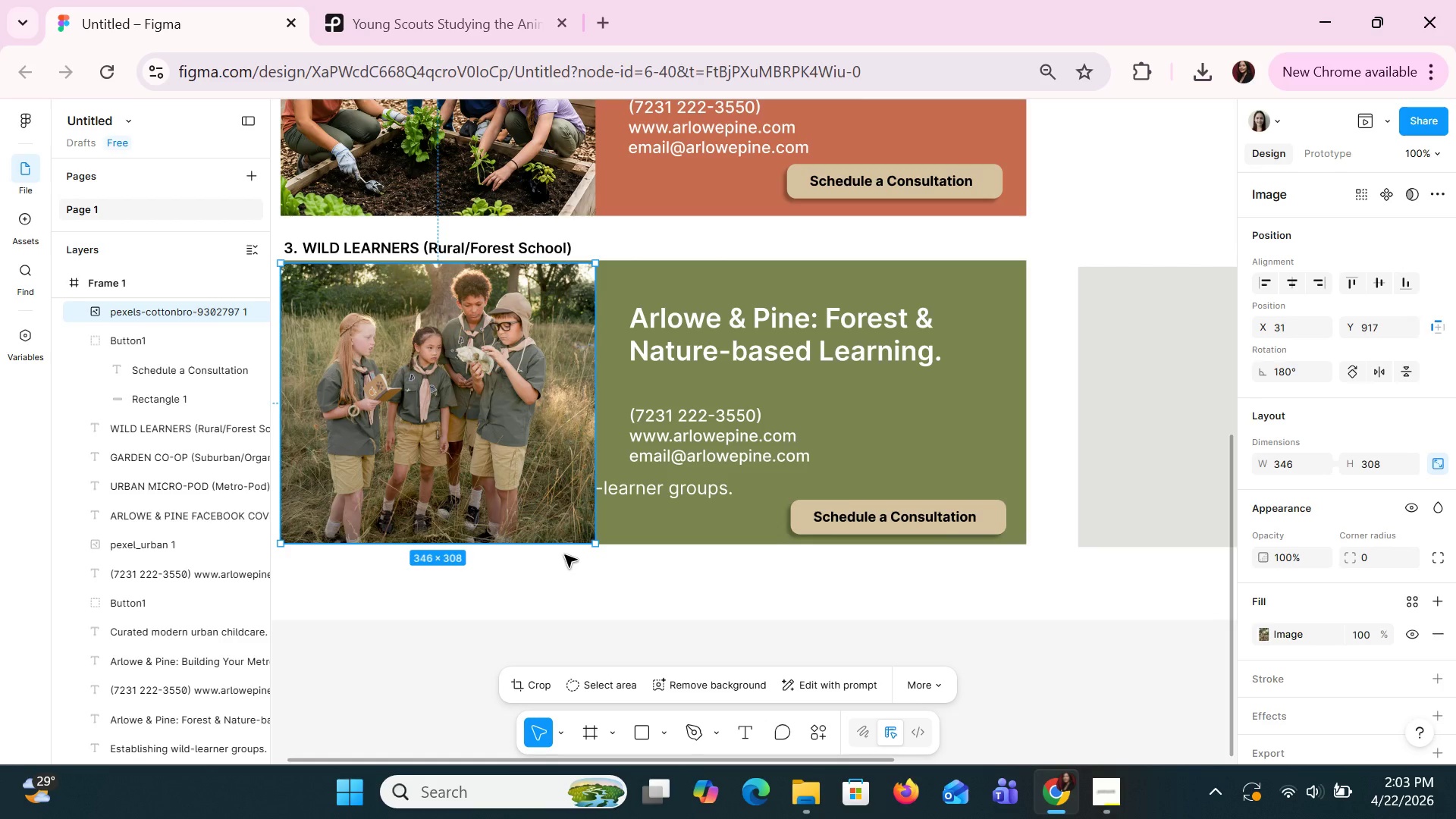 
left_click([752, 632])
 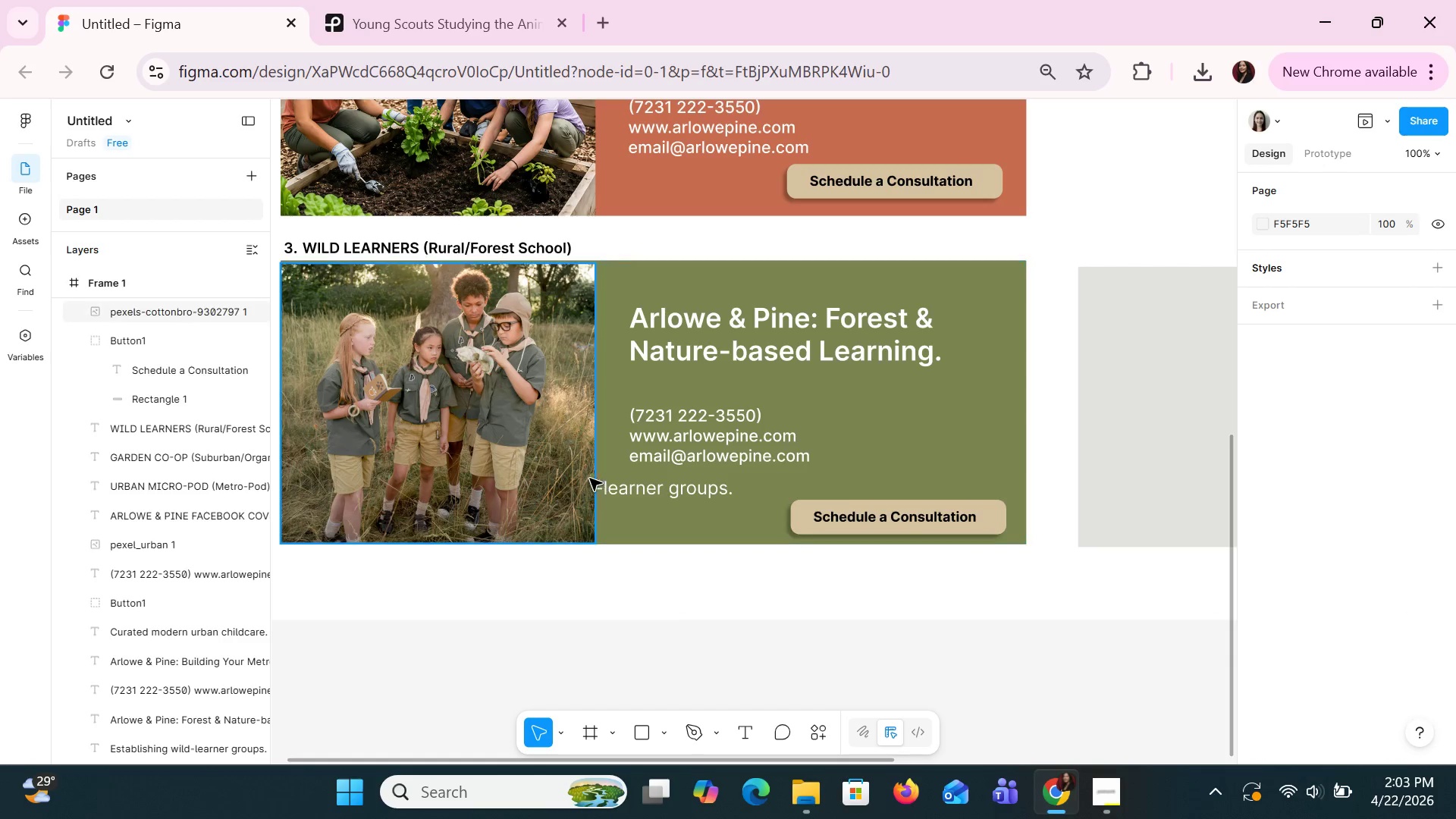 
left_click([575, 466])
 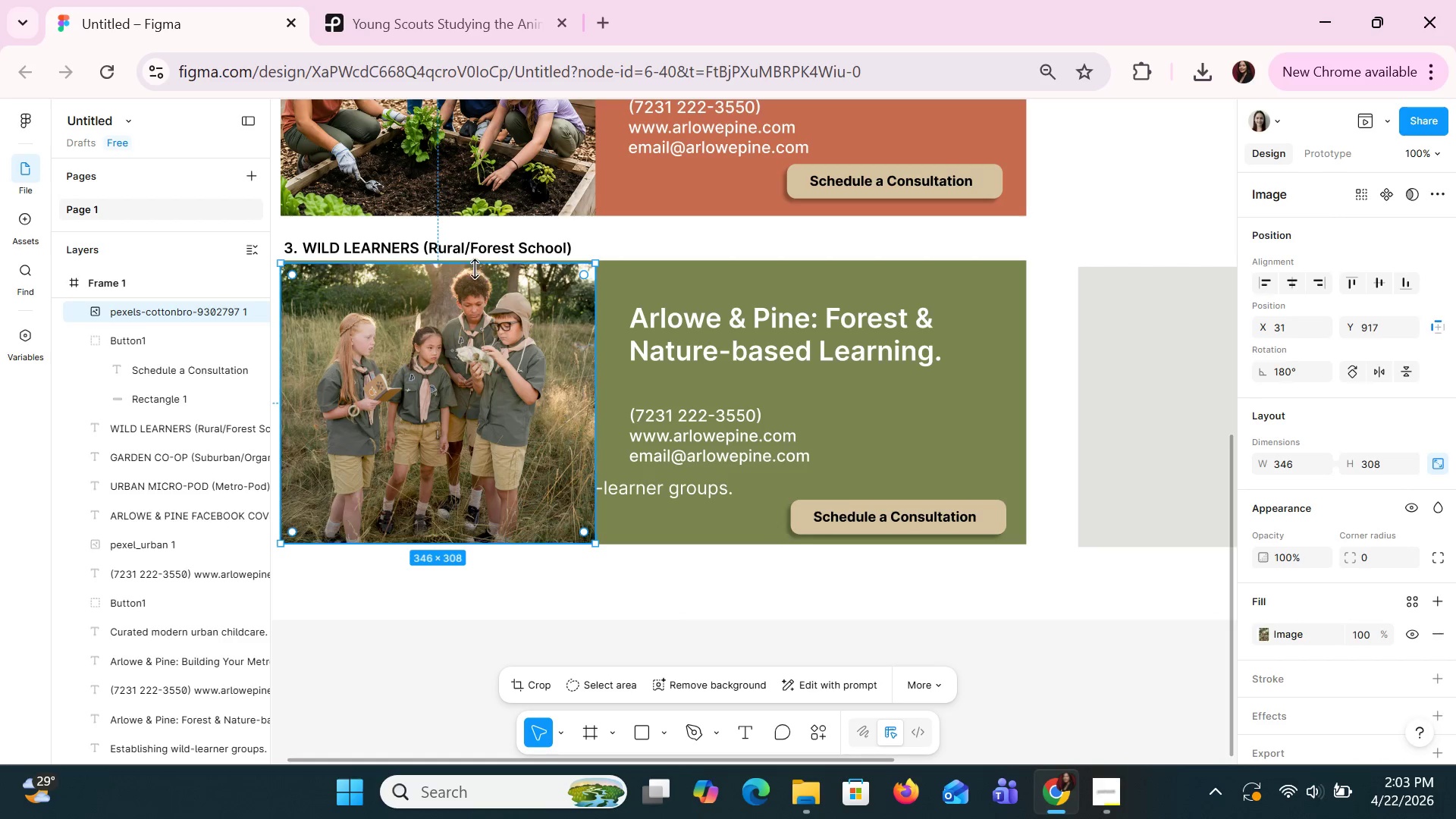 
left_click_drag(start_coordinate=[475, 266], to_coordinate=[475, 261])
 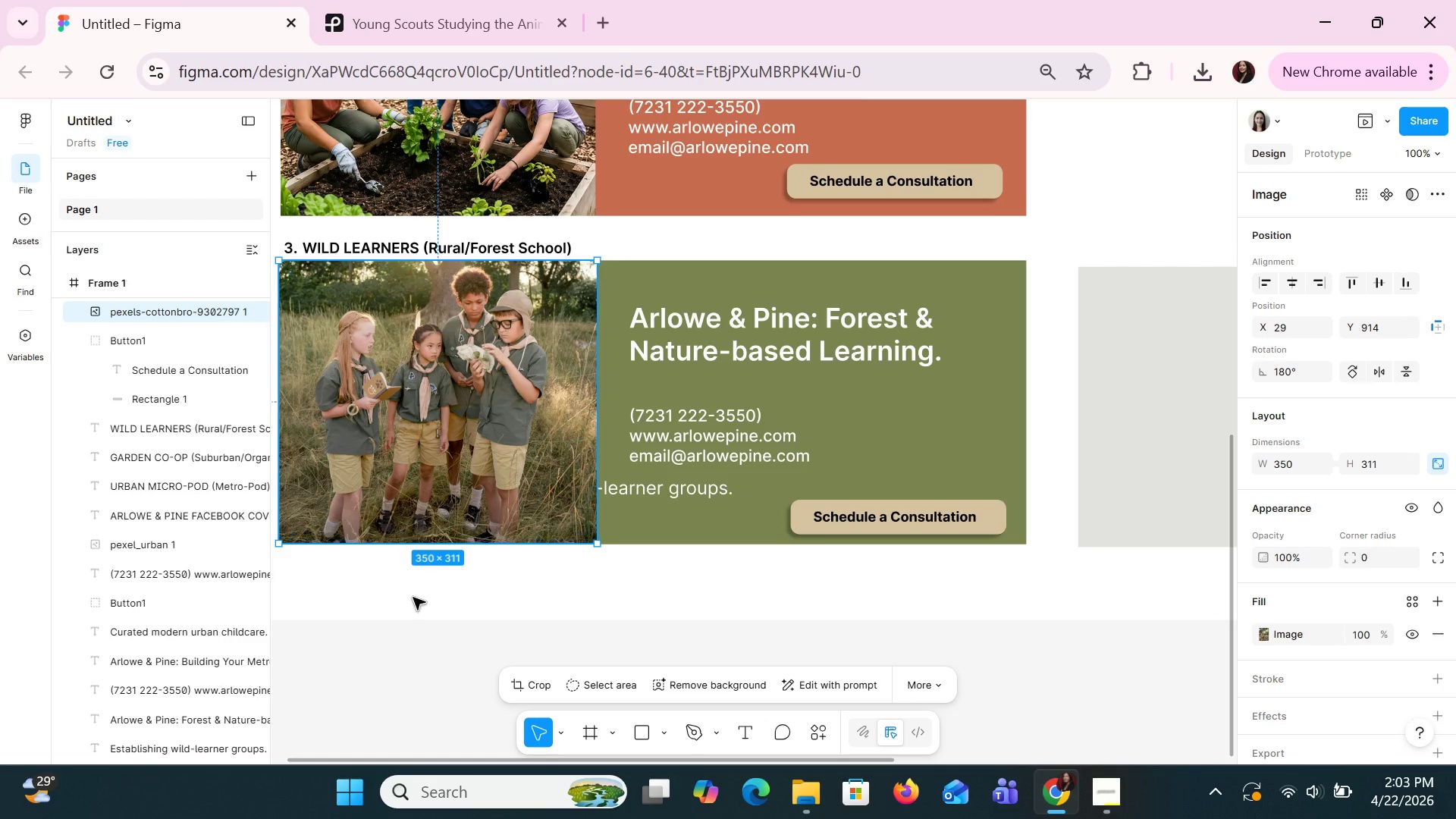 
left_click([414, 598])
 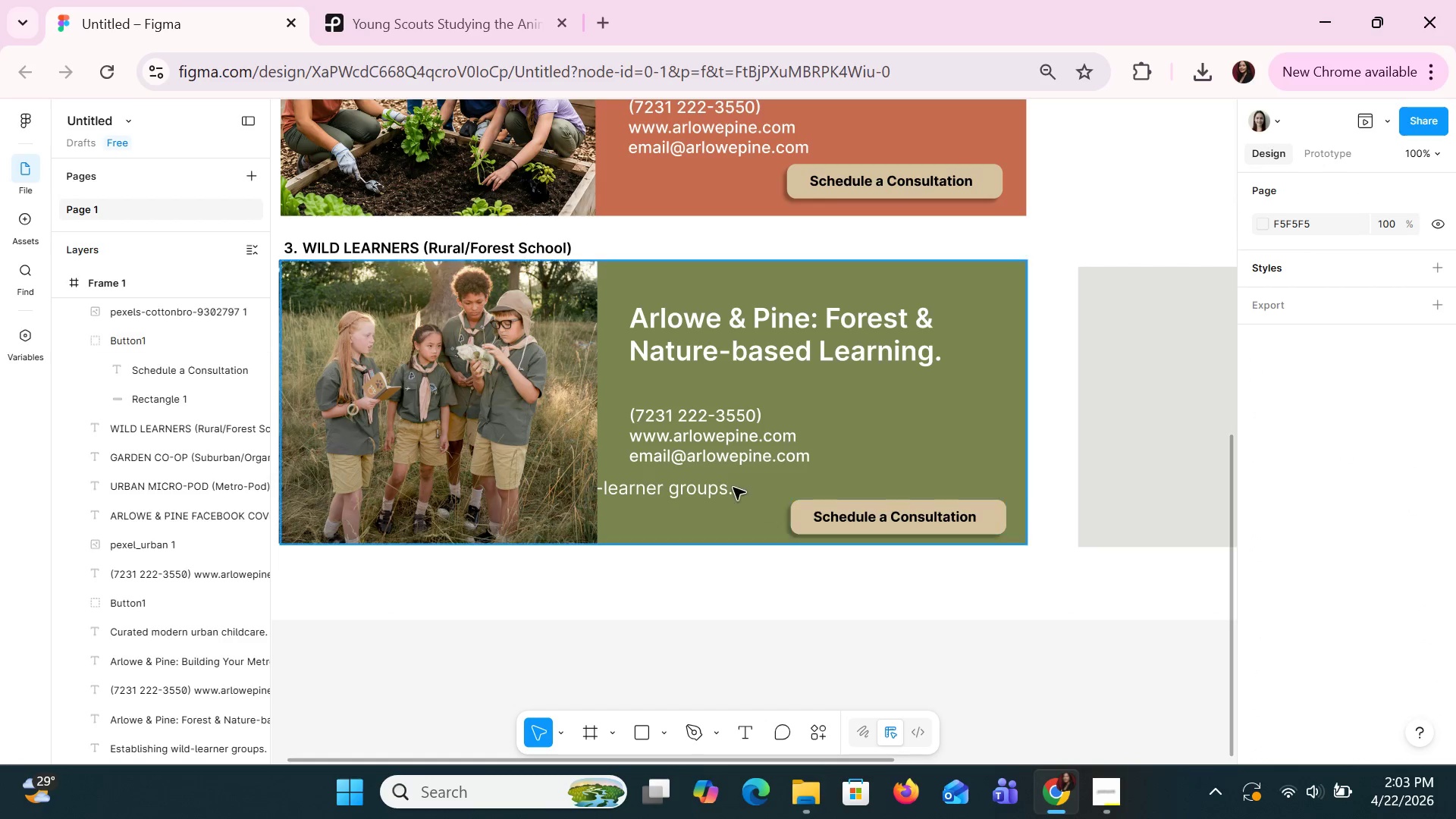 
left_click_drag(start_coordinate=[713, 484], to_coordinate=[891, 375])
 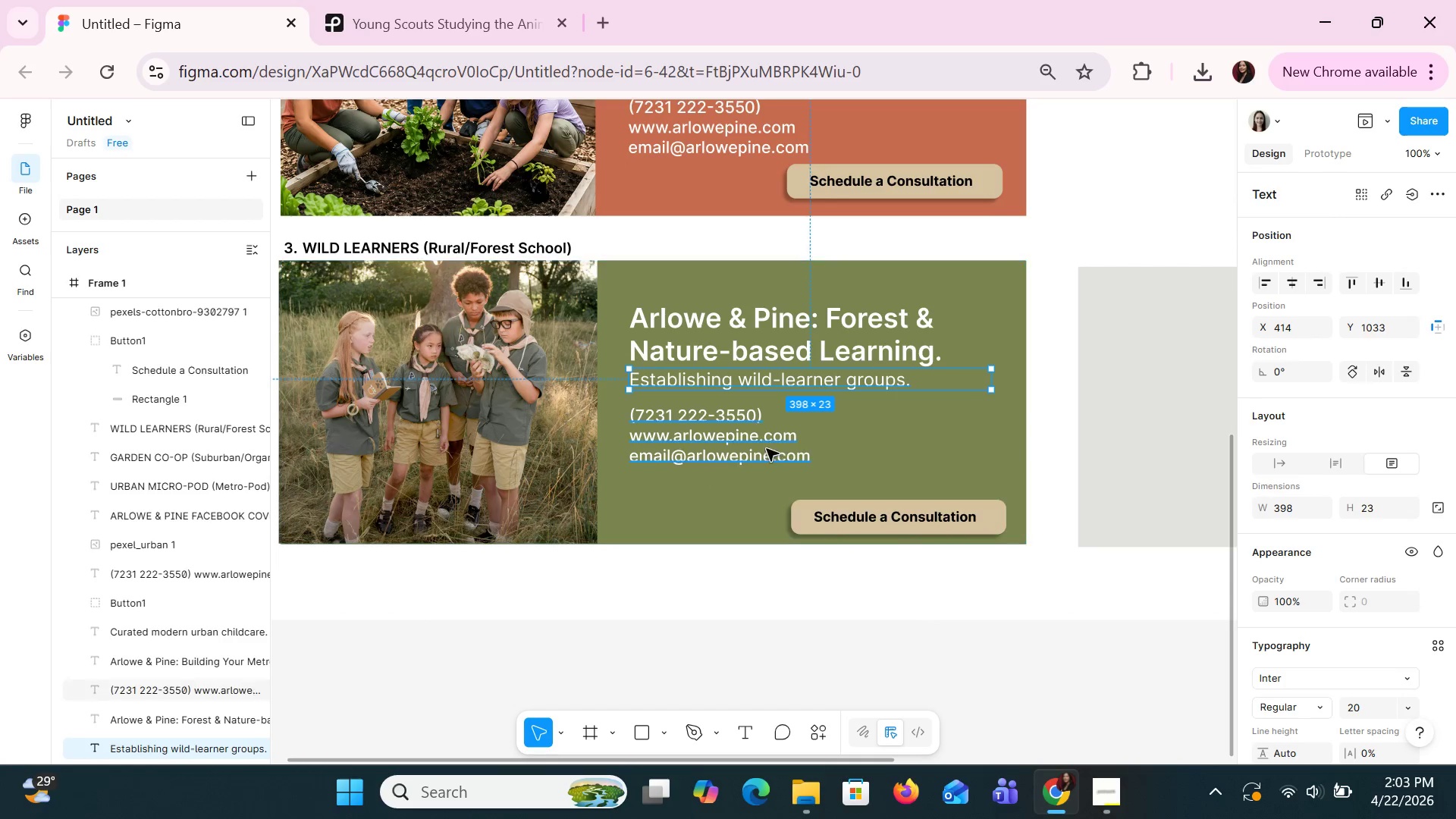 
left_click([764, 448])
 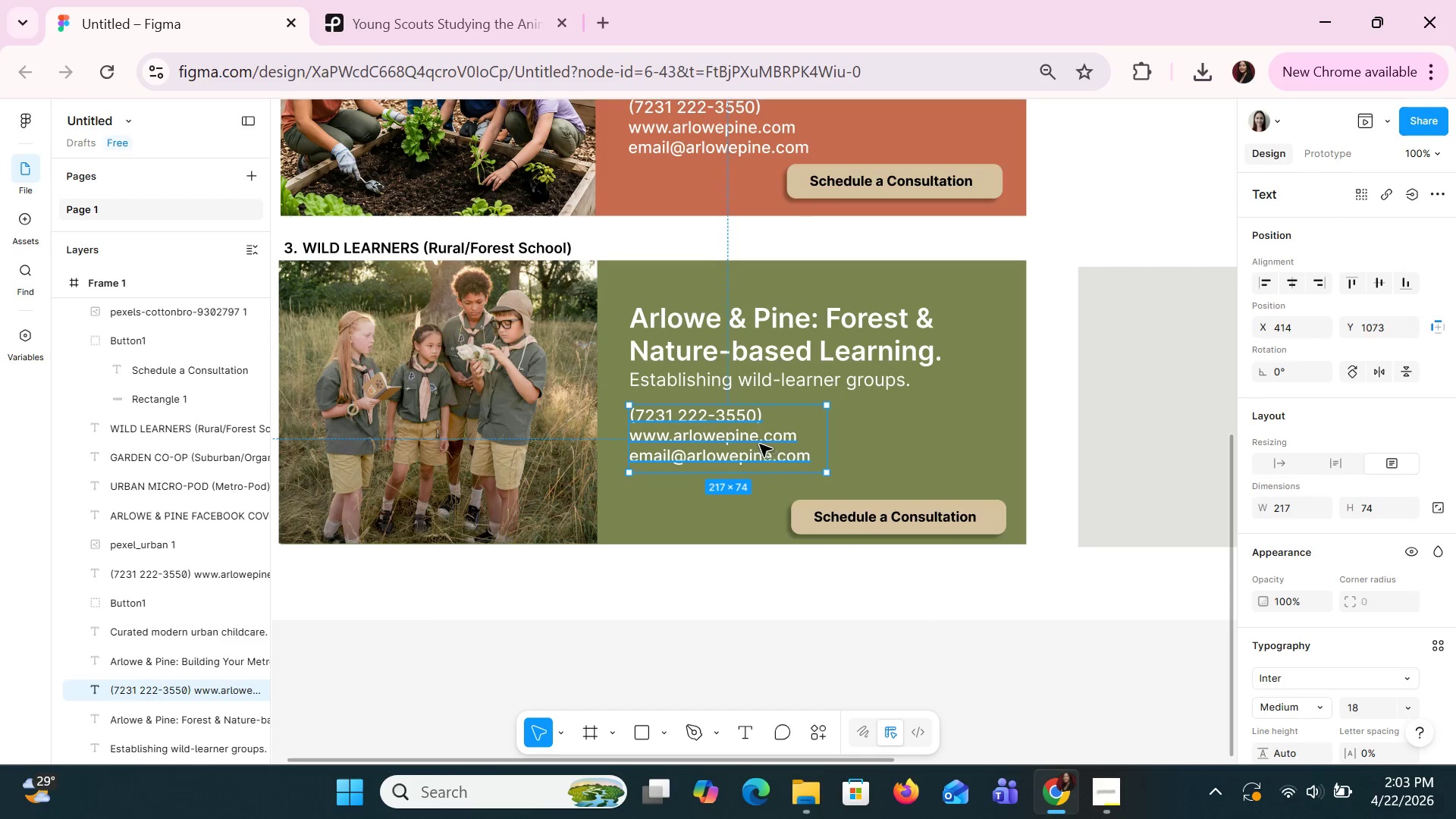 
left_click_drag(start_coordinate=[758, 442], to_coordinate=[757, 468])
 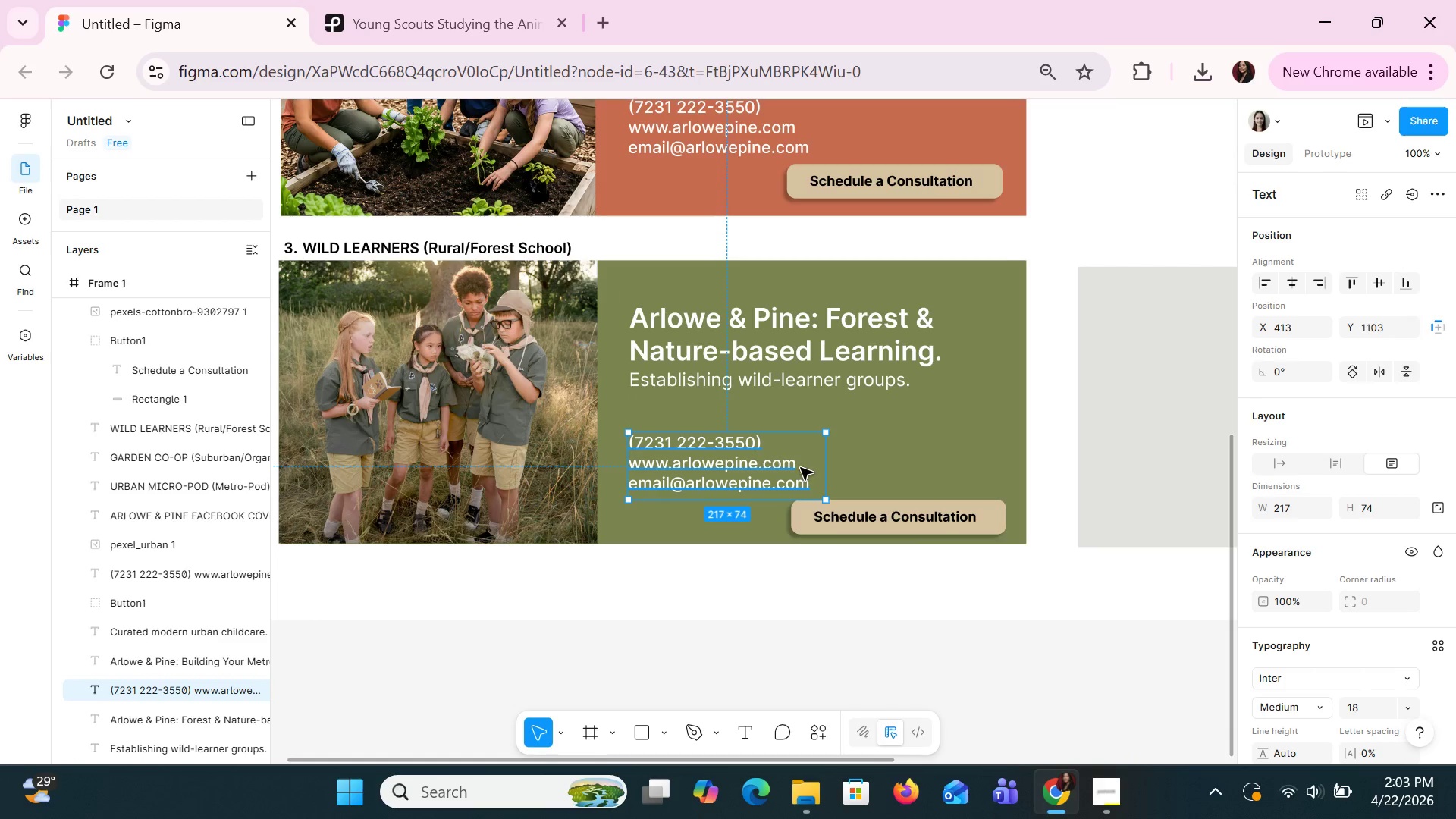 
wait(10.38)
 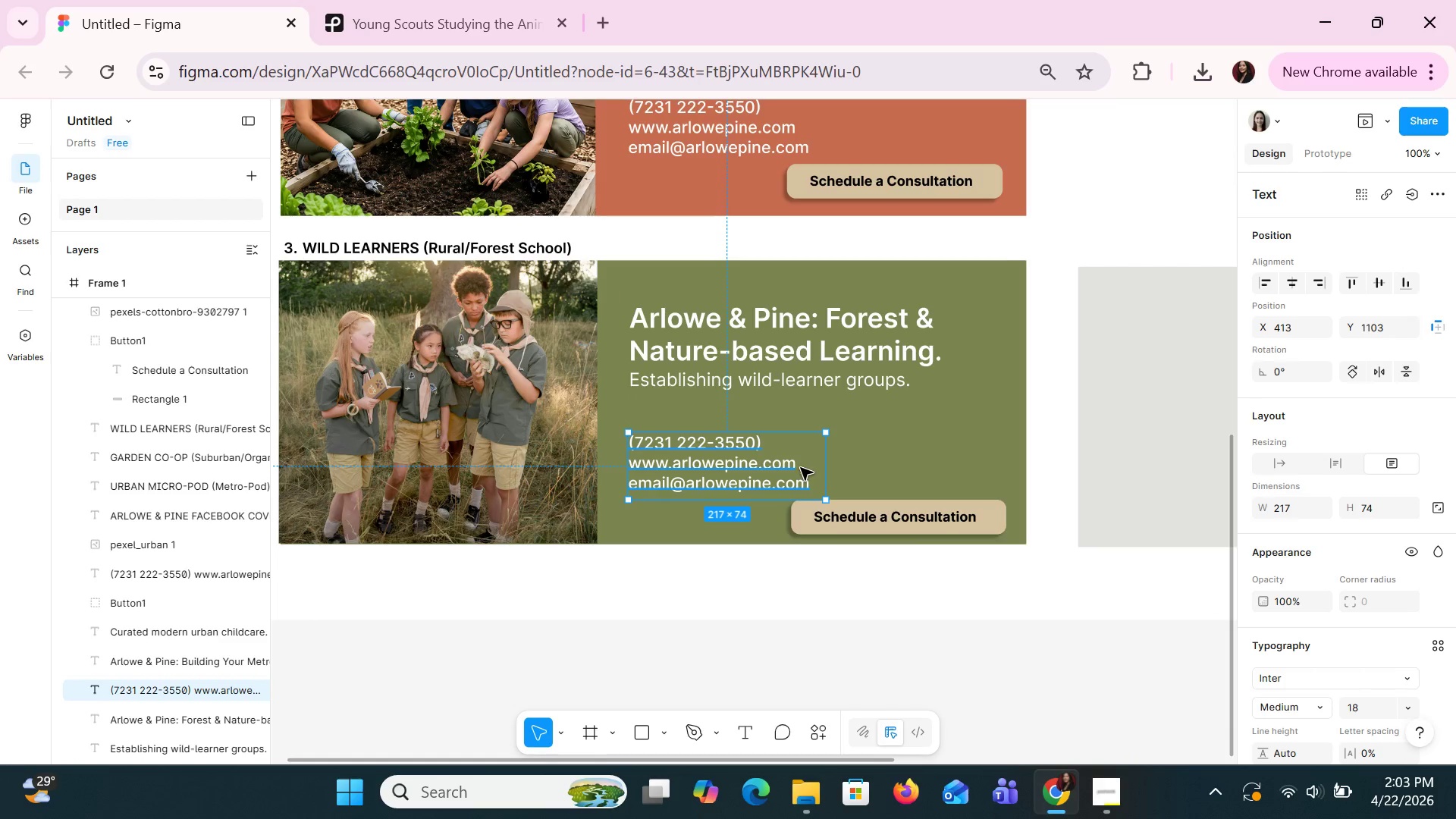 
scroll: coordinate [956, 465], scroll_direction: up, amount: 1.0
 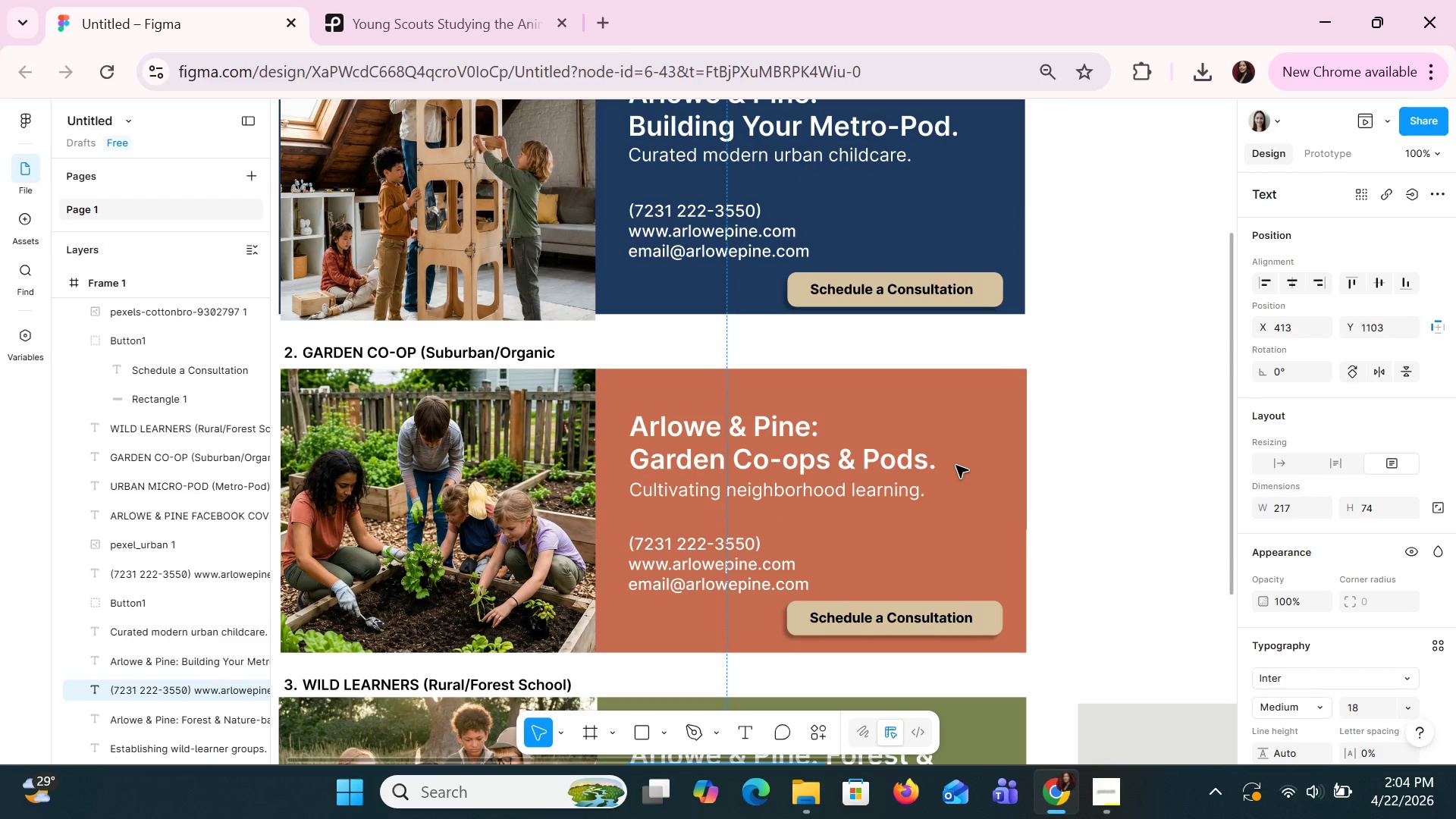 
left_click([757, 455])
 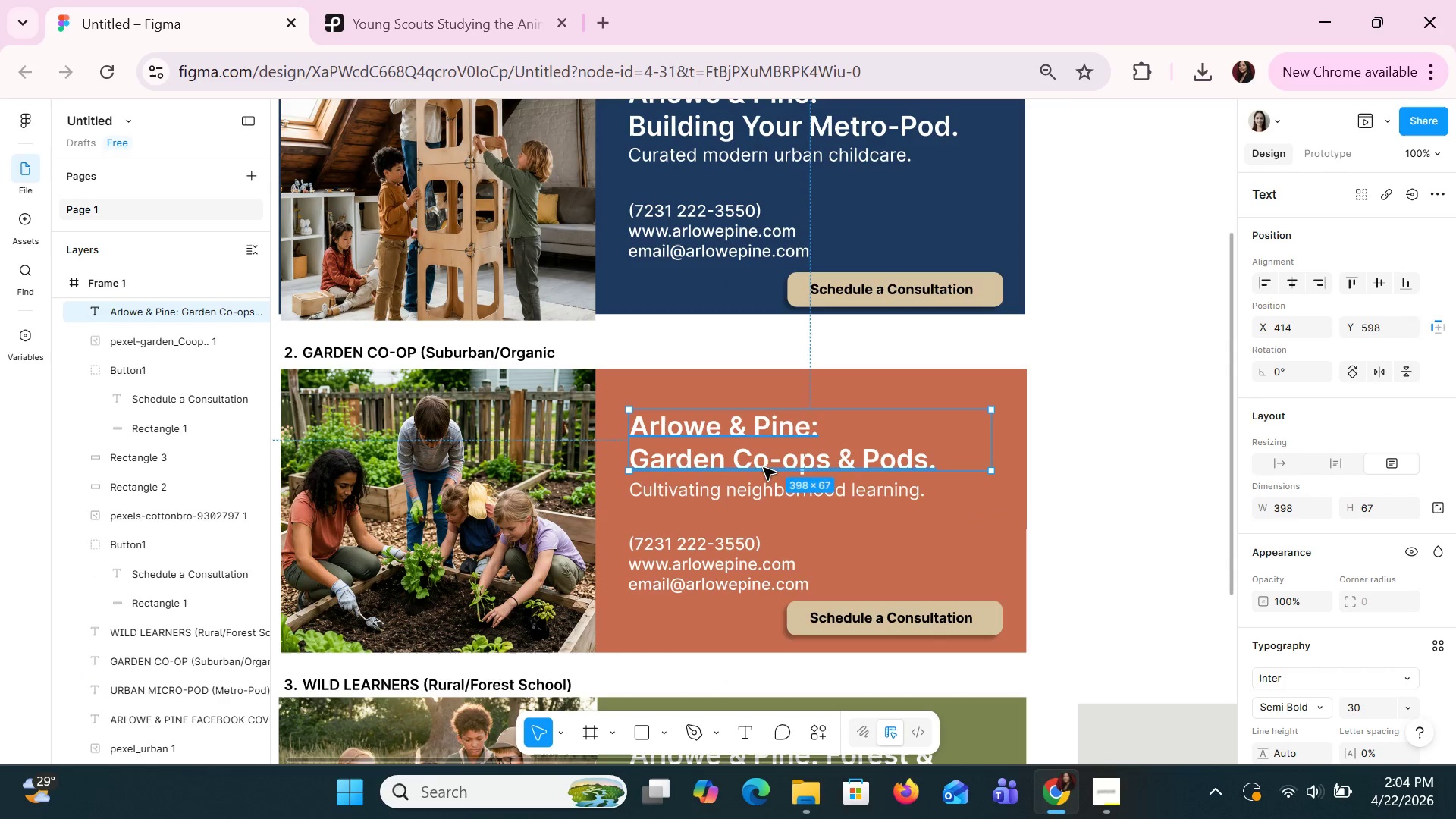 
hold_key(key=ShiftLeft, duration=0.67)
left_click([772, 491])
 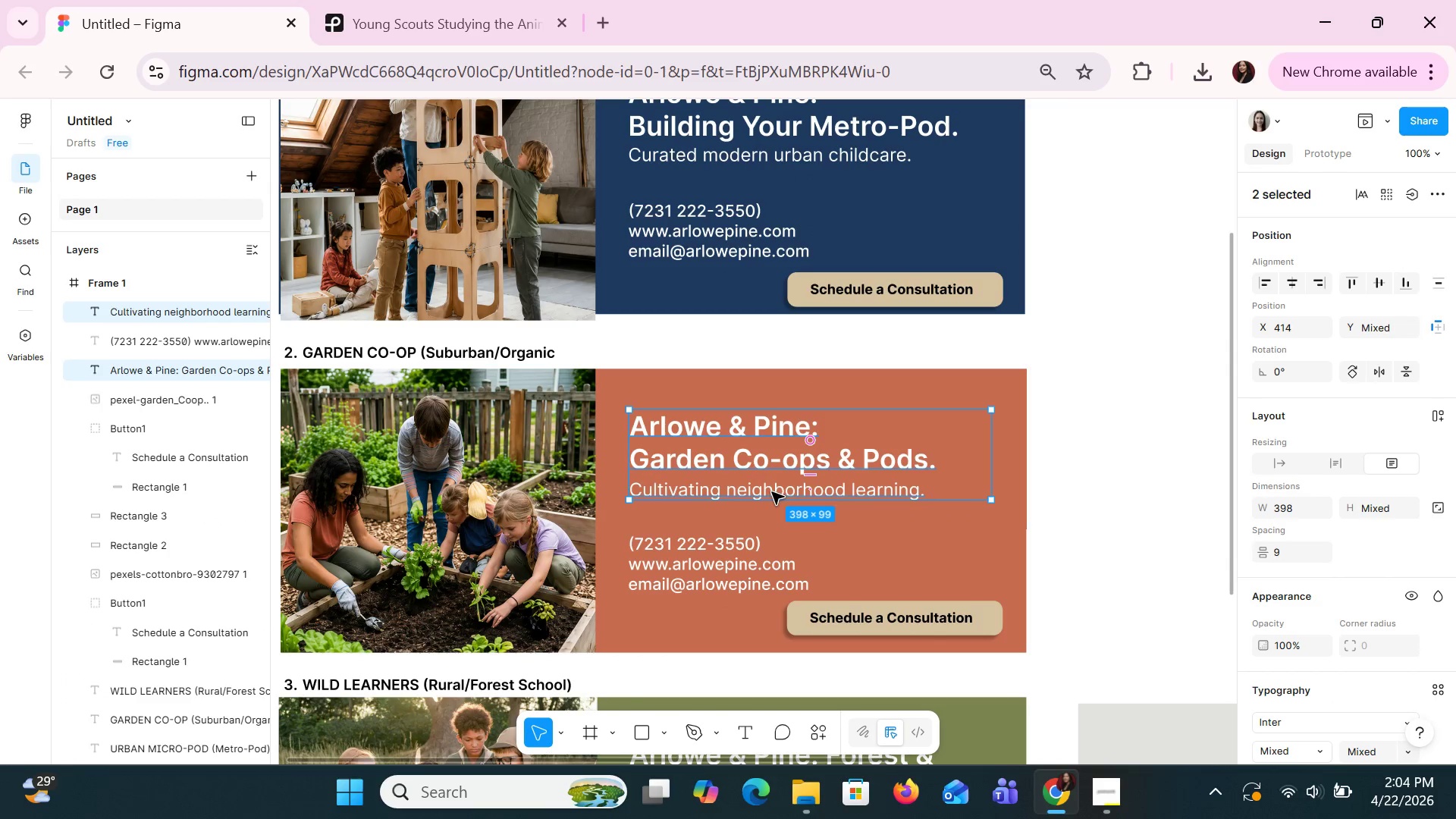 
key(ArrowDown)
 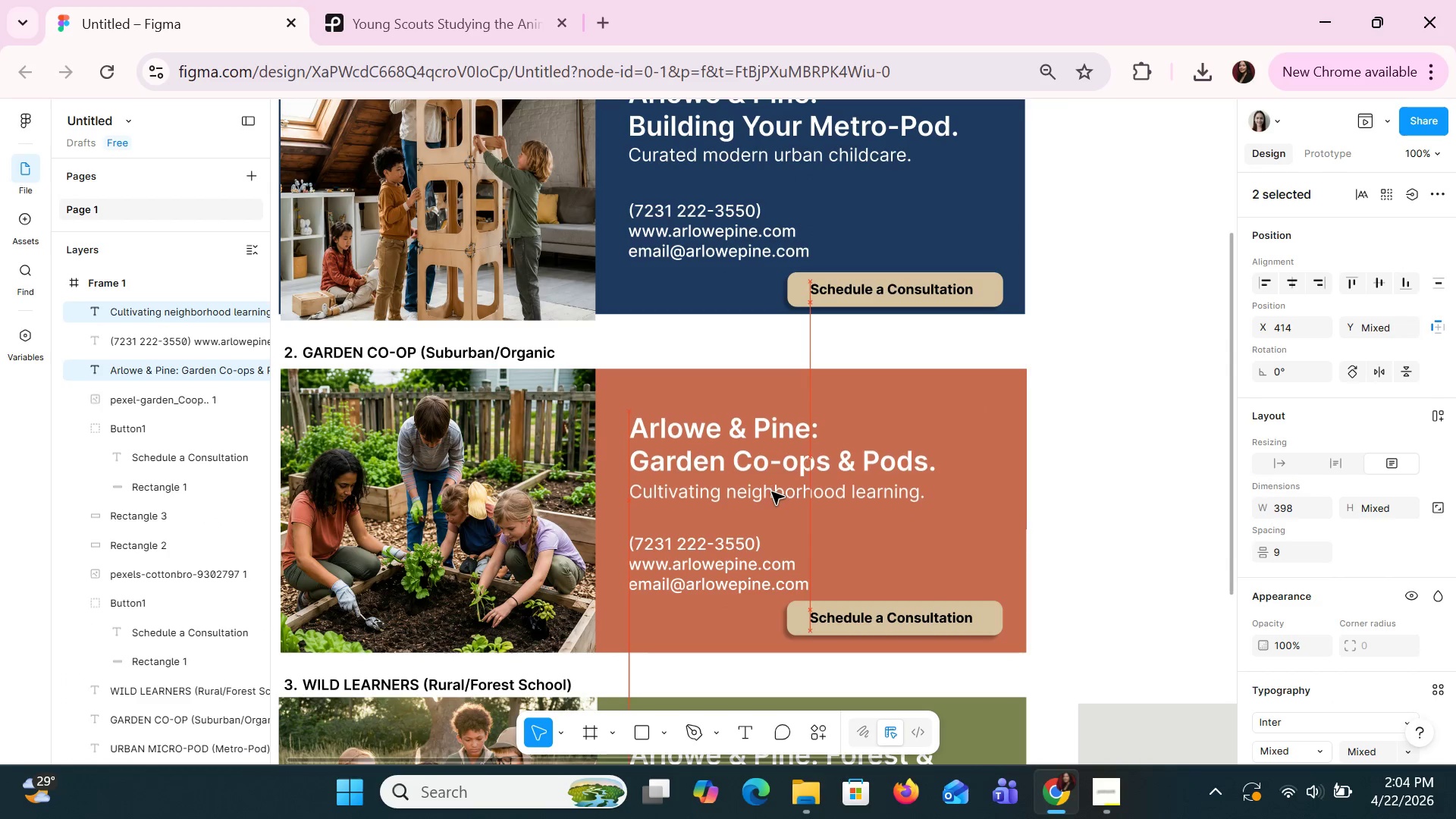 
key(ArrowDown)
 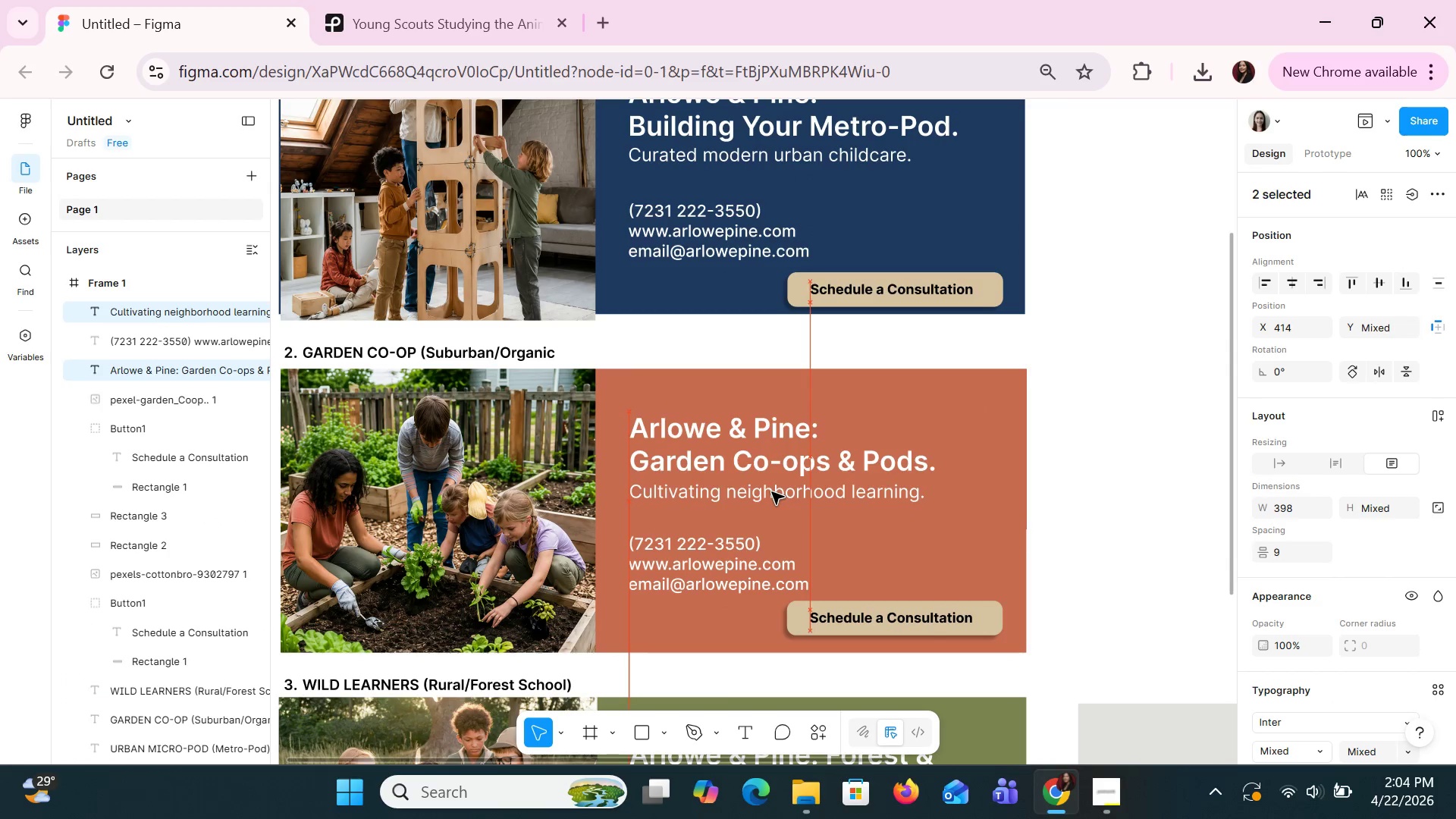 
key(ArrowDown)
 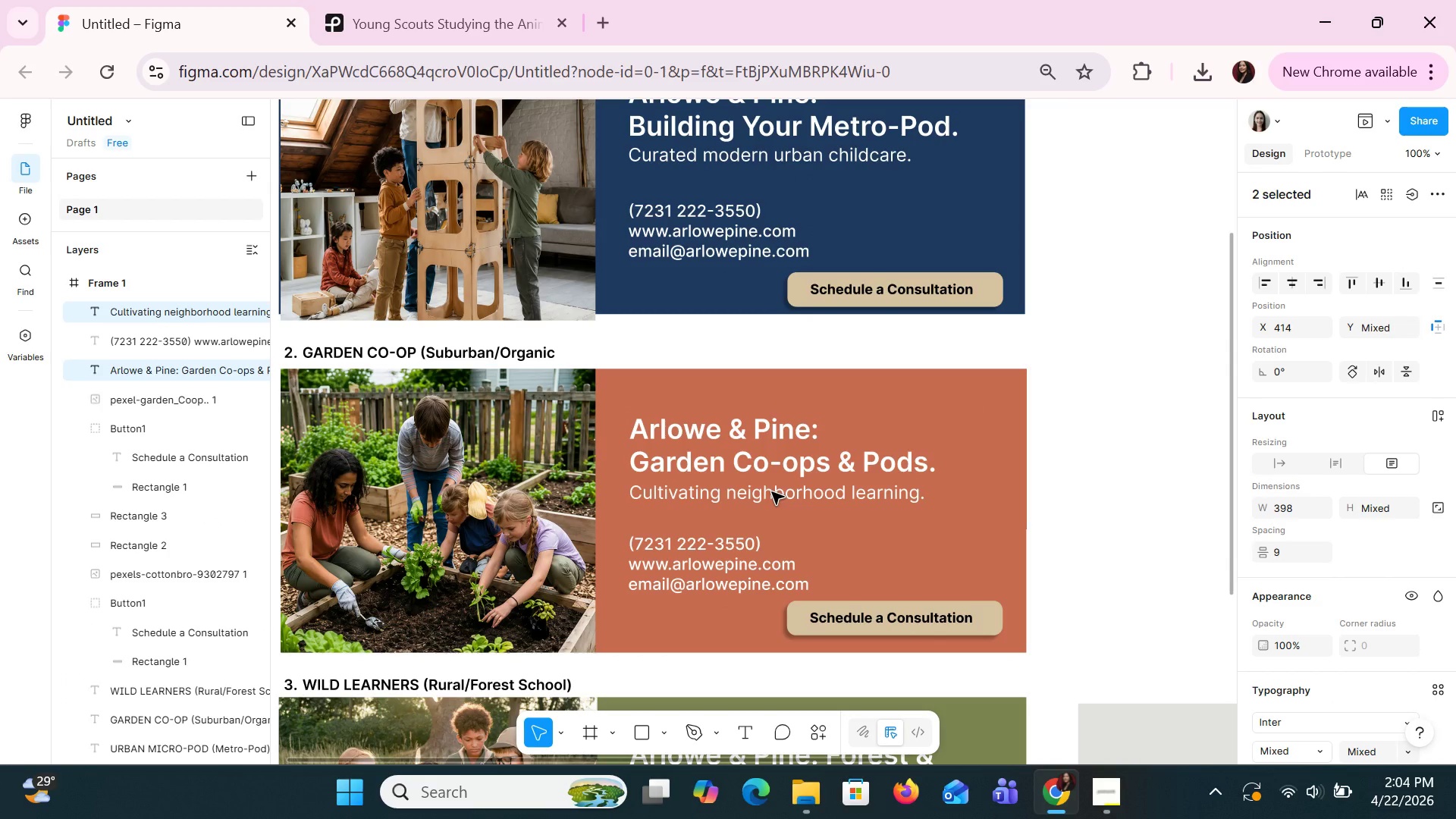 
key(ArrowLeft)
 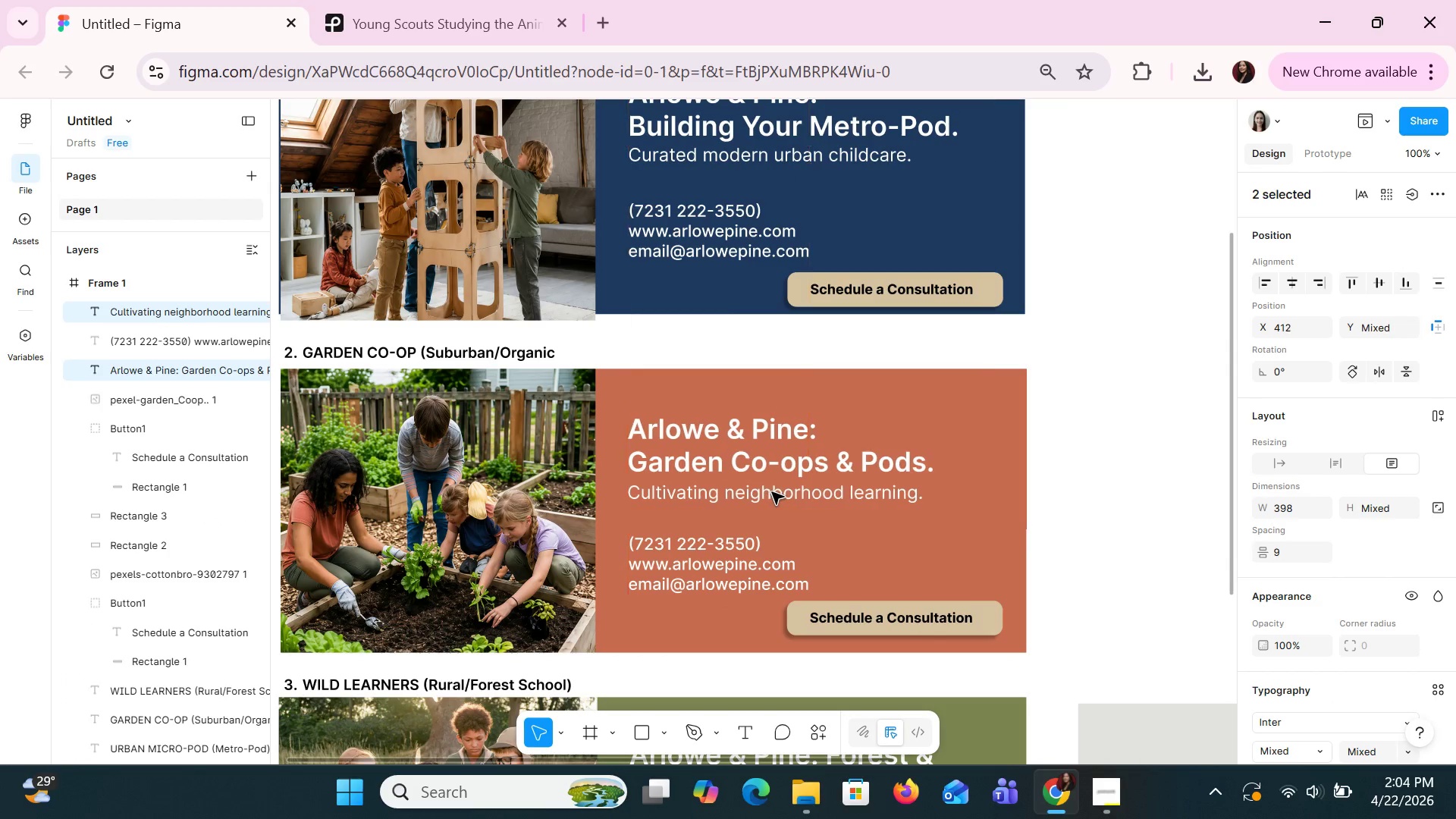 
key(ArrowLeft)
 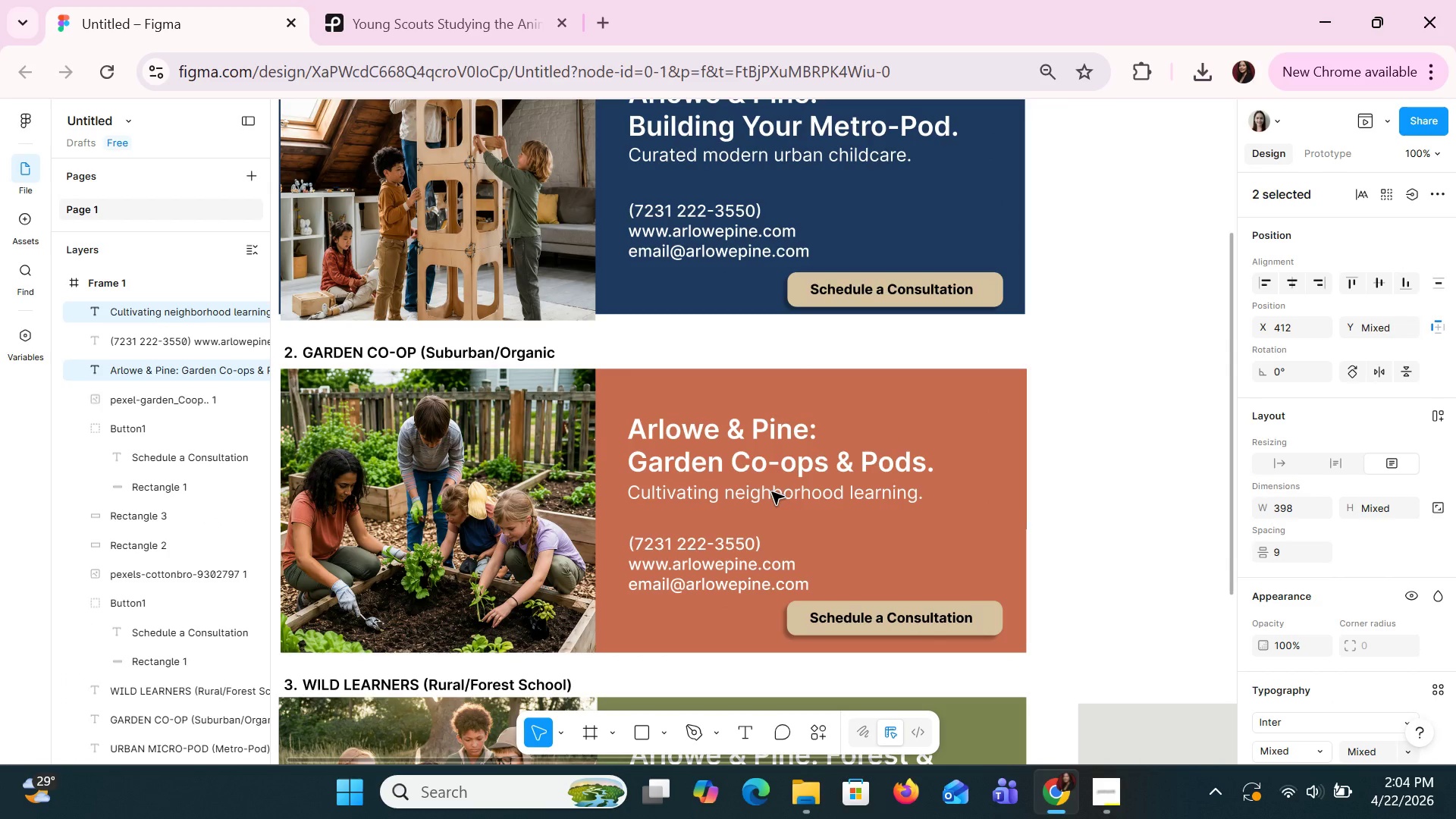 
key(ArrowRight)
 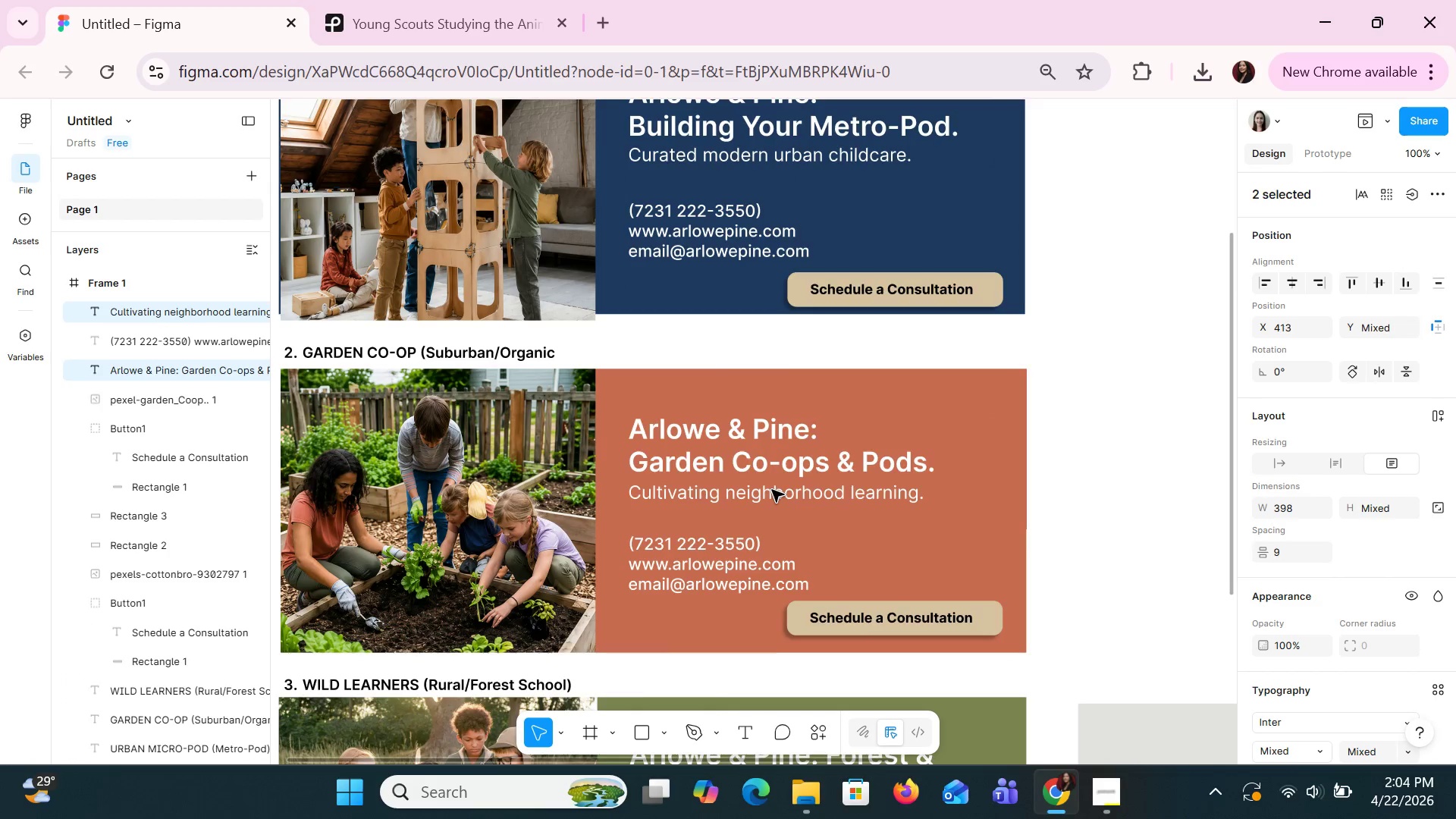 
scroll: coordinate [771, 489], scroll_direction: down, amount: 2.0
 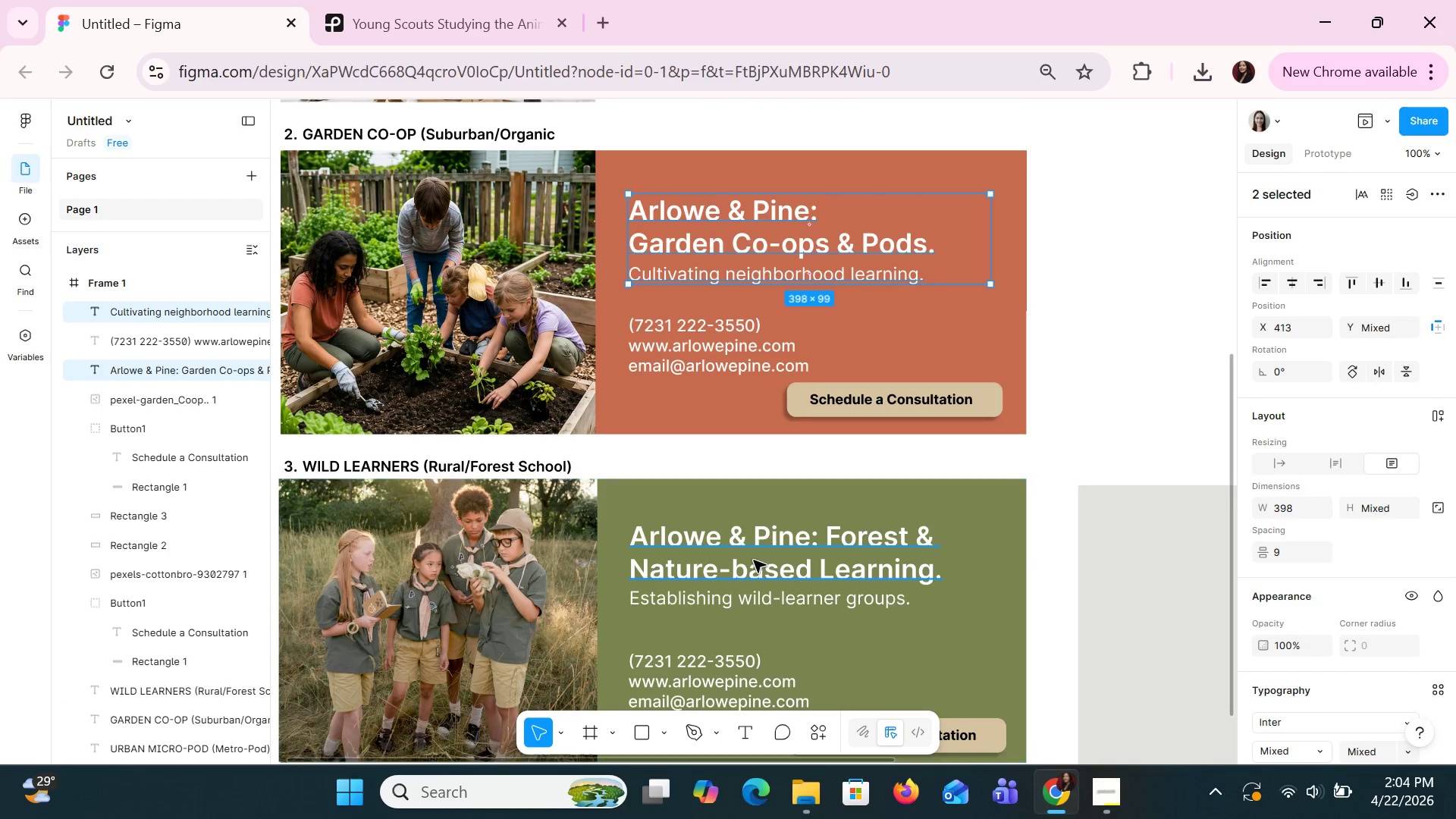 
left_click([753, 560])
 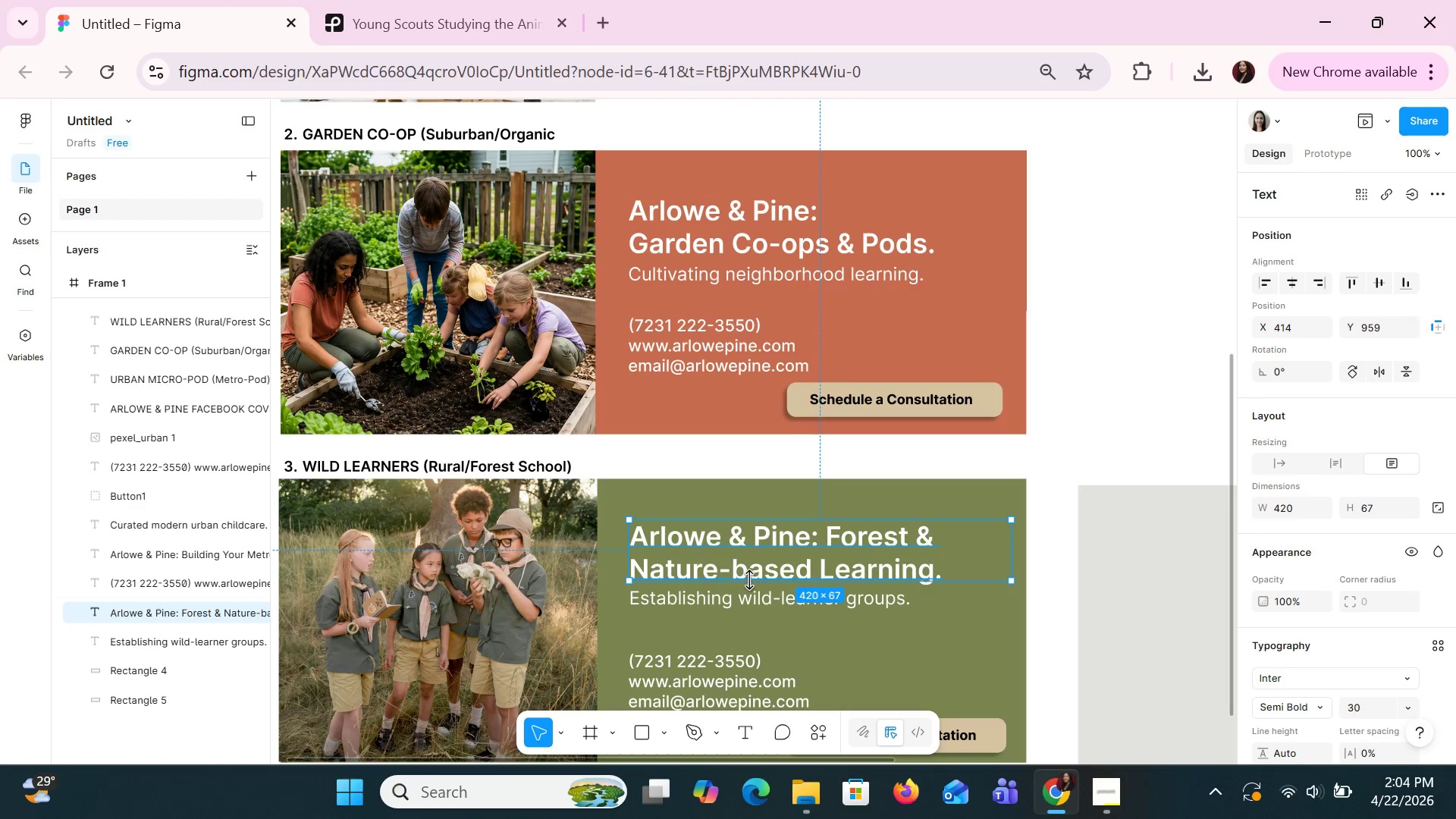 
hold_key(key=ControlLeft, duration=0.56)
left_click([743, 603])
 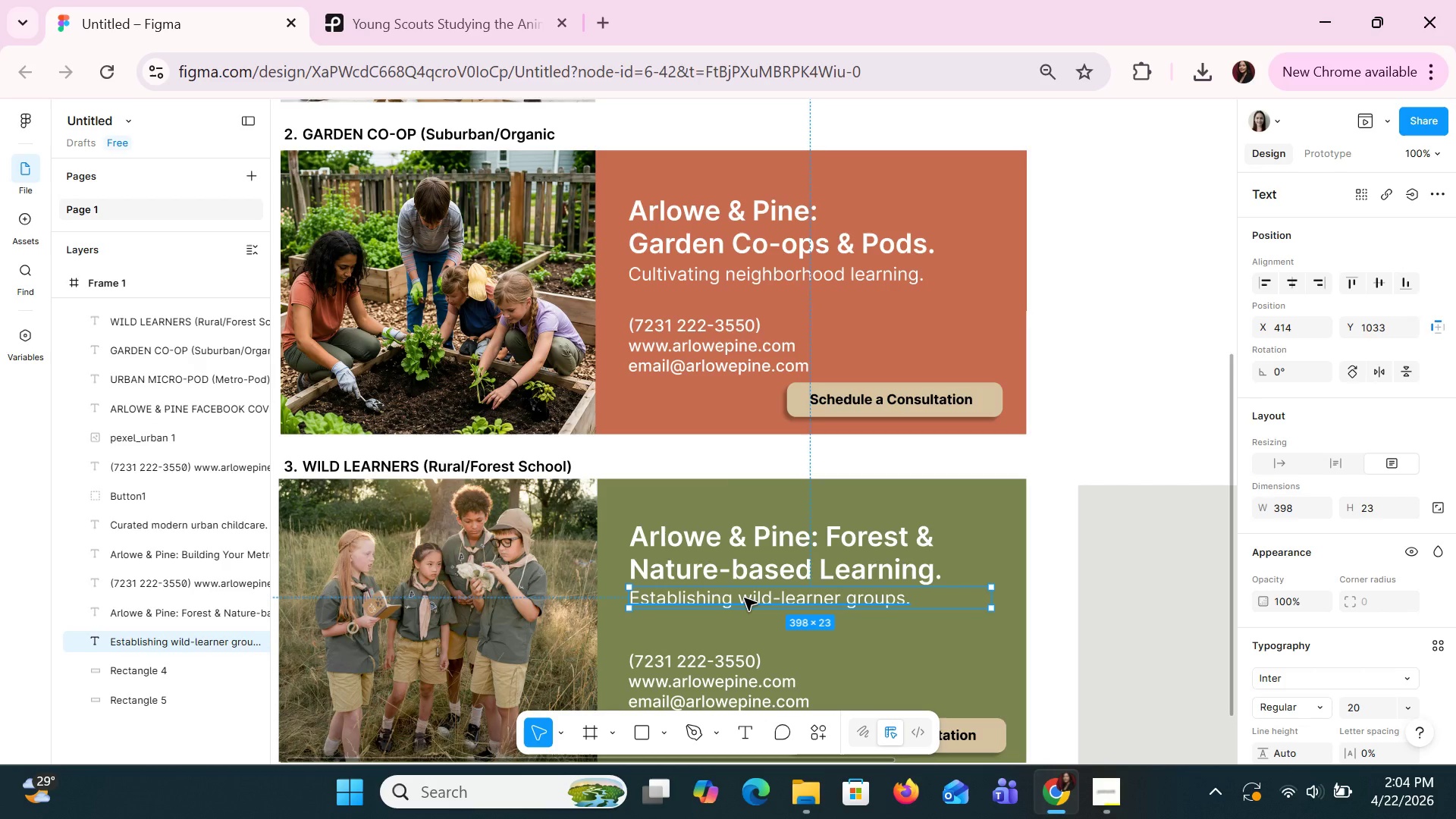 
hold_key(key=ShiftLeft, duration=1.05)
left_click([748, 563])
 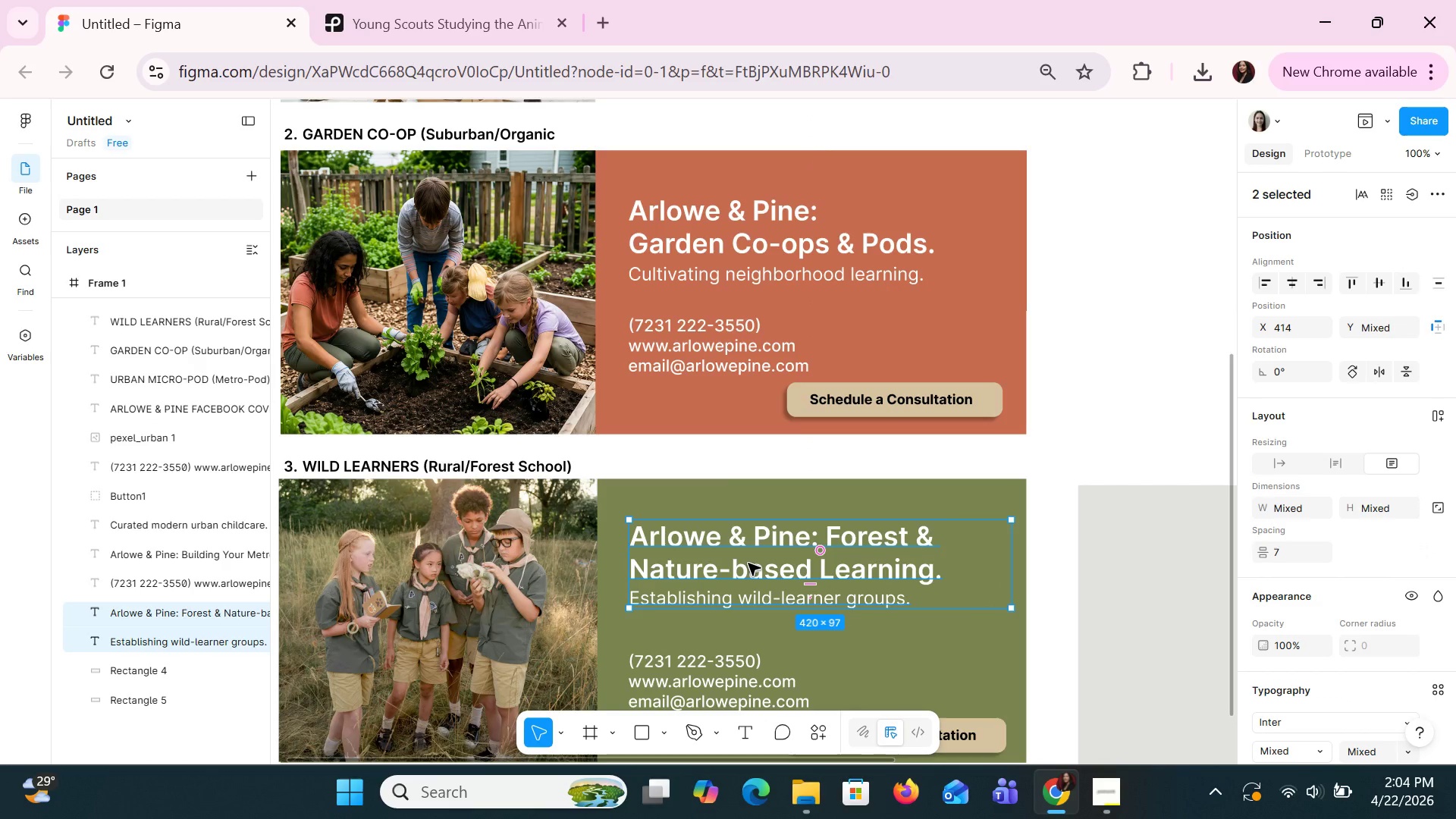 
key(ArrowUp)
 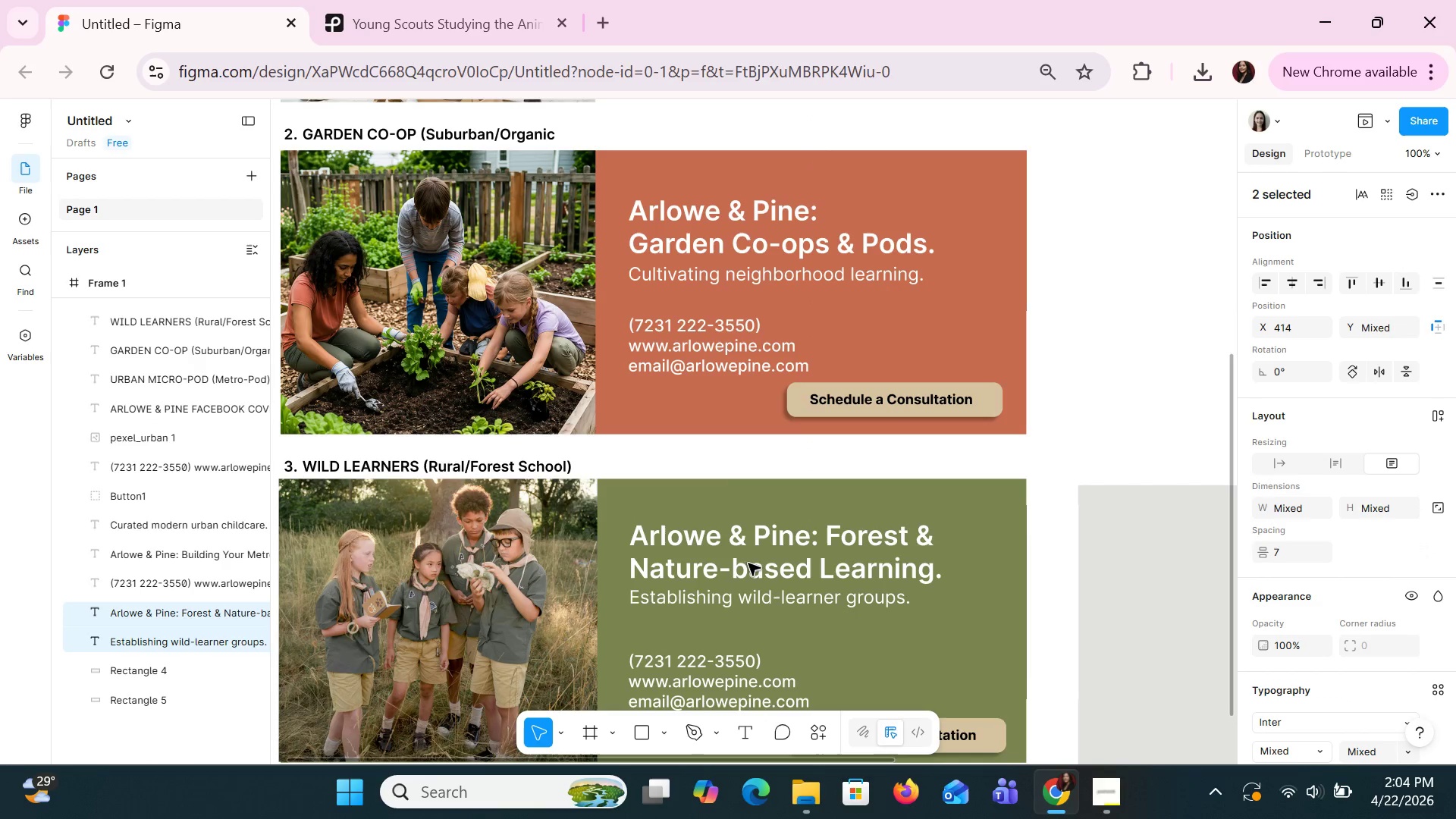 
key(ArrowDown)
 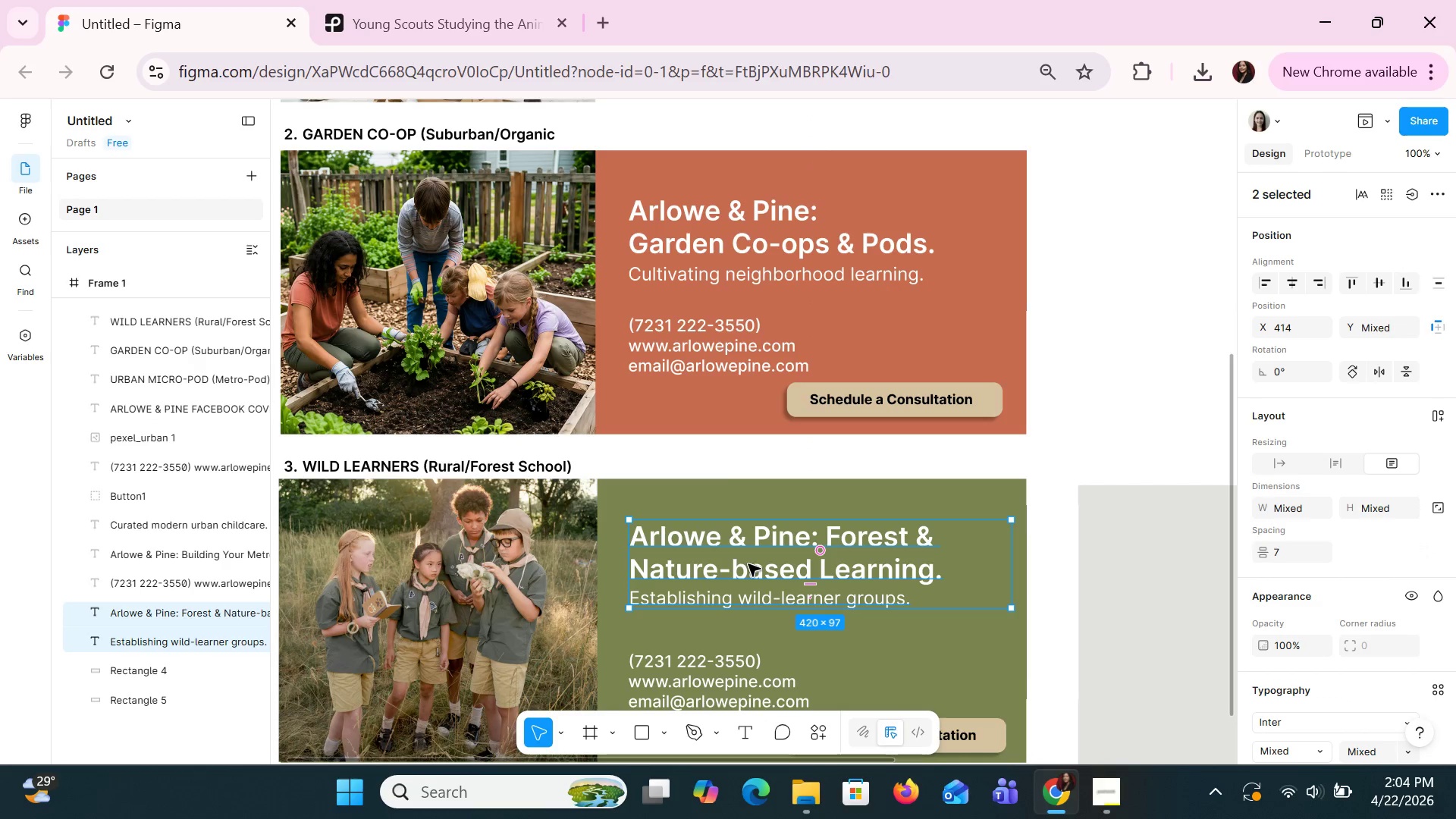 
key(ArrowDown)
 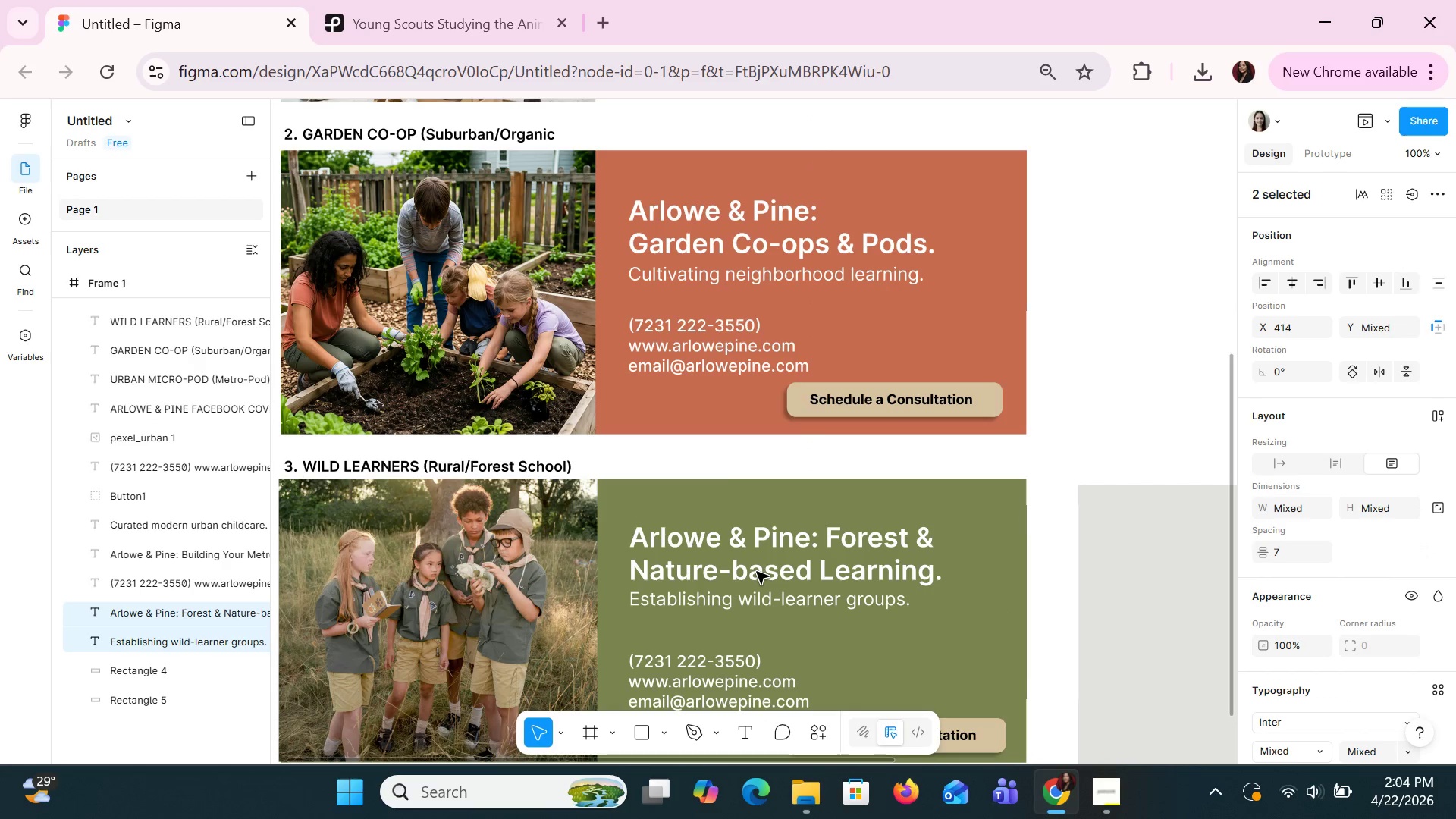 
key(ArrowDown)
 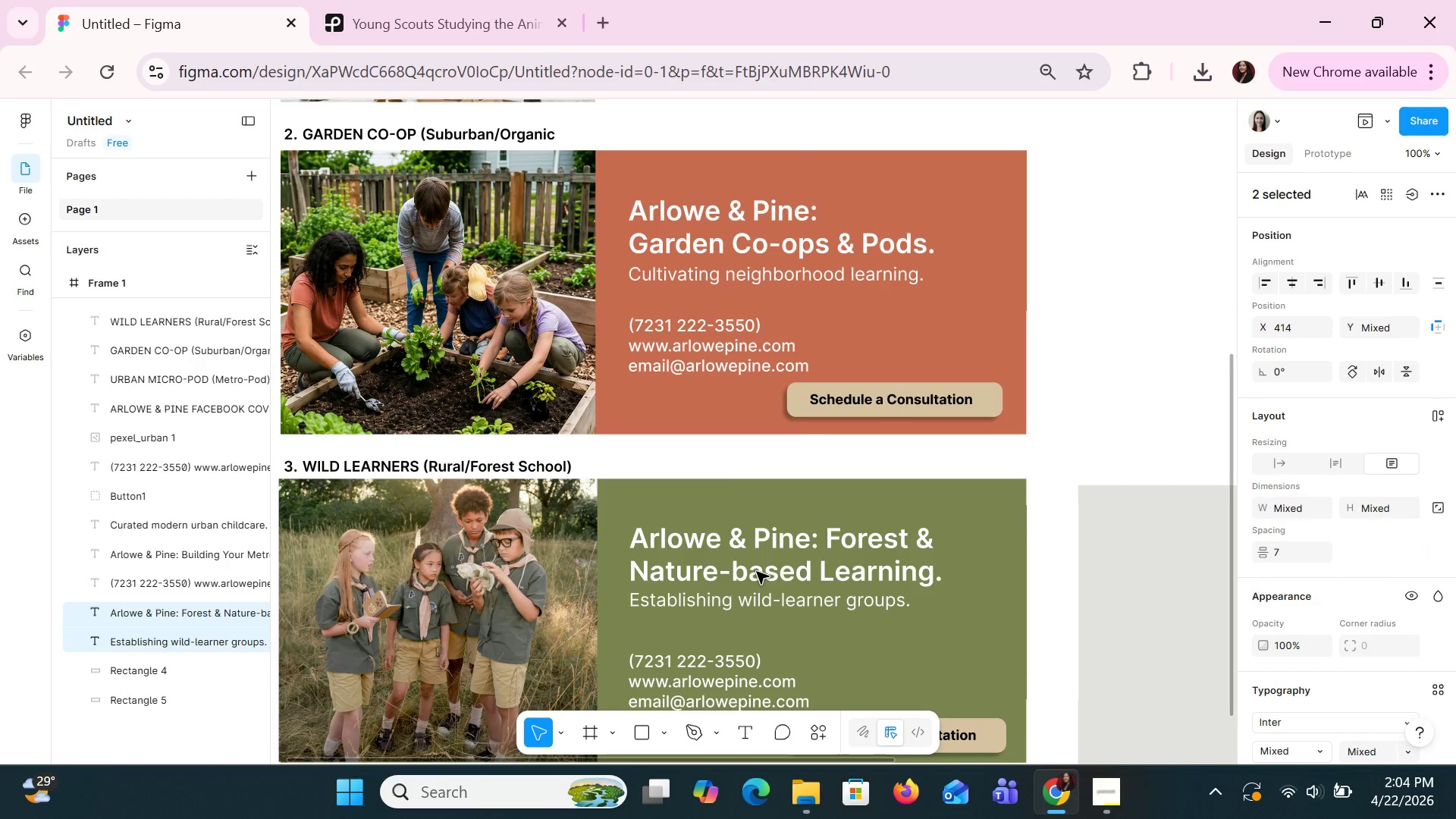 
key(ArrowDown)
 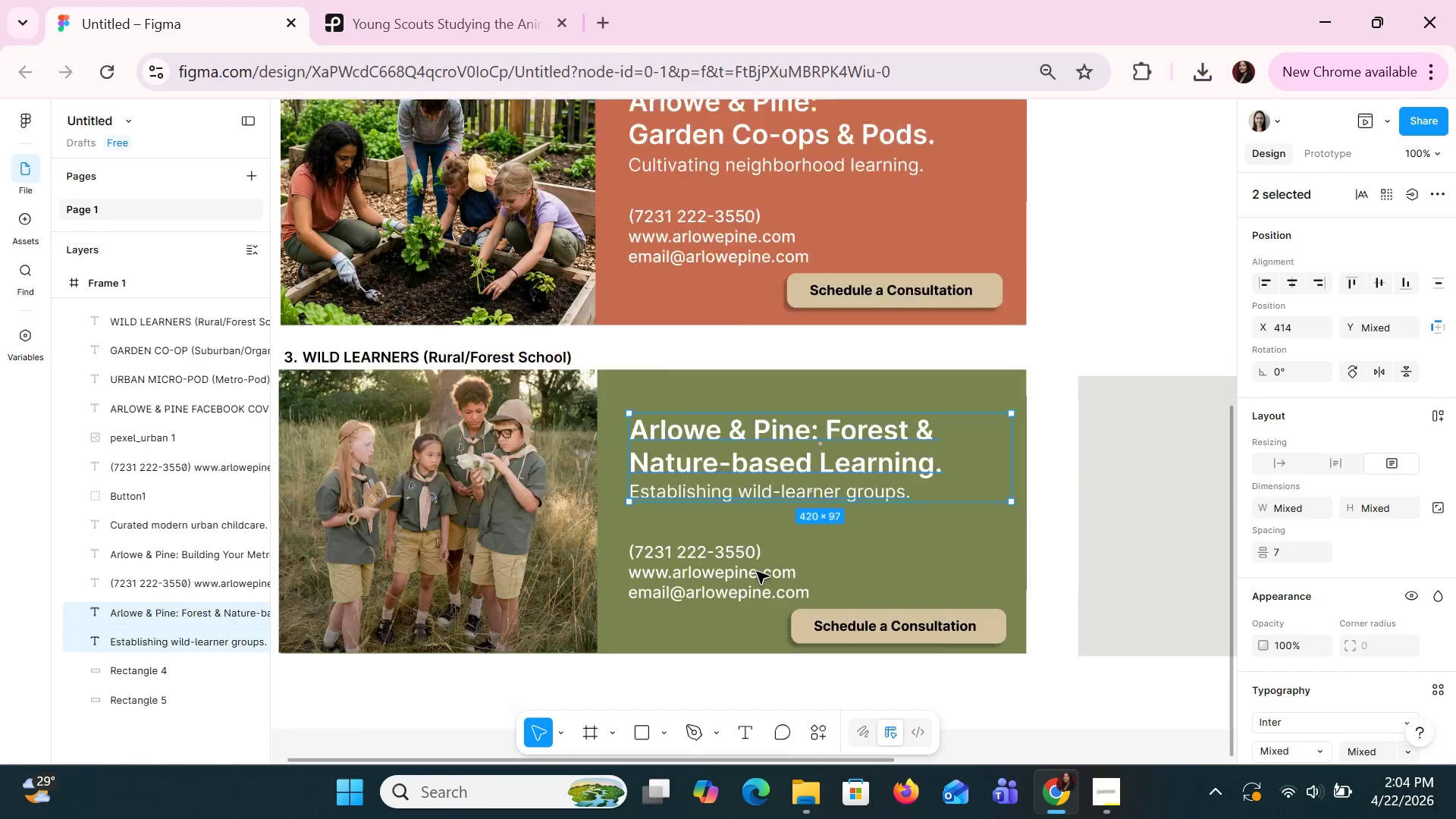 
scroll: coordinate [756, 571], scroll_direction: down, amount: 2.0
 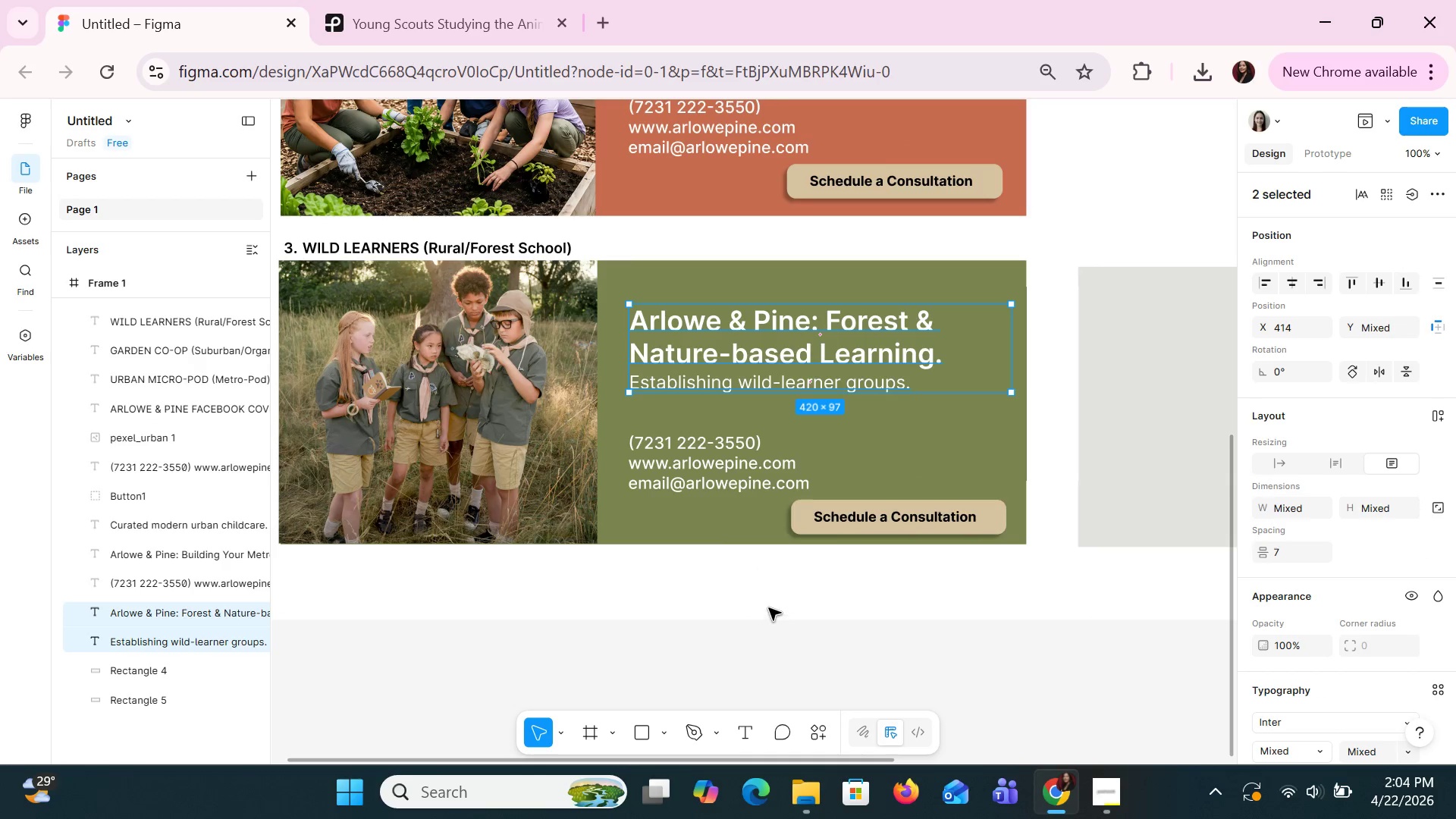 
left_click([768, 607])
 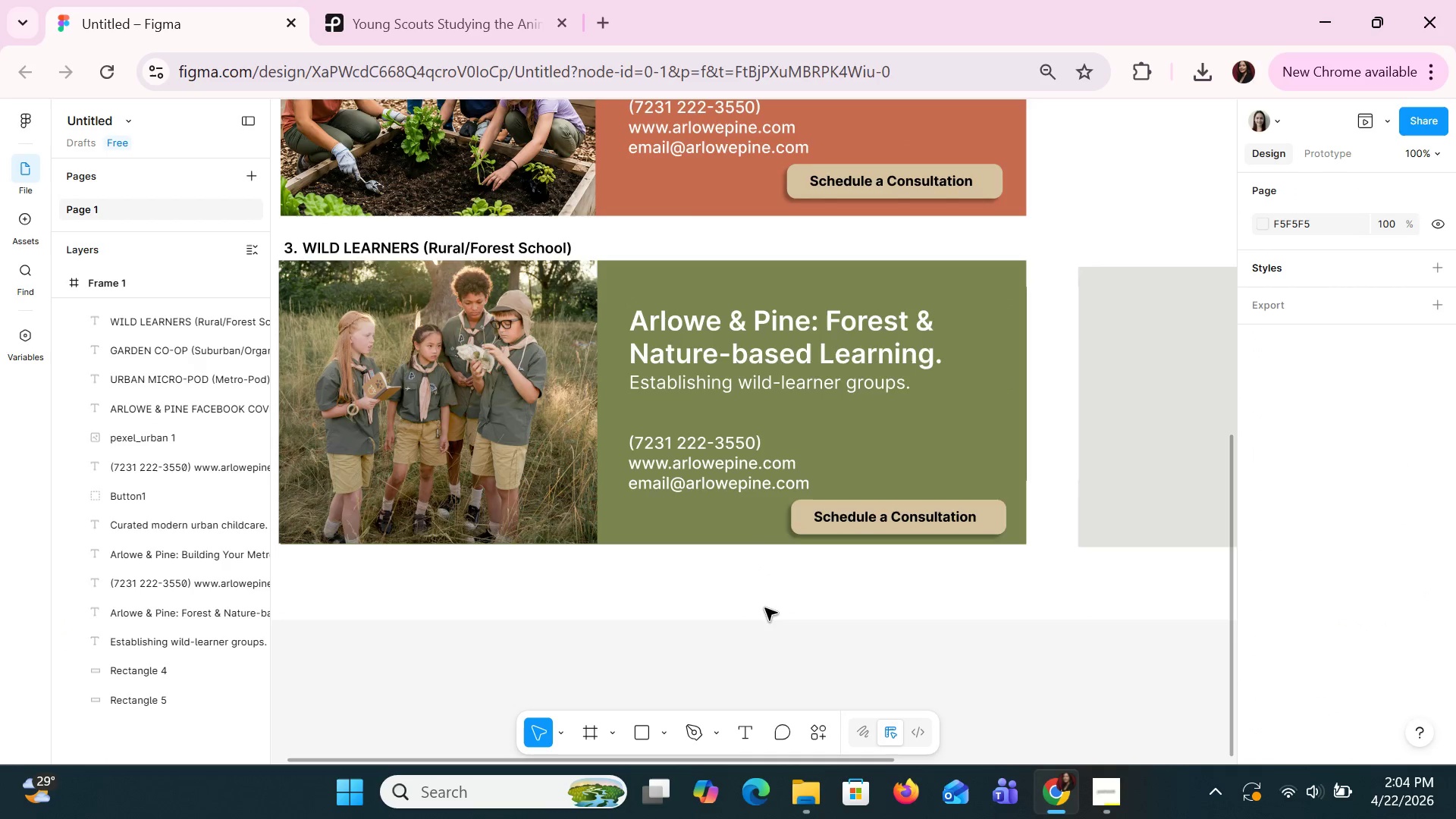 
hold_key(key=ControlLeft, duration=0.56)
scroll: coordinate [764, 603], scroll_direction: down, amount: 2.0
 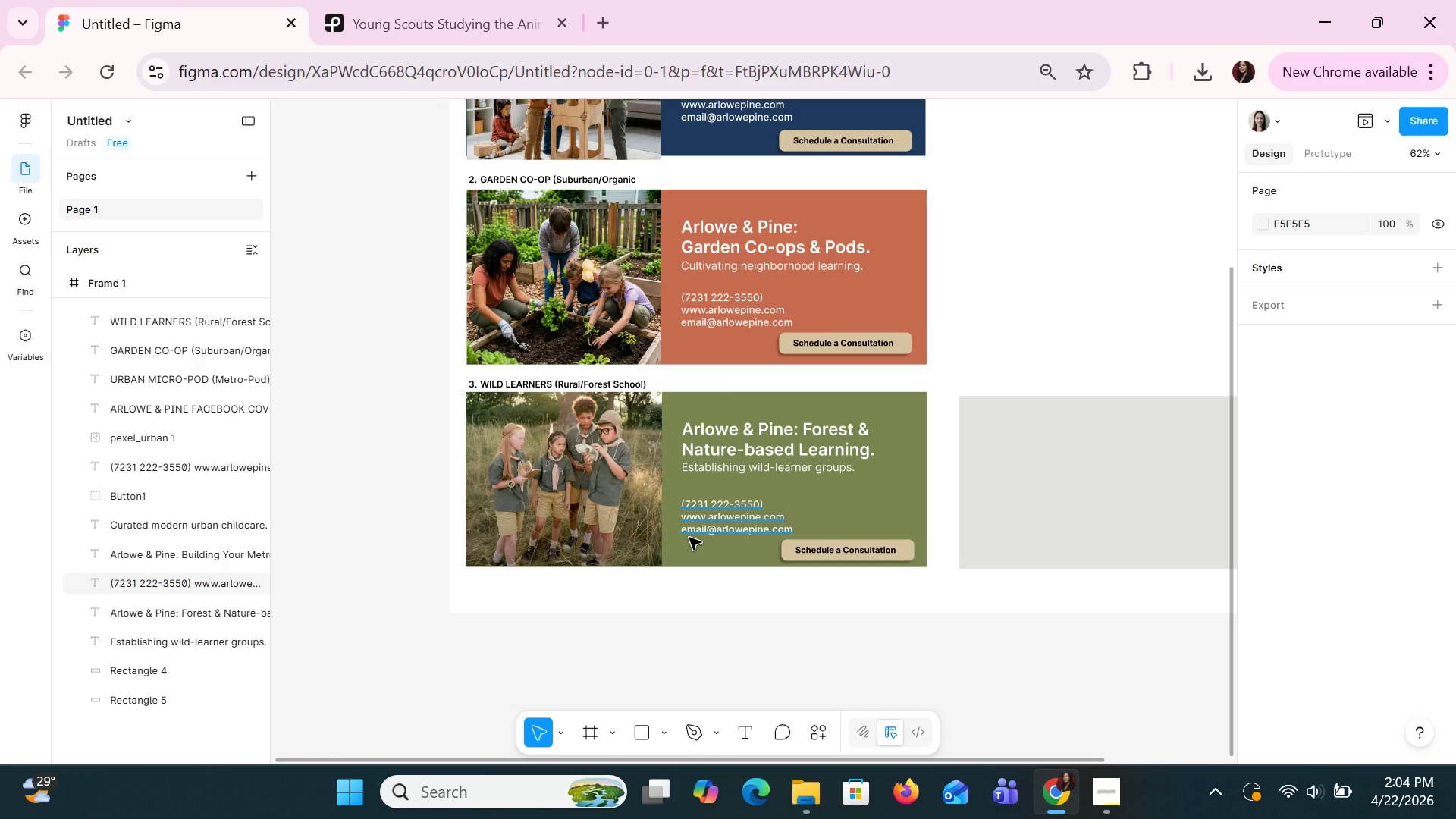 
wait(17.7)
 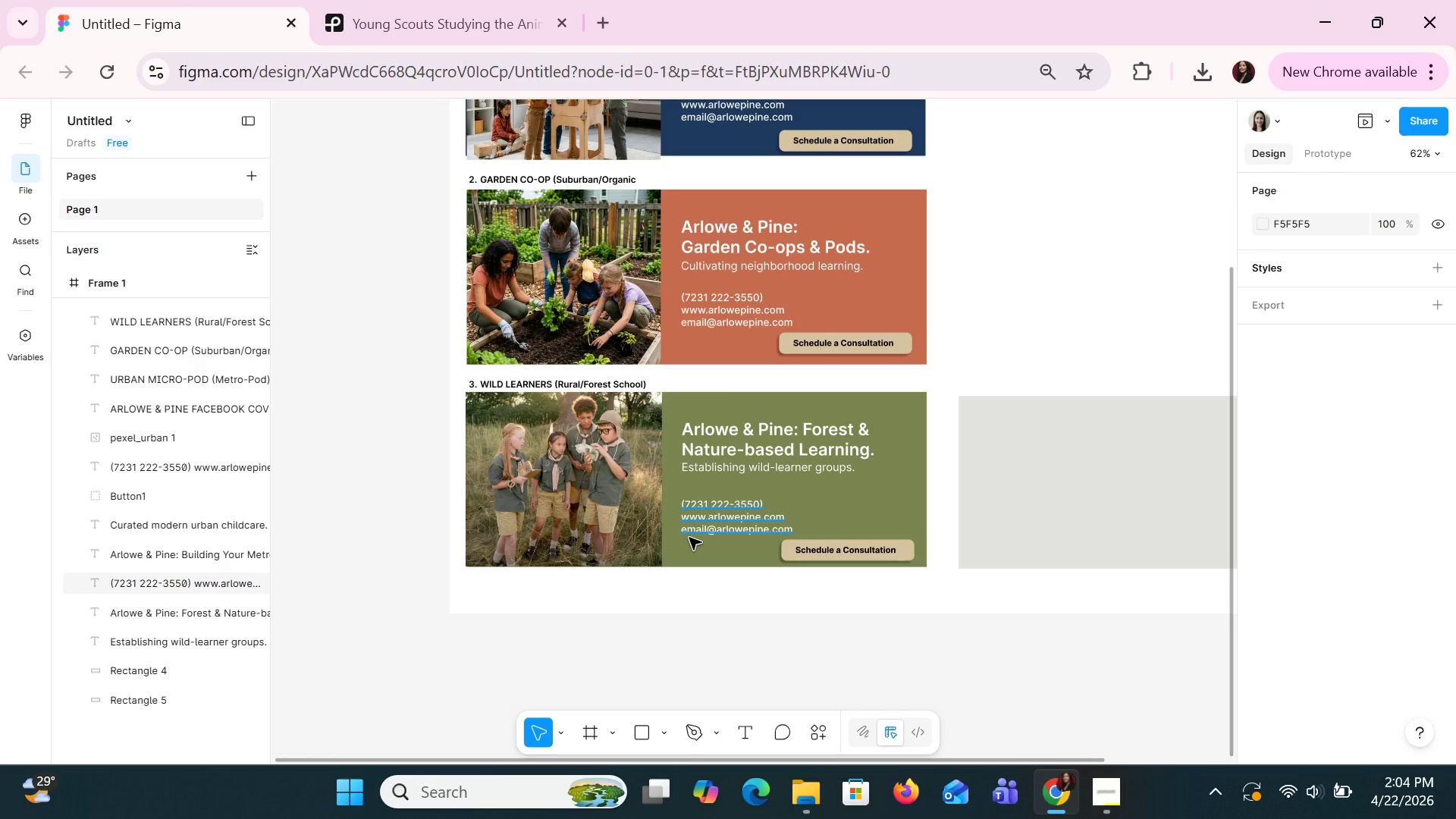 
left_click([990, 344])
 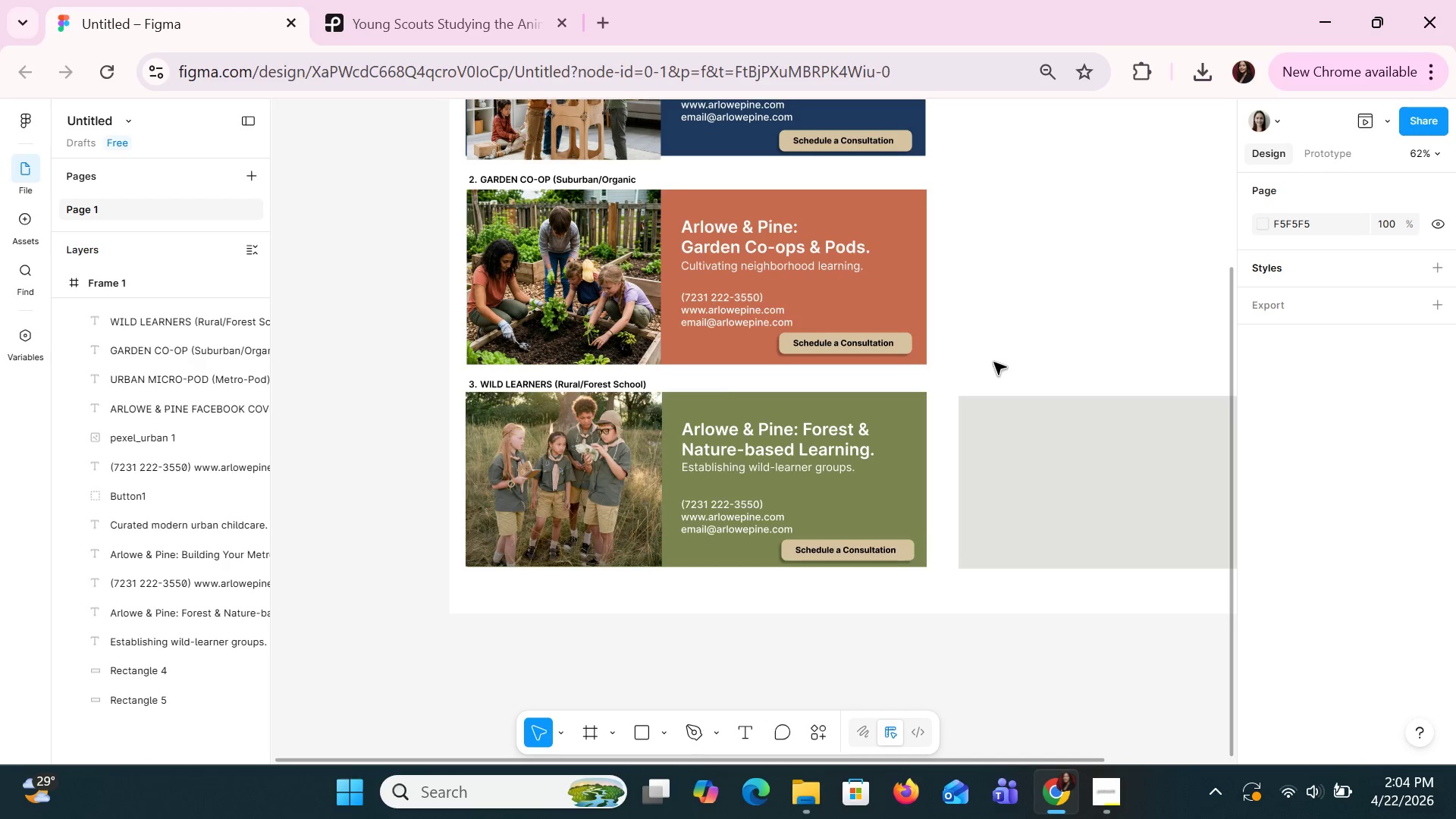 
hold_key(key=ControlLeft, duration=1.5)
 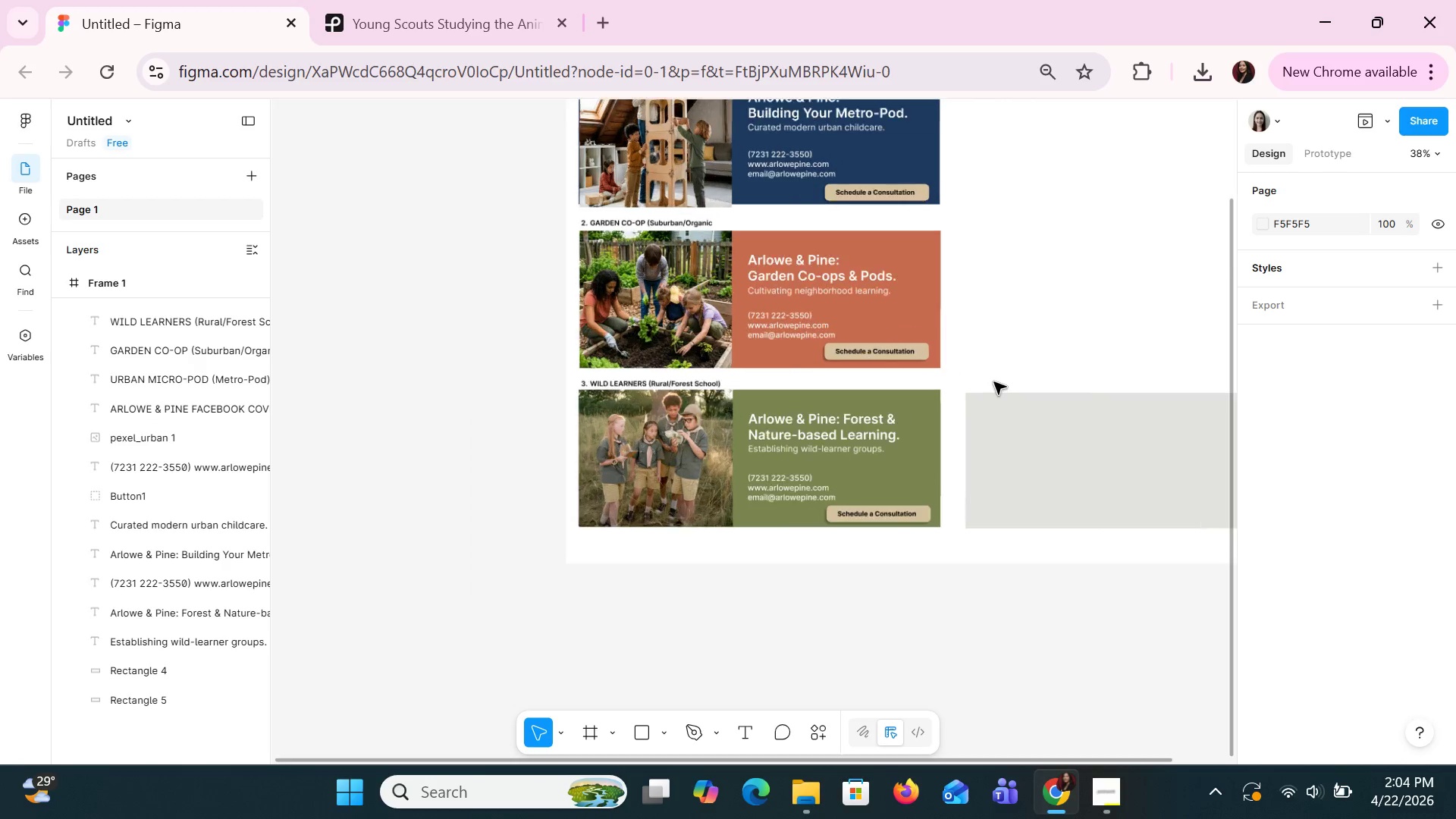 
hold_key(key=ControlLeft, duration=1.48)
 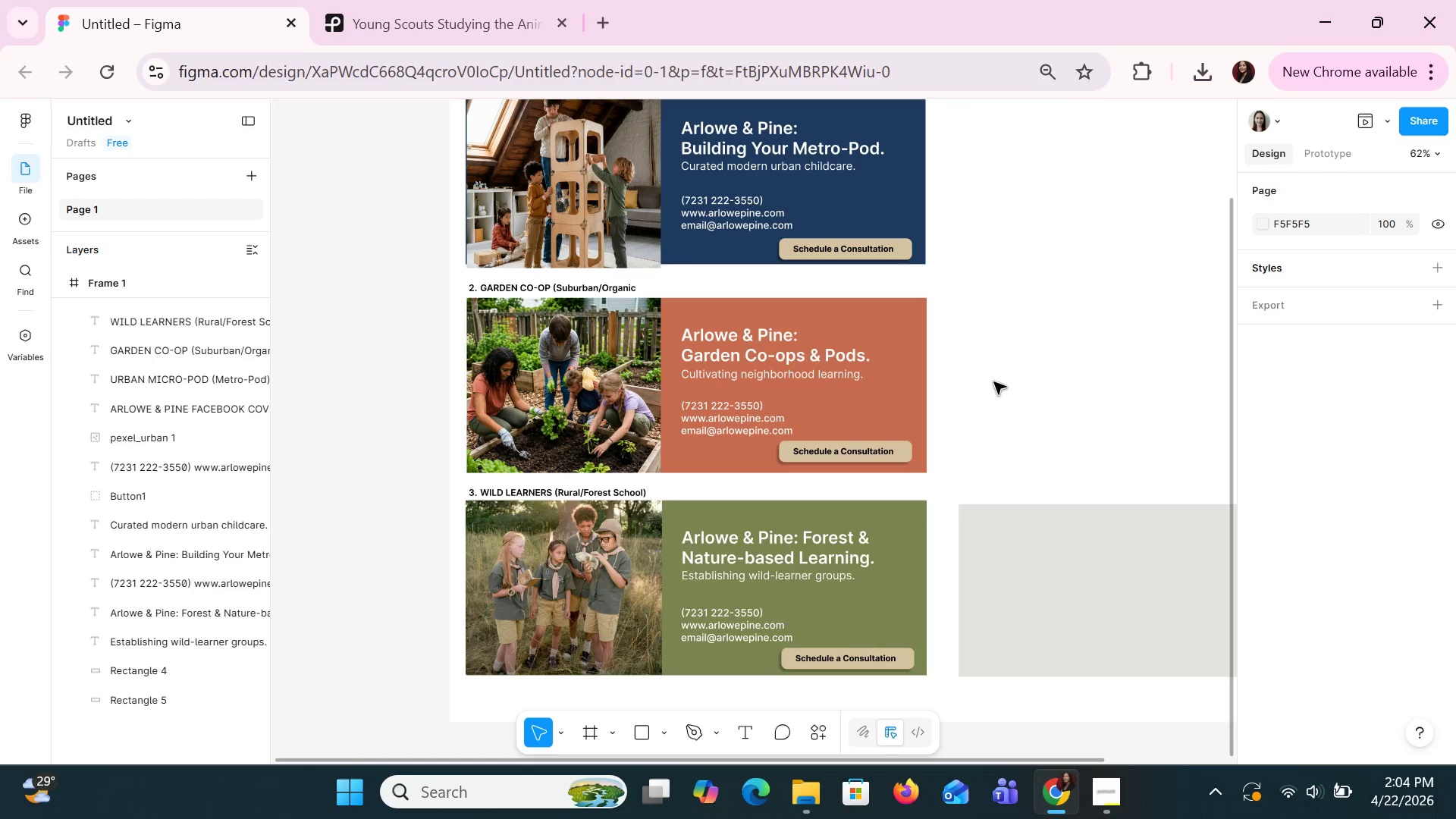 
scroll: coordinate [993, 381], scroll_direction: down, amount: 2.0
 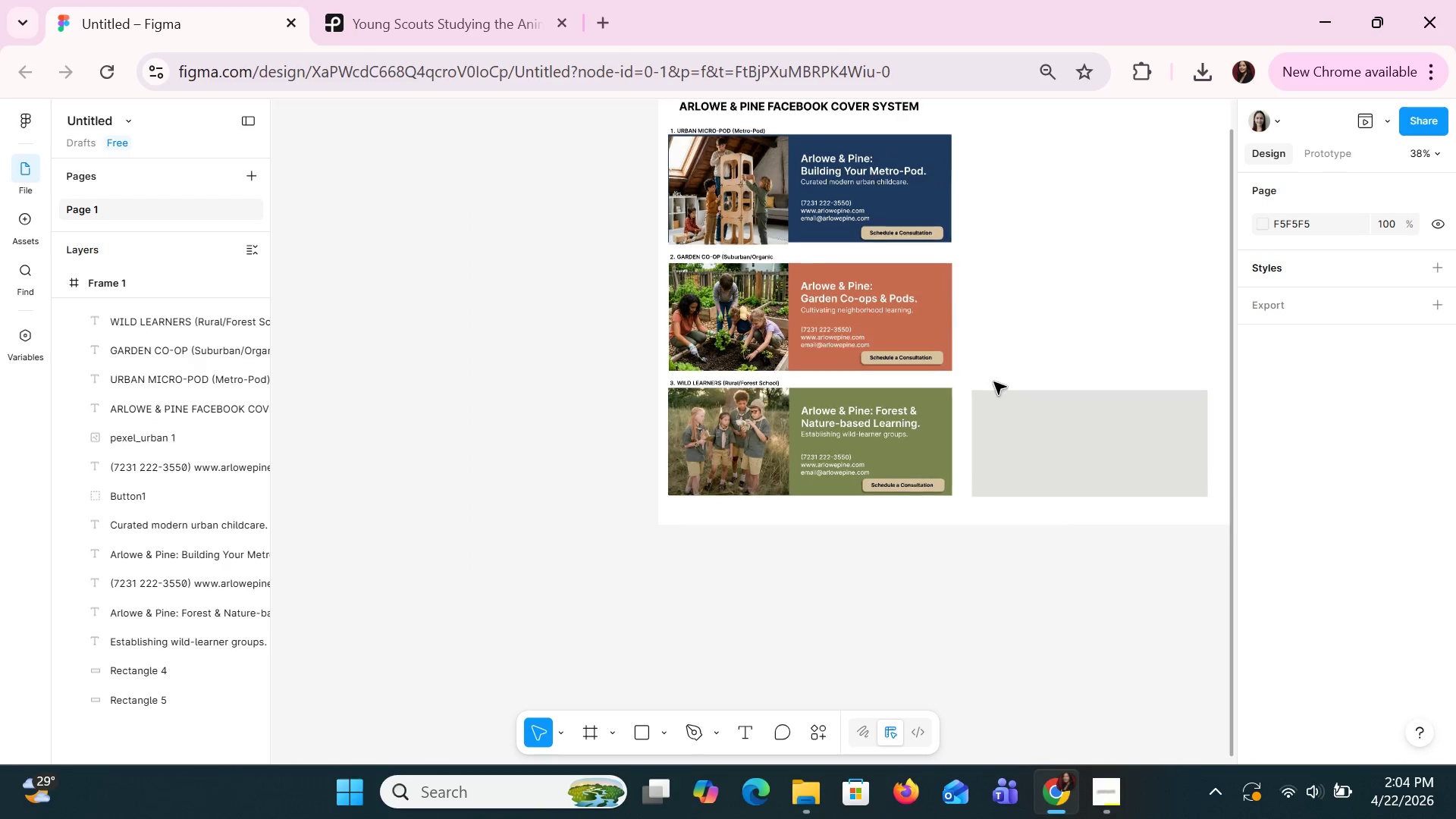 
scroll: coordinate [992, 381], scroll_direction: up, amount: 4.0
 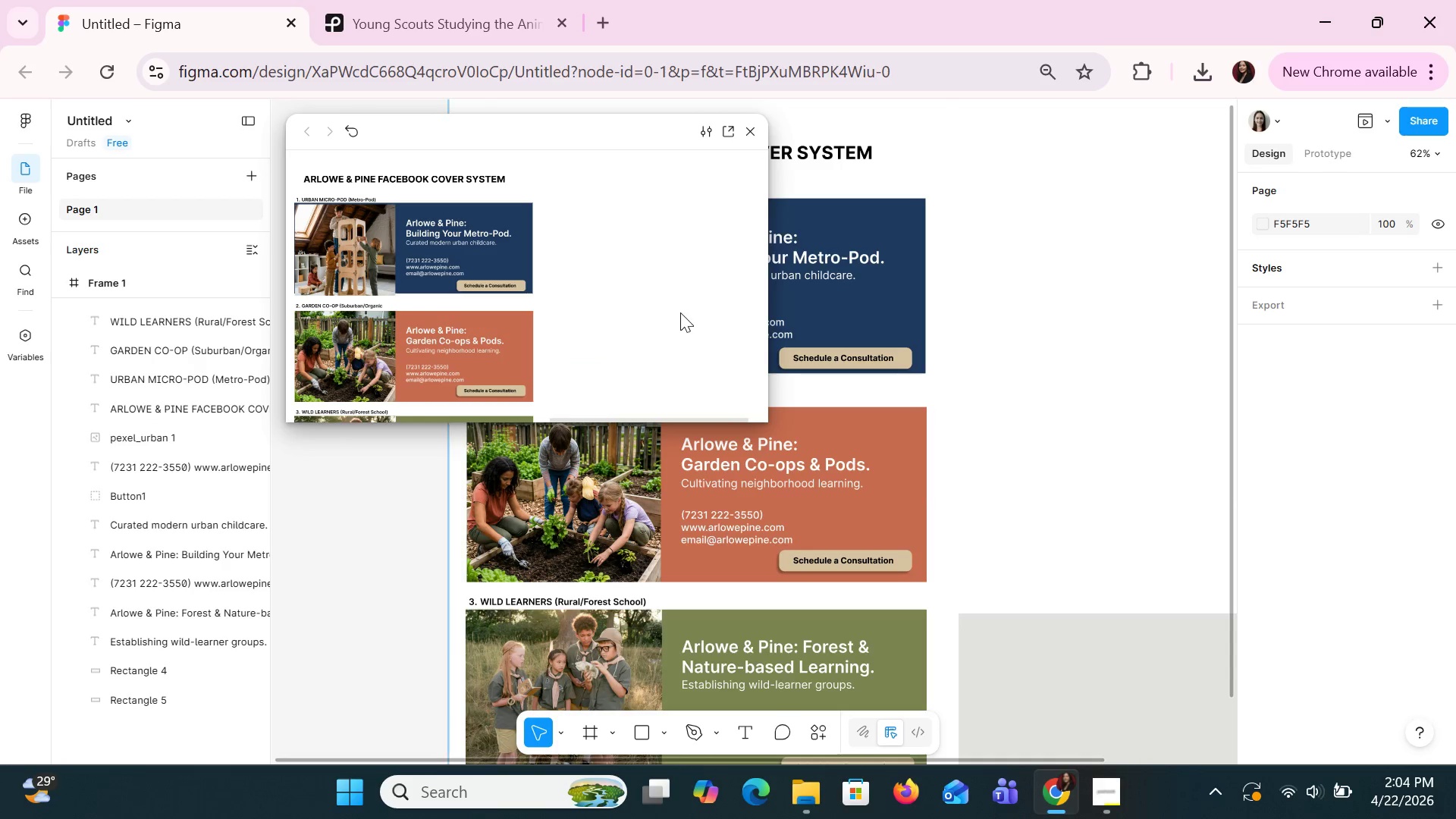 
scroll: coordinate [659, 312], scroll_direction: down, amount: 3.0
 